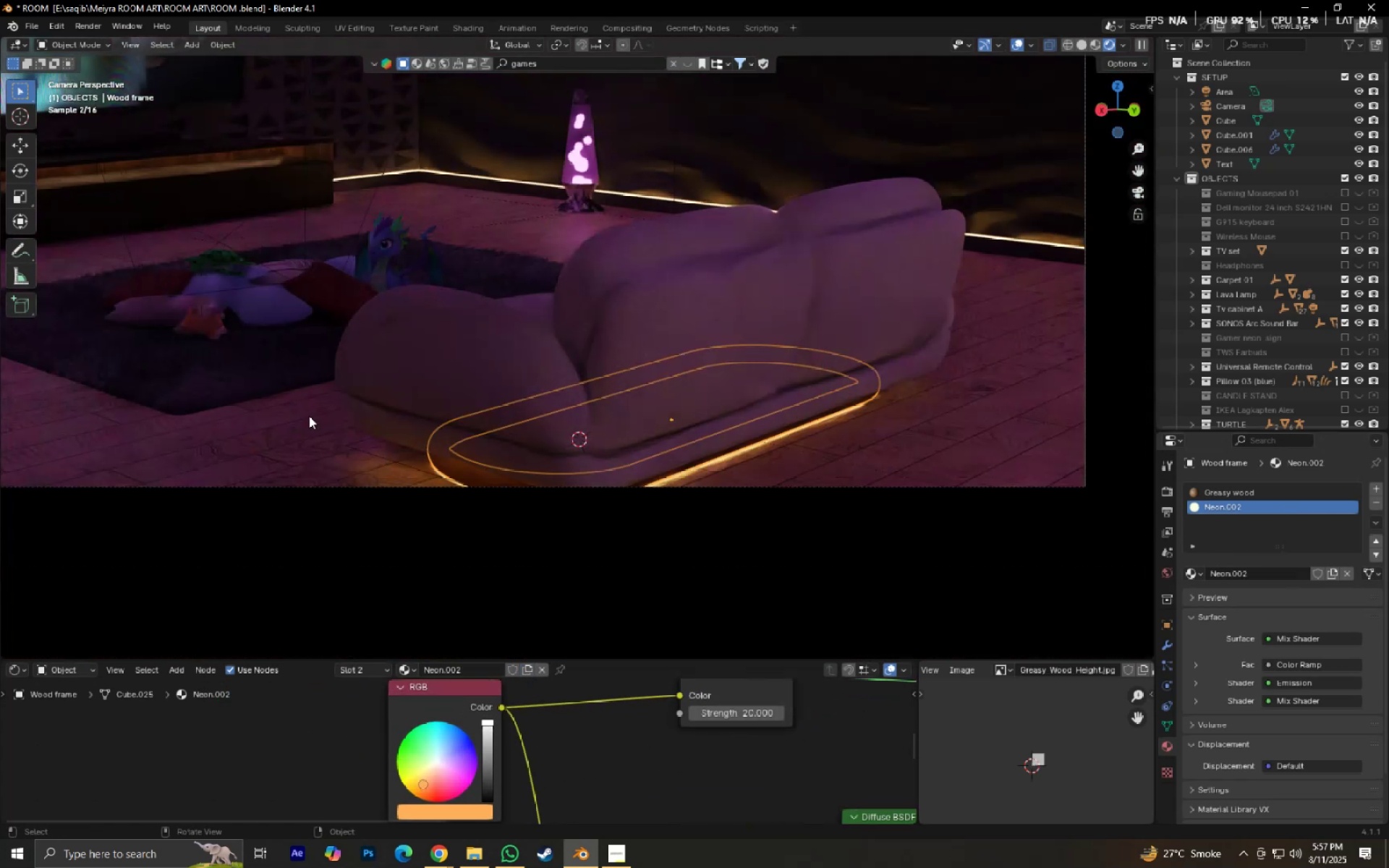 
hold_key(key=ShiftLeft, duration=0.42)
 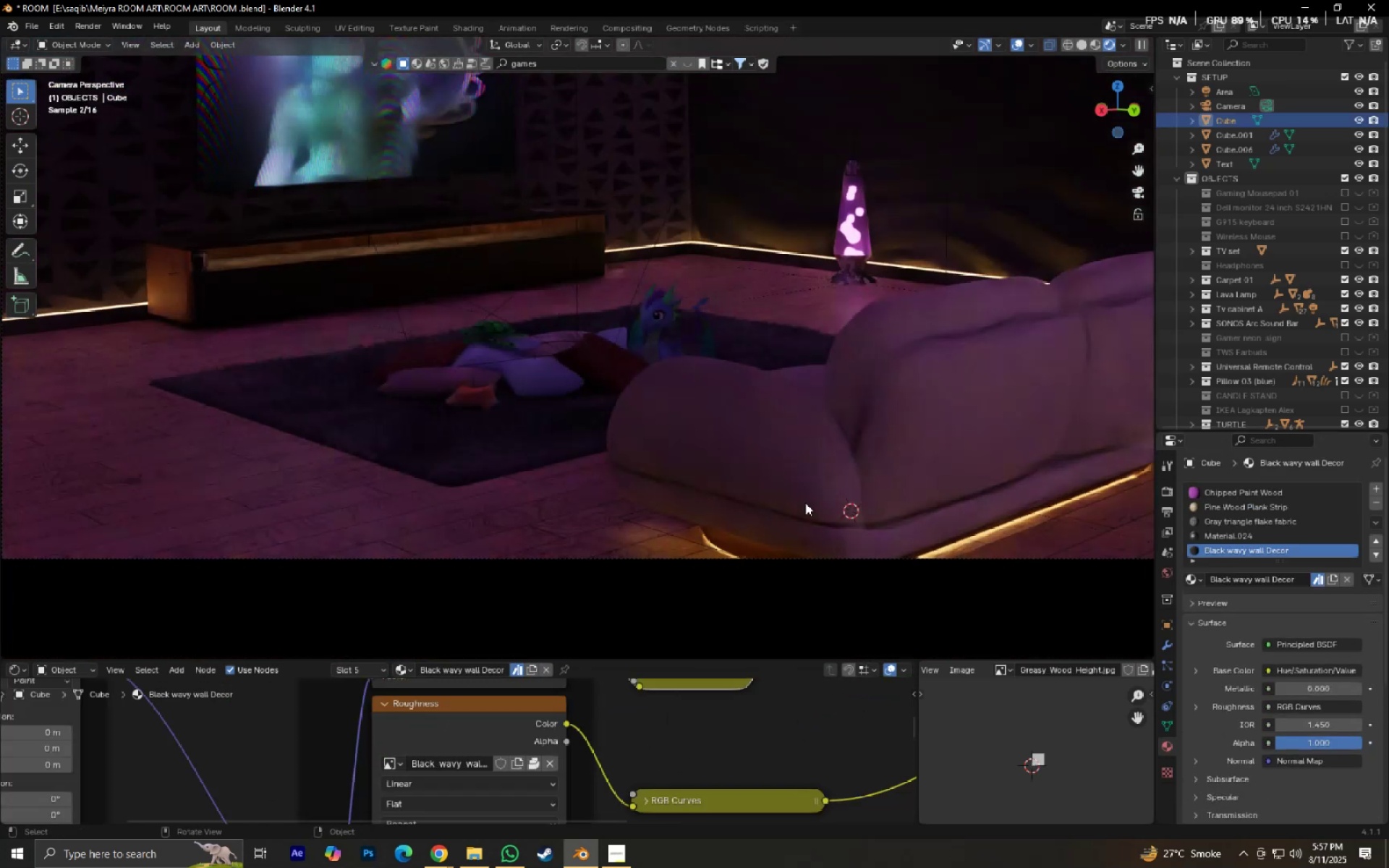 
key(Control+S)
 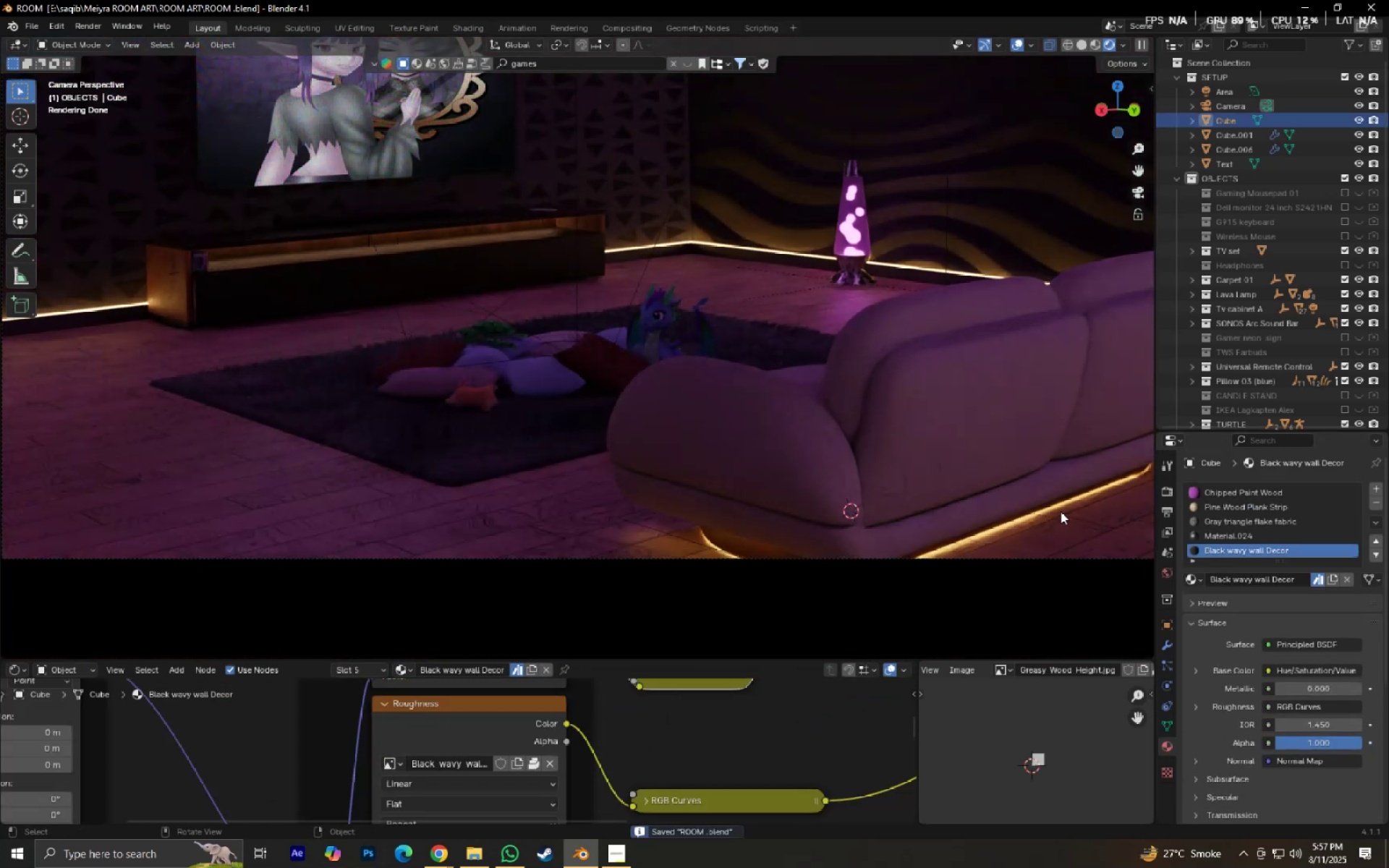 
left_click([1056, 506])
 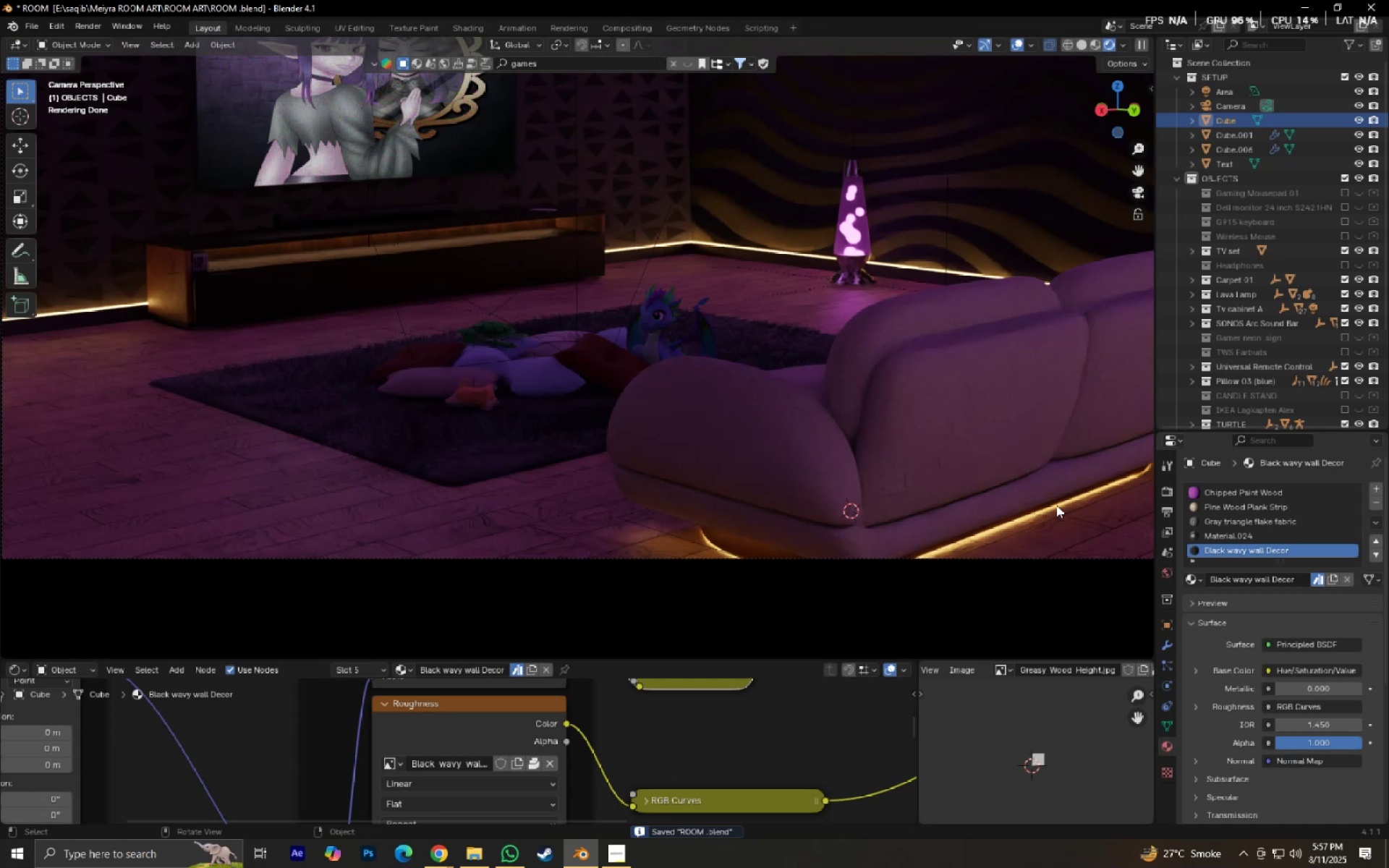 
left_click([1056, 505])
 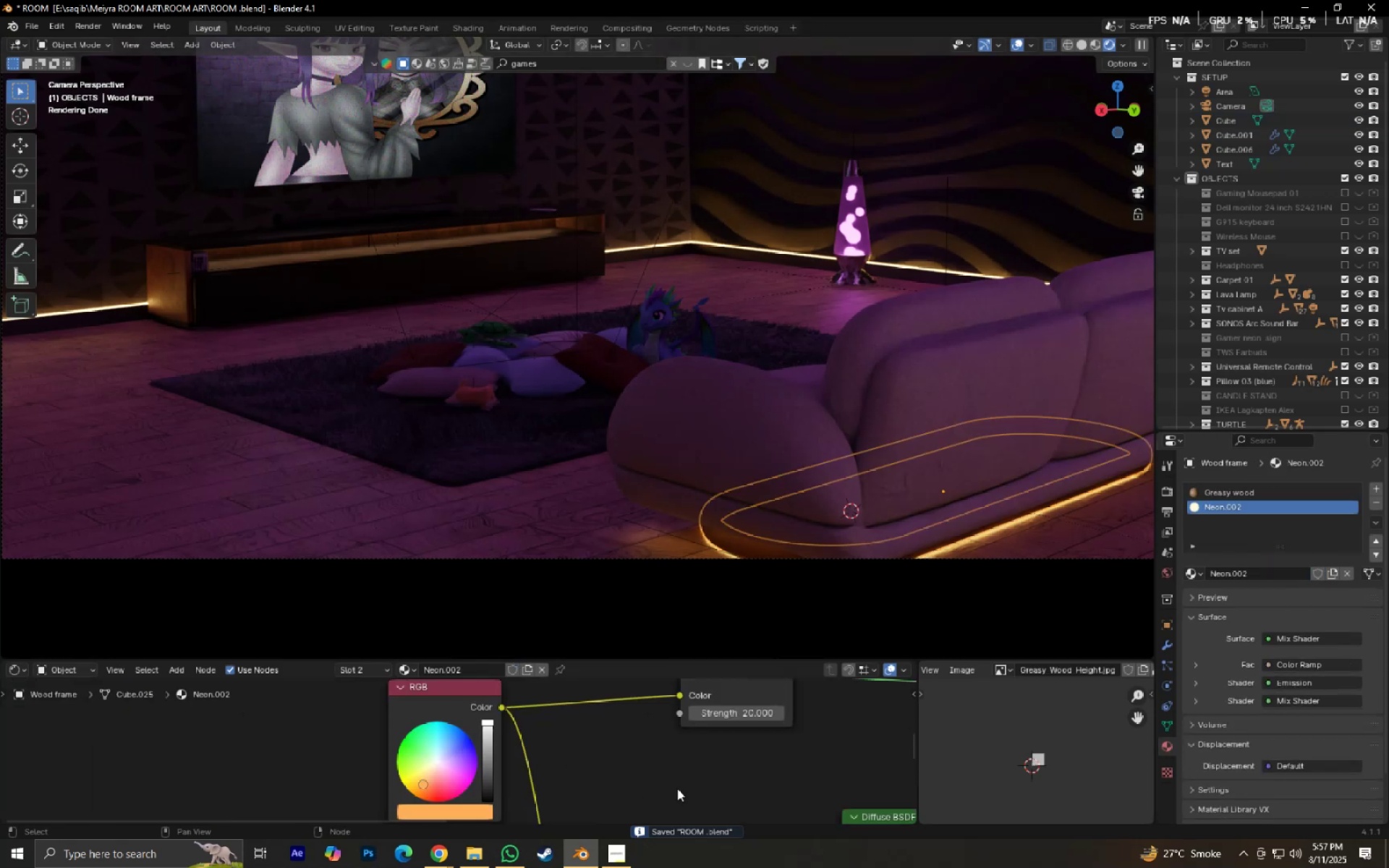 
left_click([742, 717])
 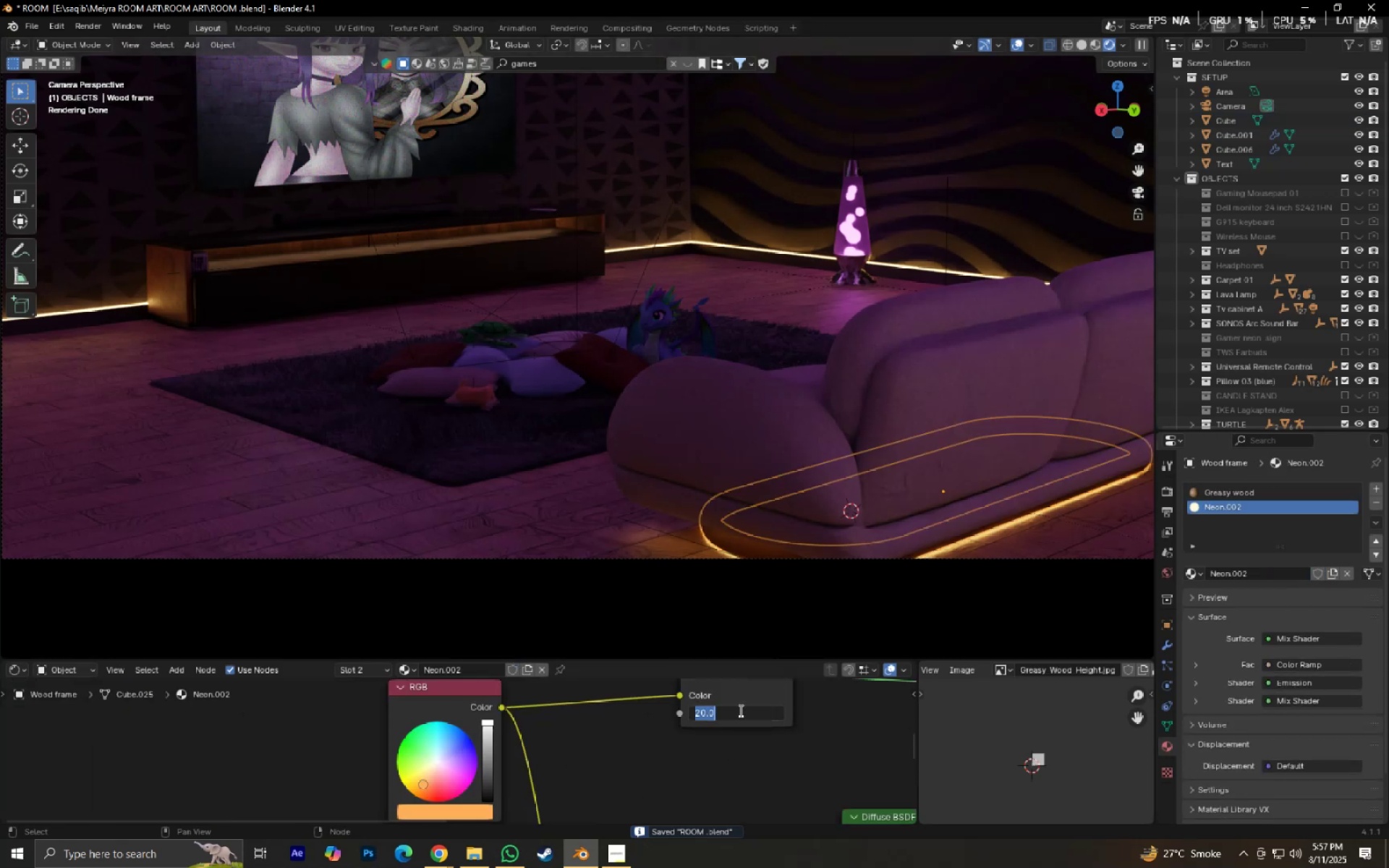 
key(Numpad1)
 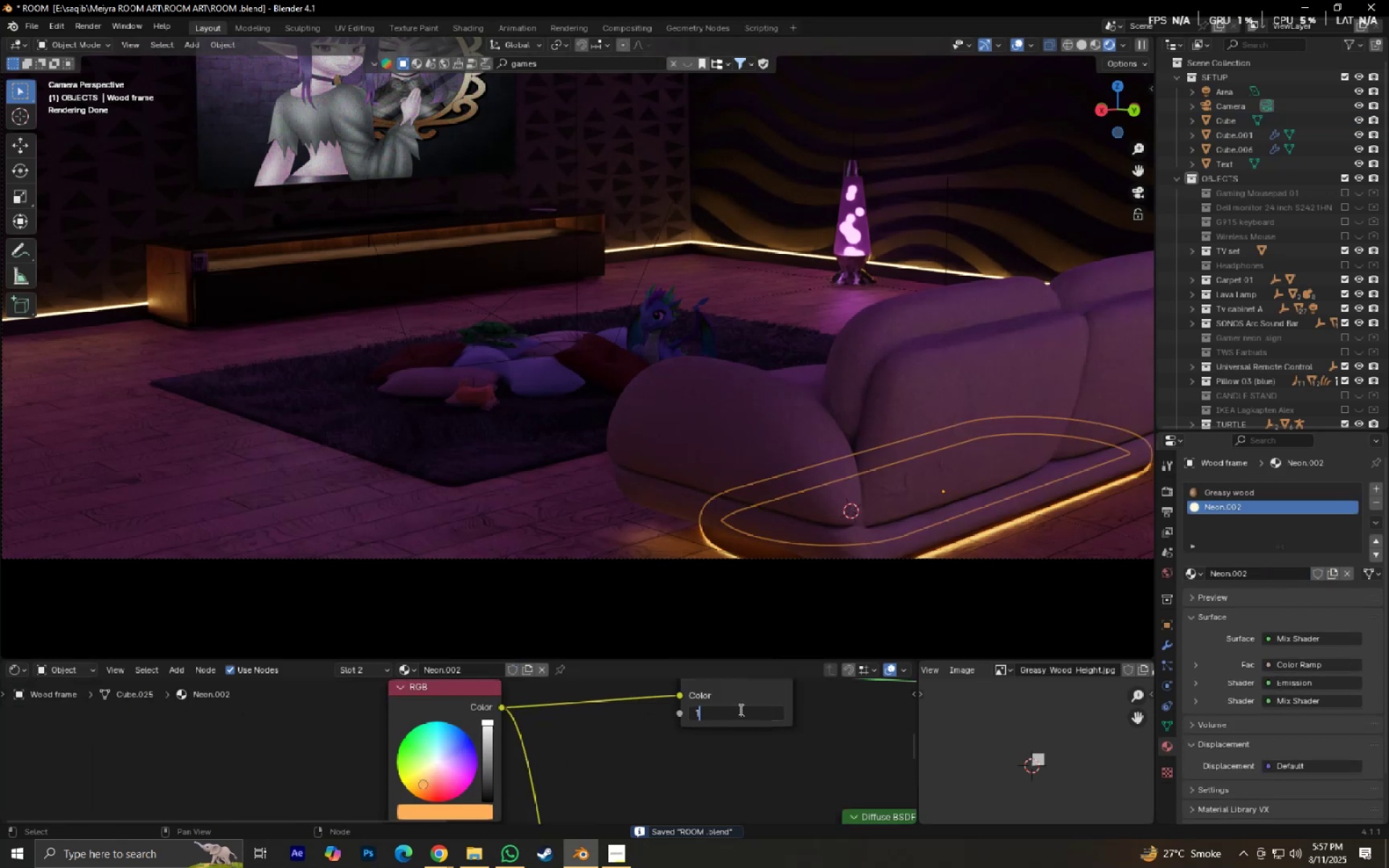 
key(Numpad0)
 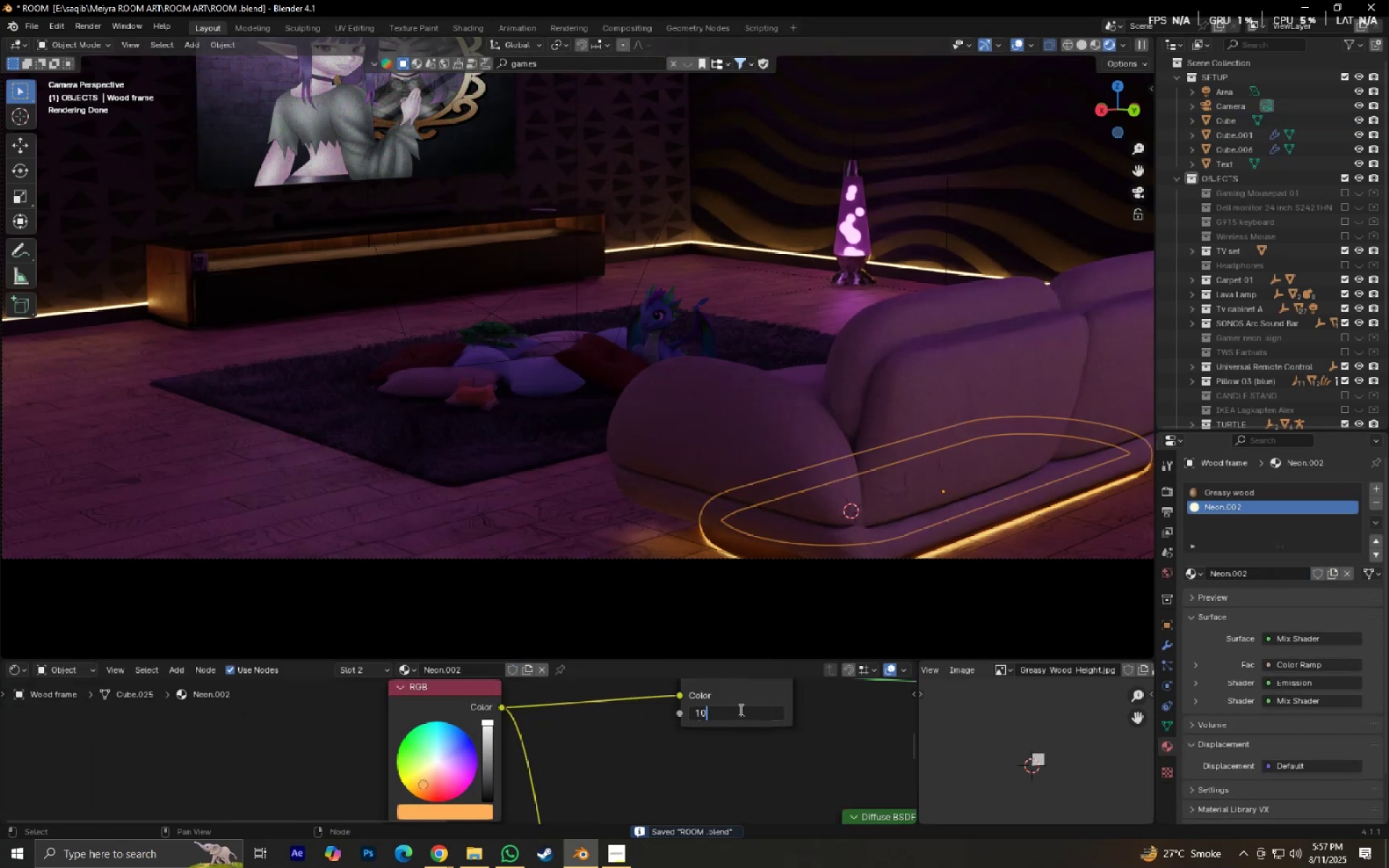 
key(NumpadEnter)
 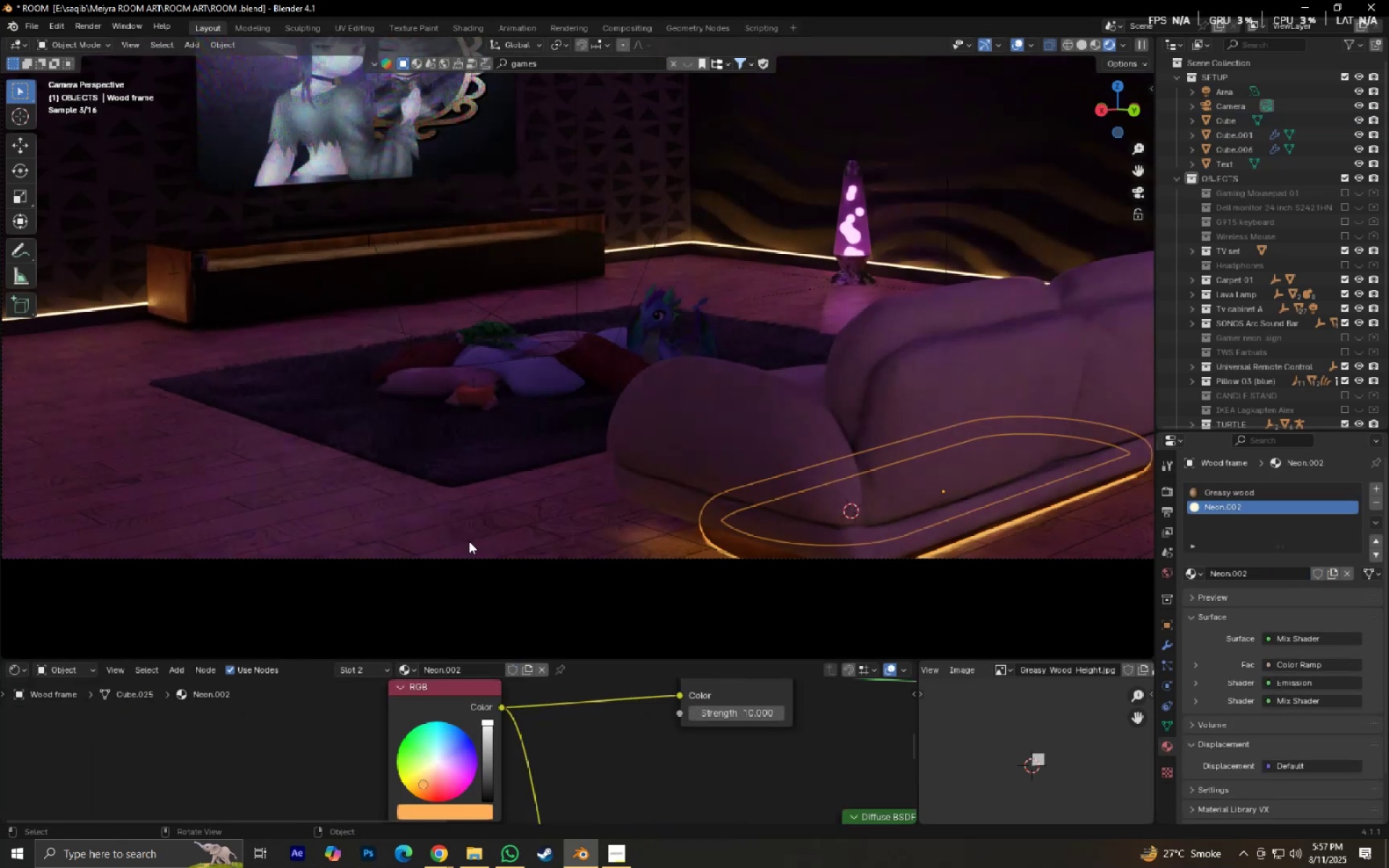 
left_click([459, 523])
 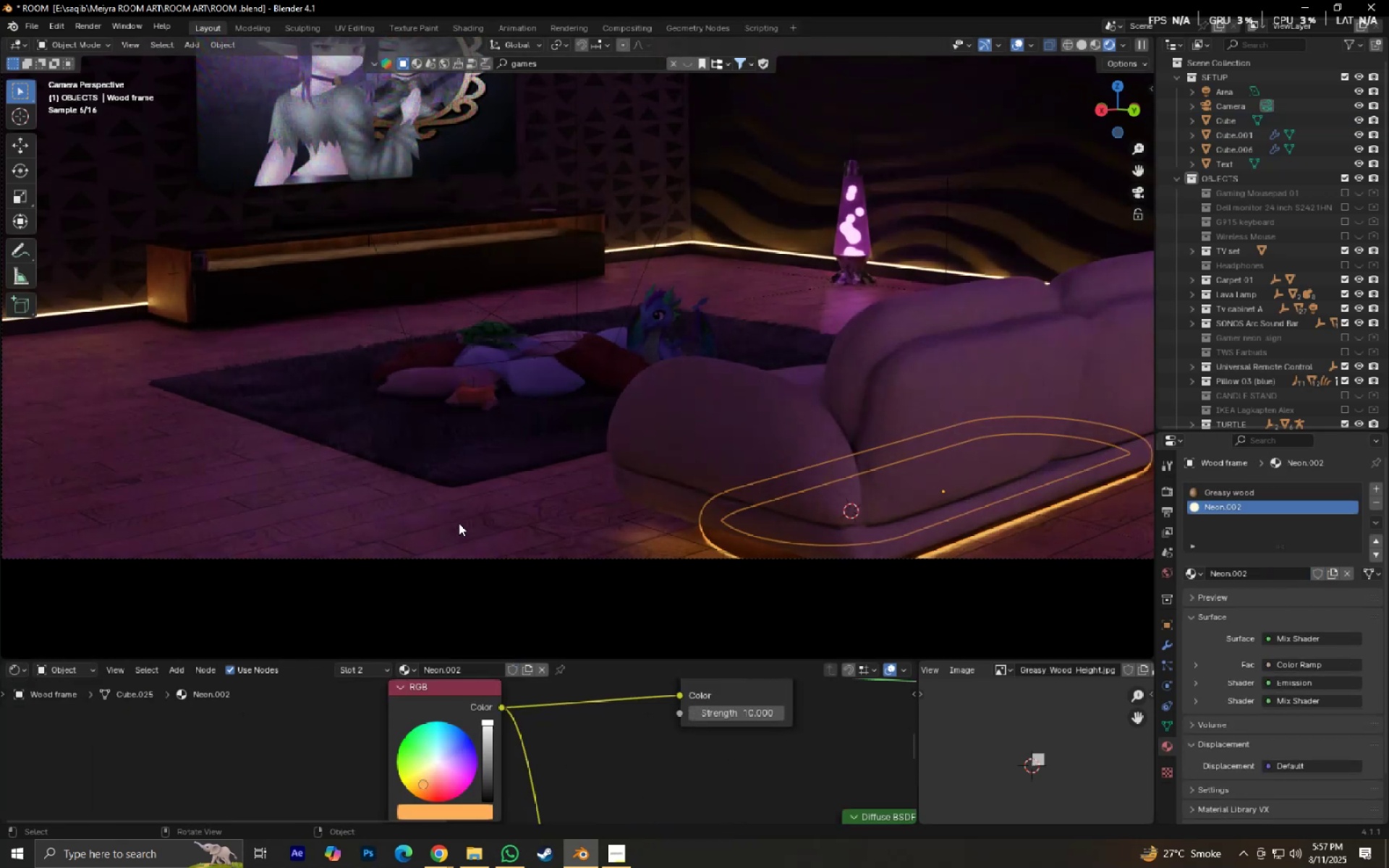 
hold_key(key=ShiftLeft, duration=0.48)
 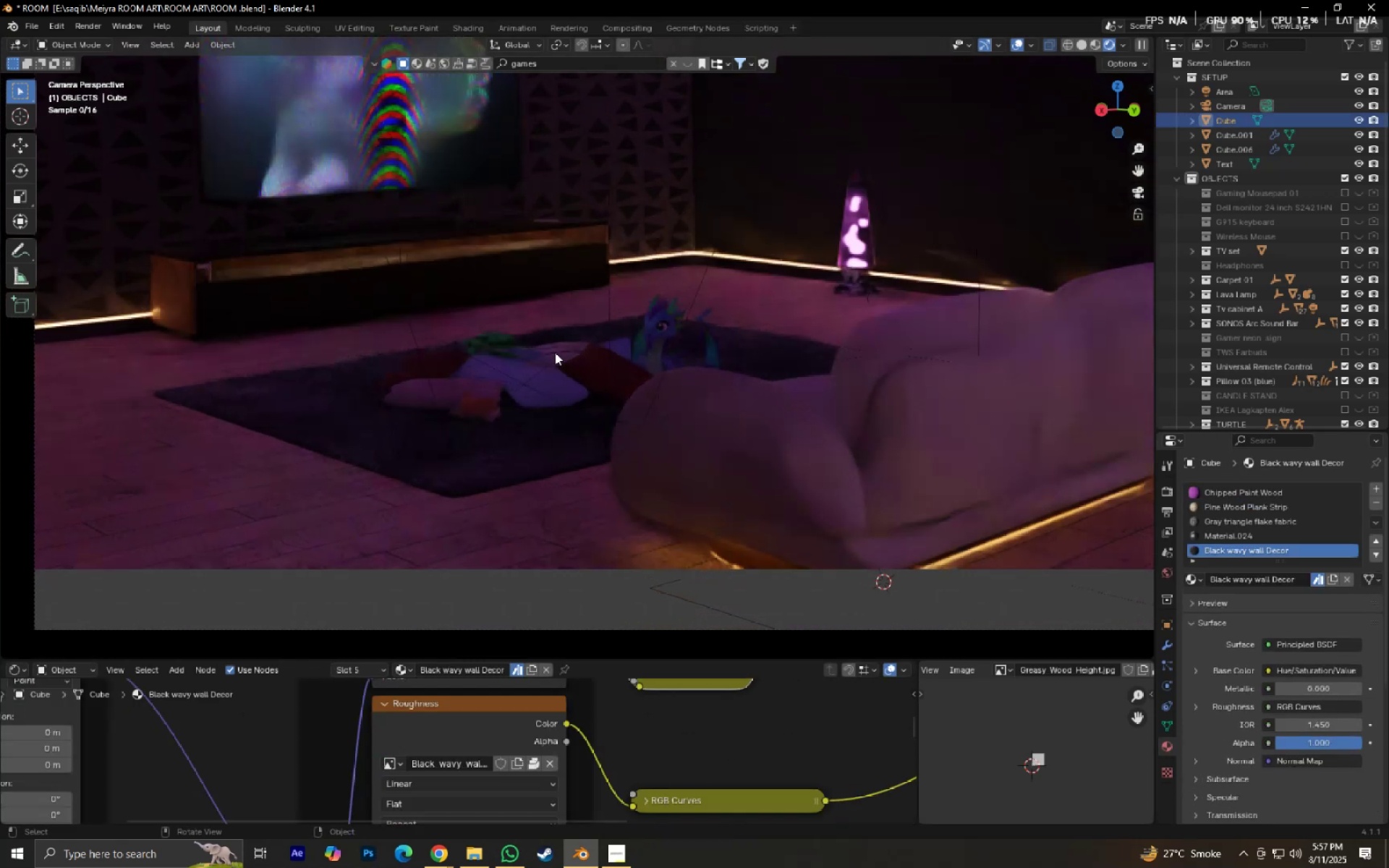 
key(Control+S)
 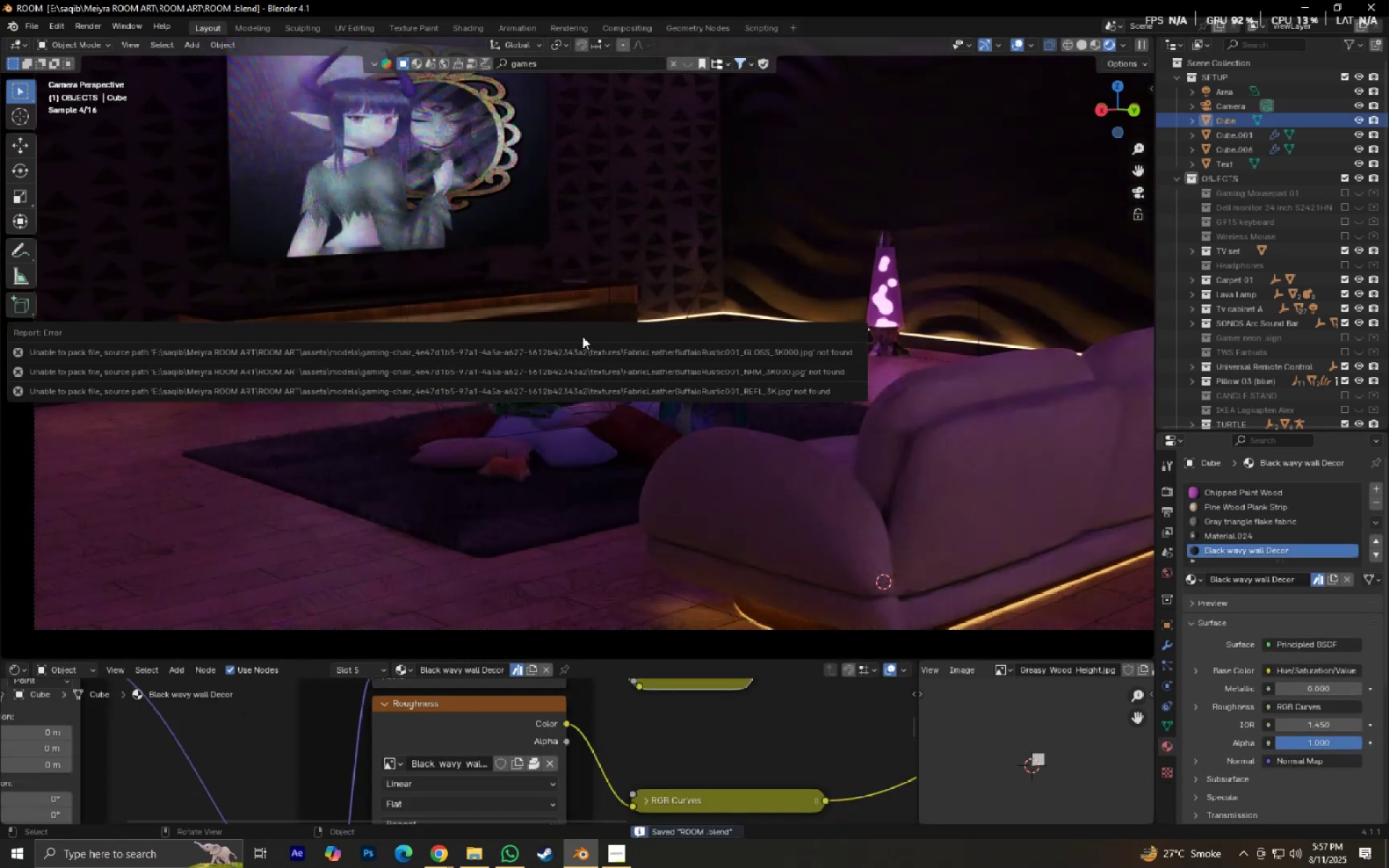 
scroll: coordinate [692, 244], scroll_direction: down, amount: 4.0
 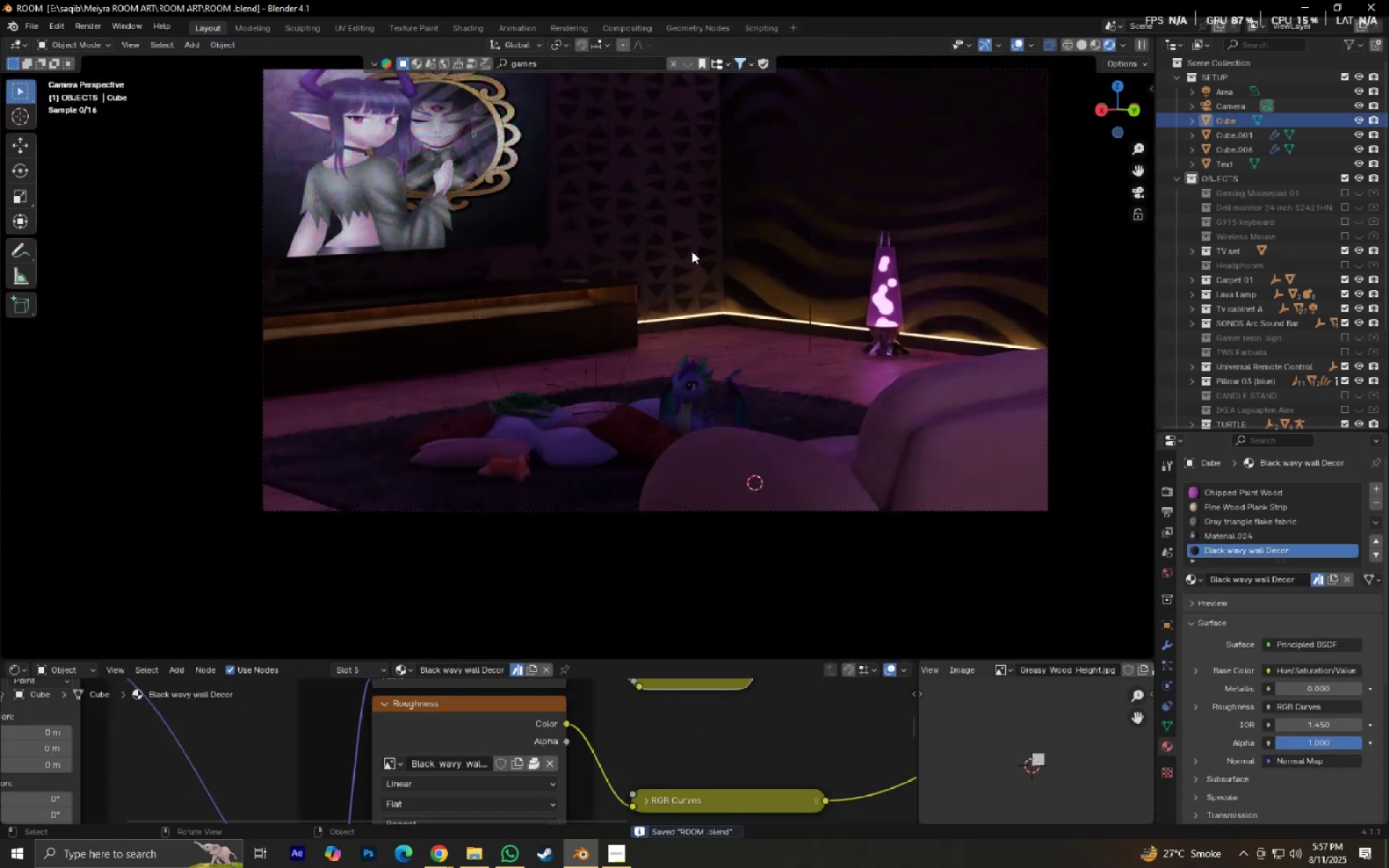 
hold_key(key=ShiftLeft, duration=0.47)
 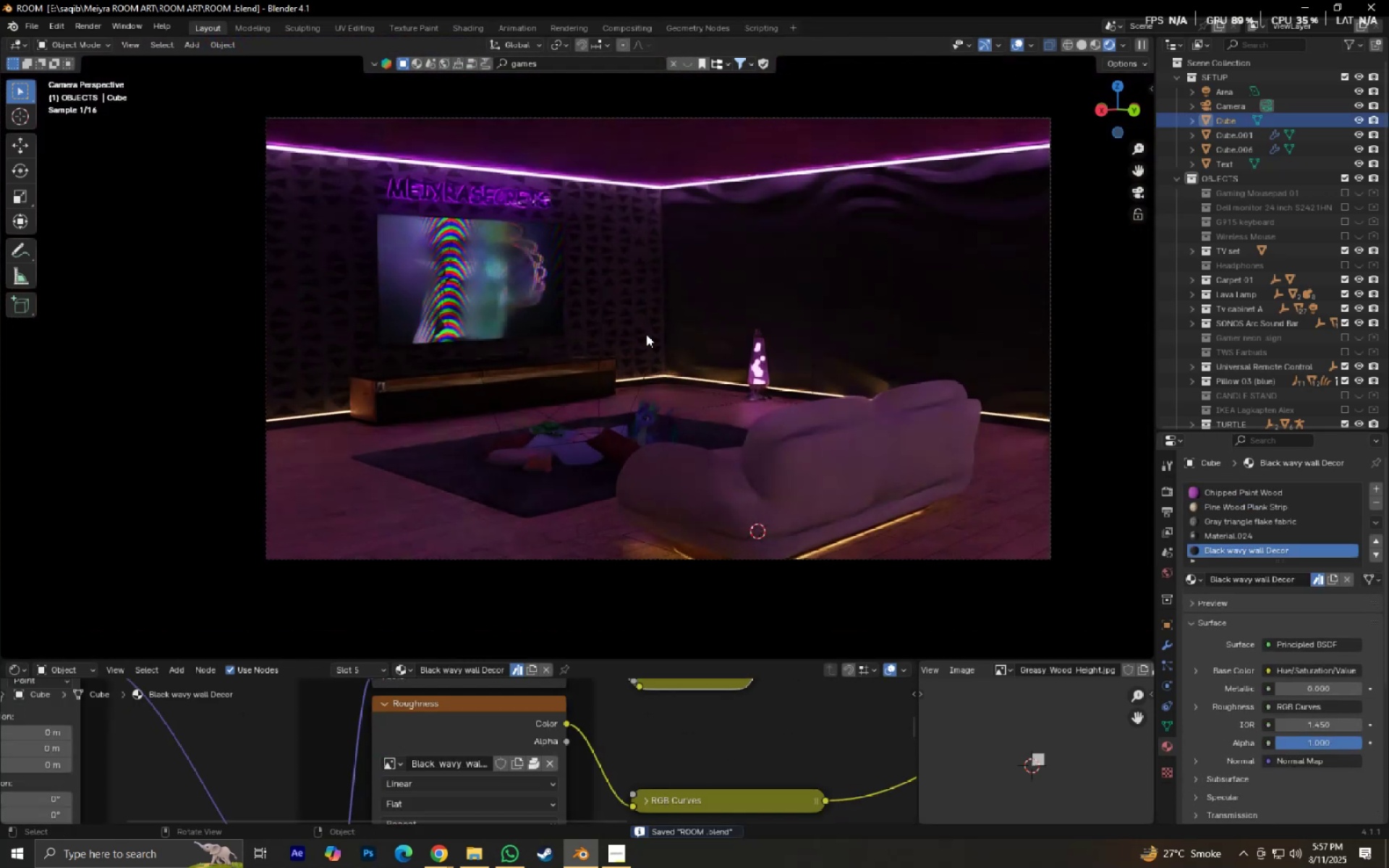 
hold_key(key=ShiftLeft, duration=0.4)
 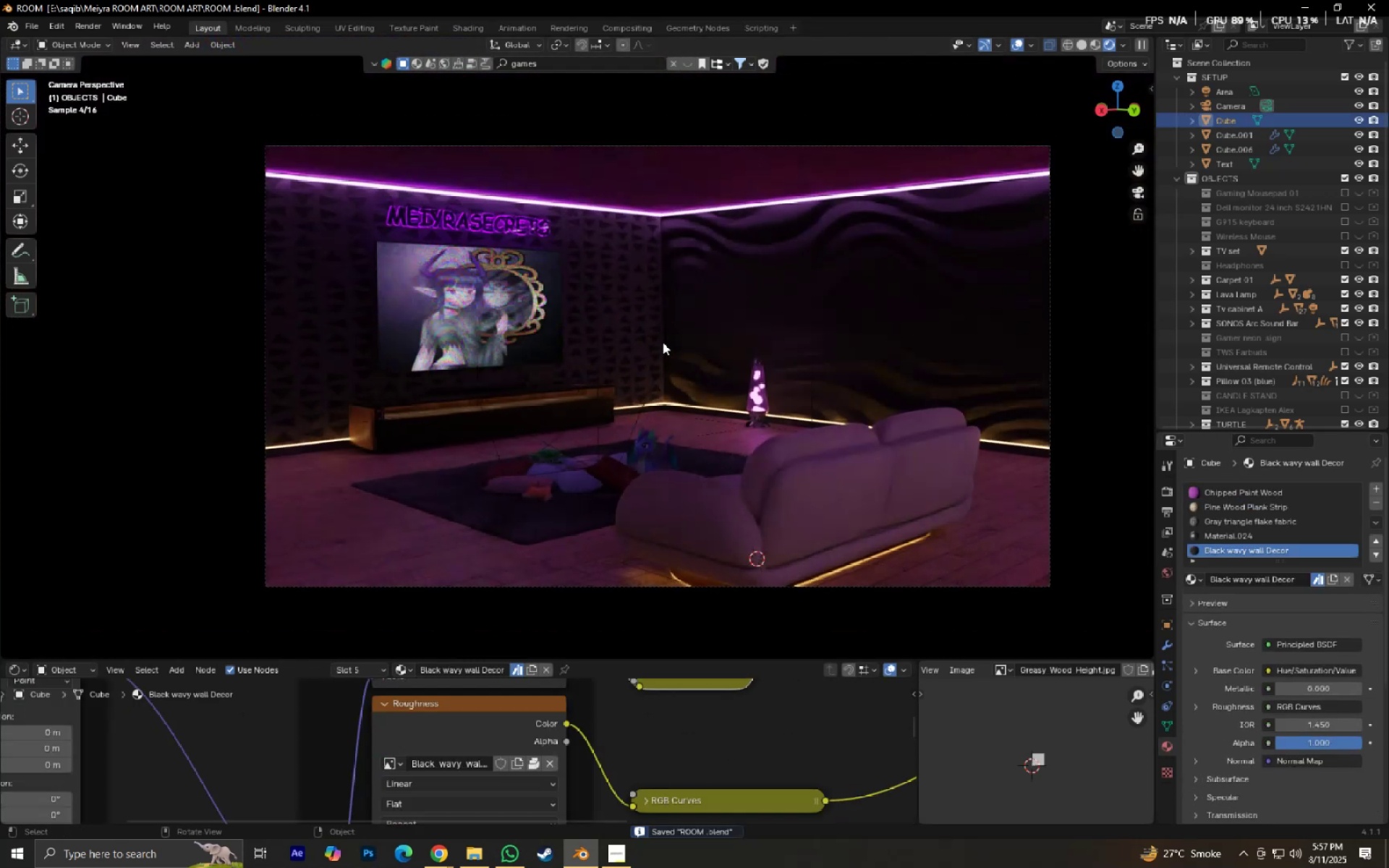 
hold_key(key=ShiftLeft, duration=0.42)
 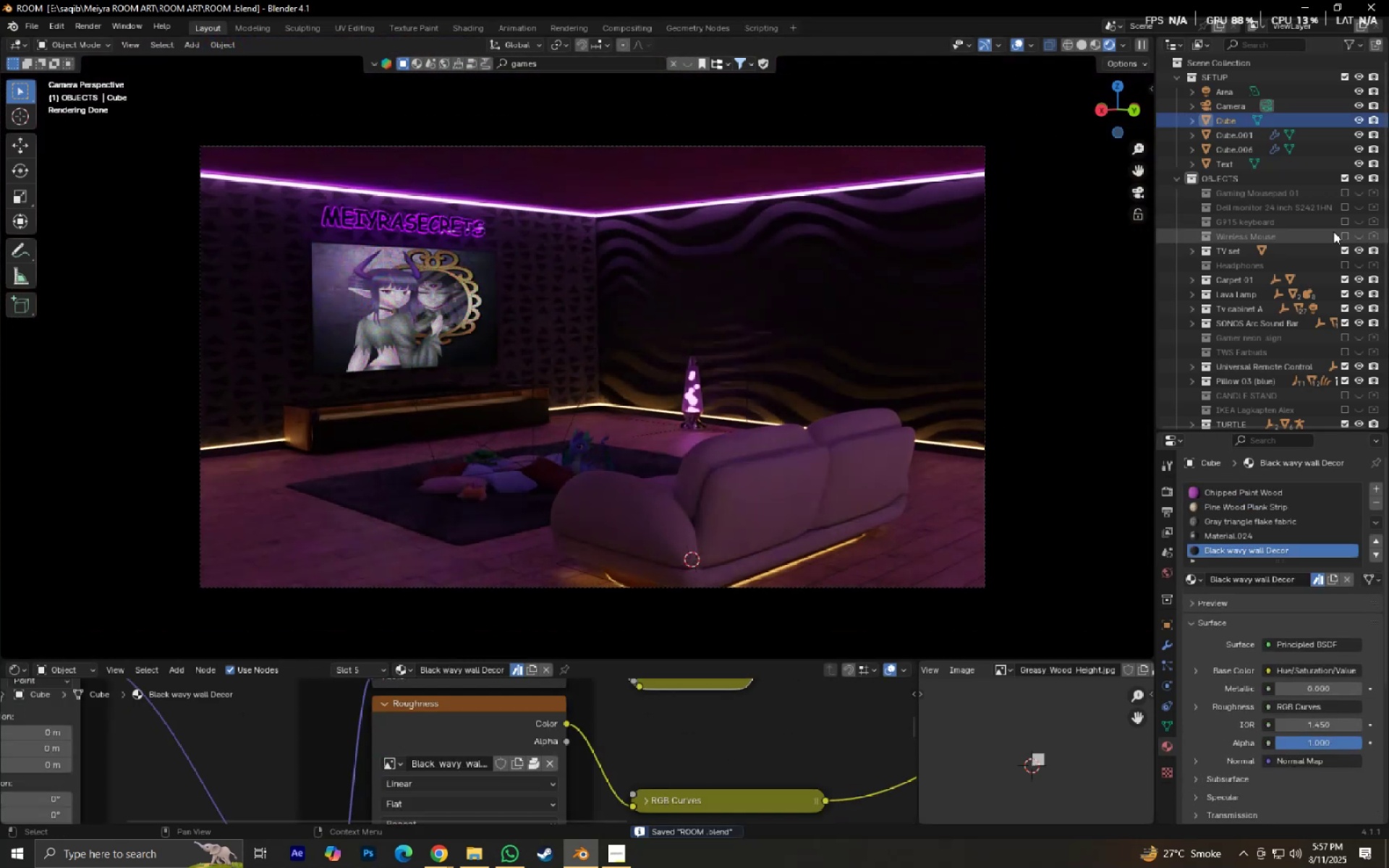 
scroll: coordinate [1265, 402], scroll_direction: down, amount: 2.0
 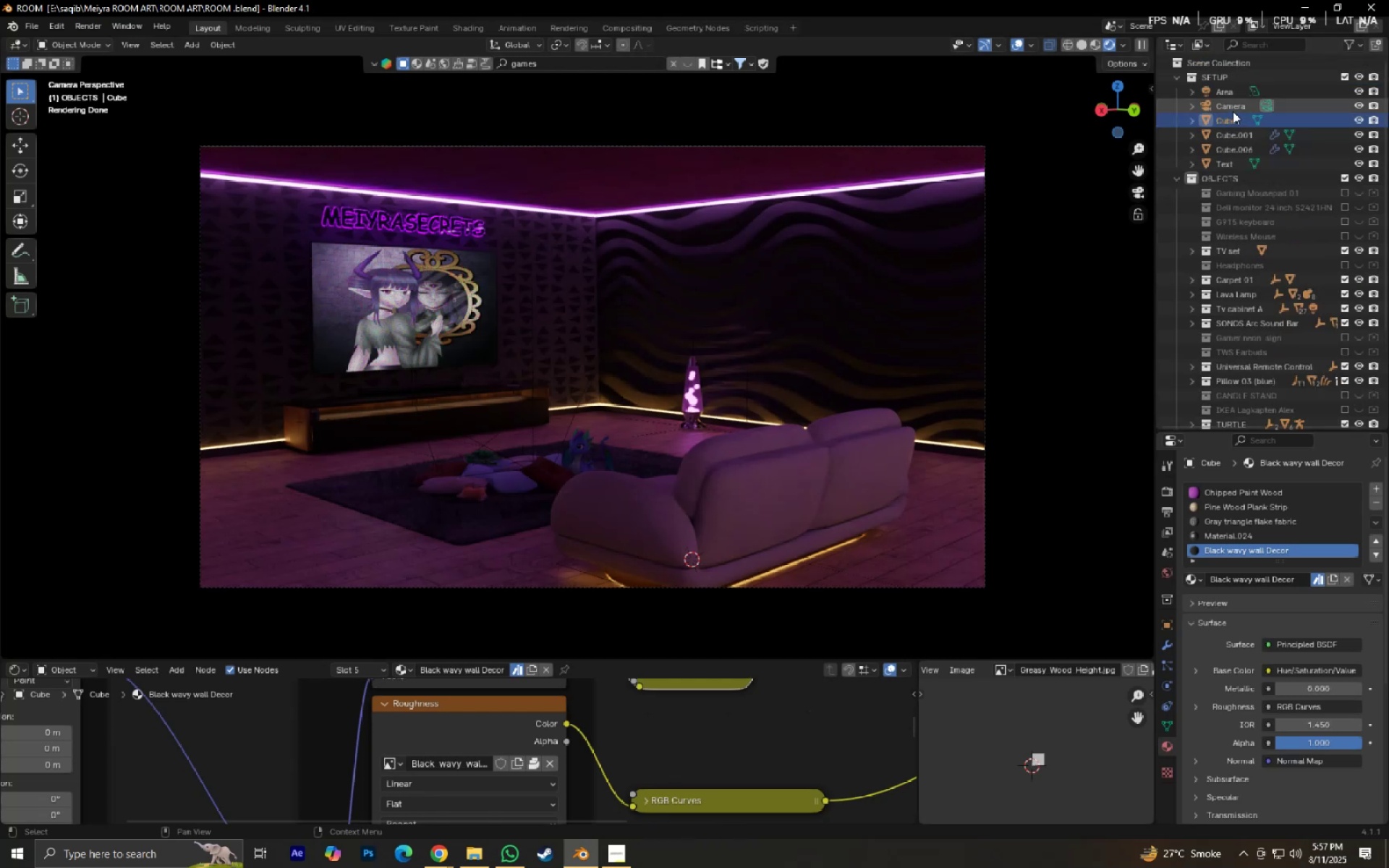 
left_click([1226, 94])
 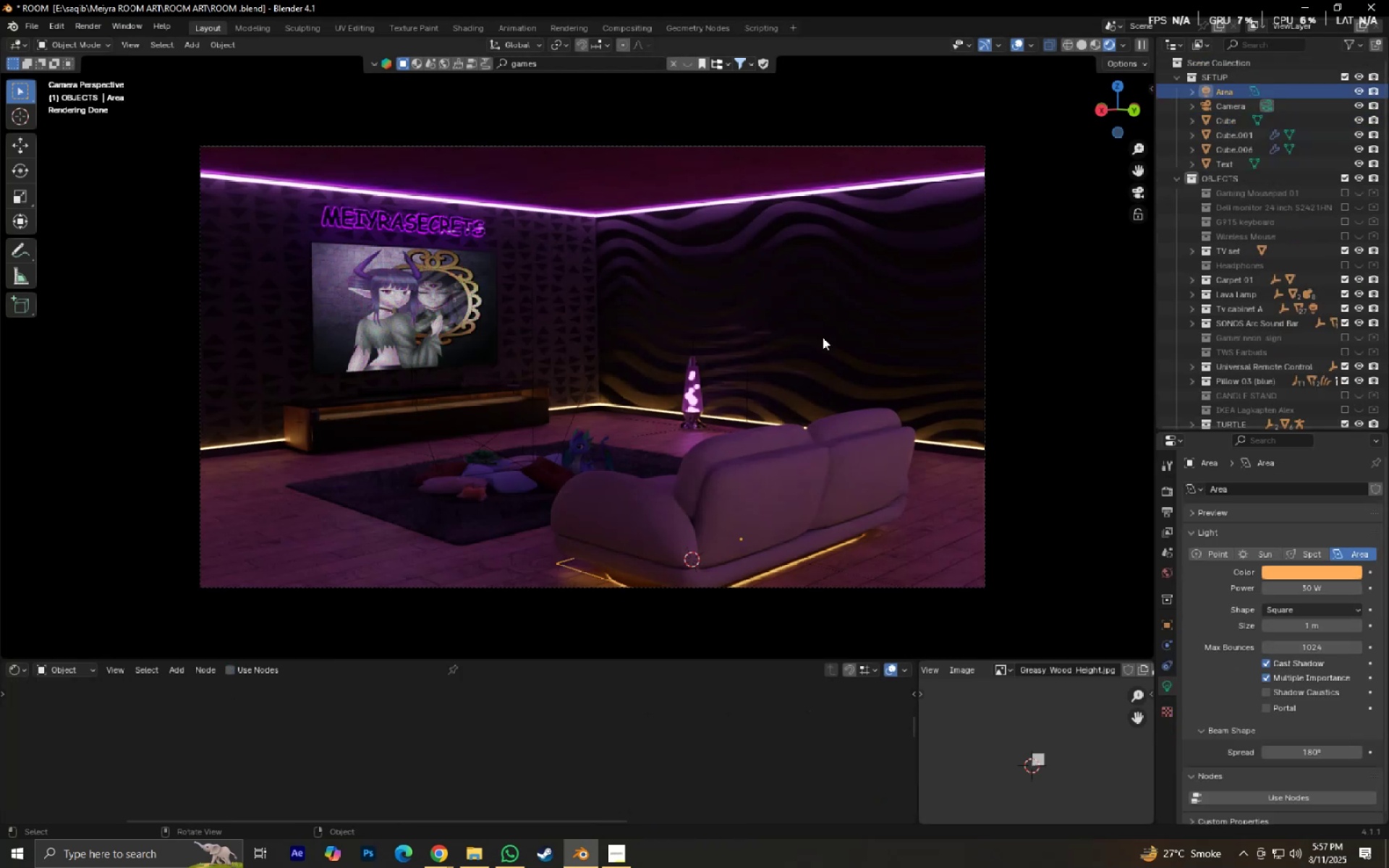 
key(G)
 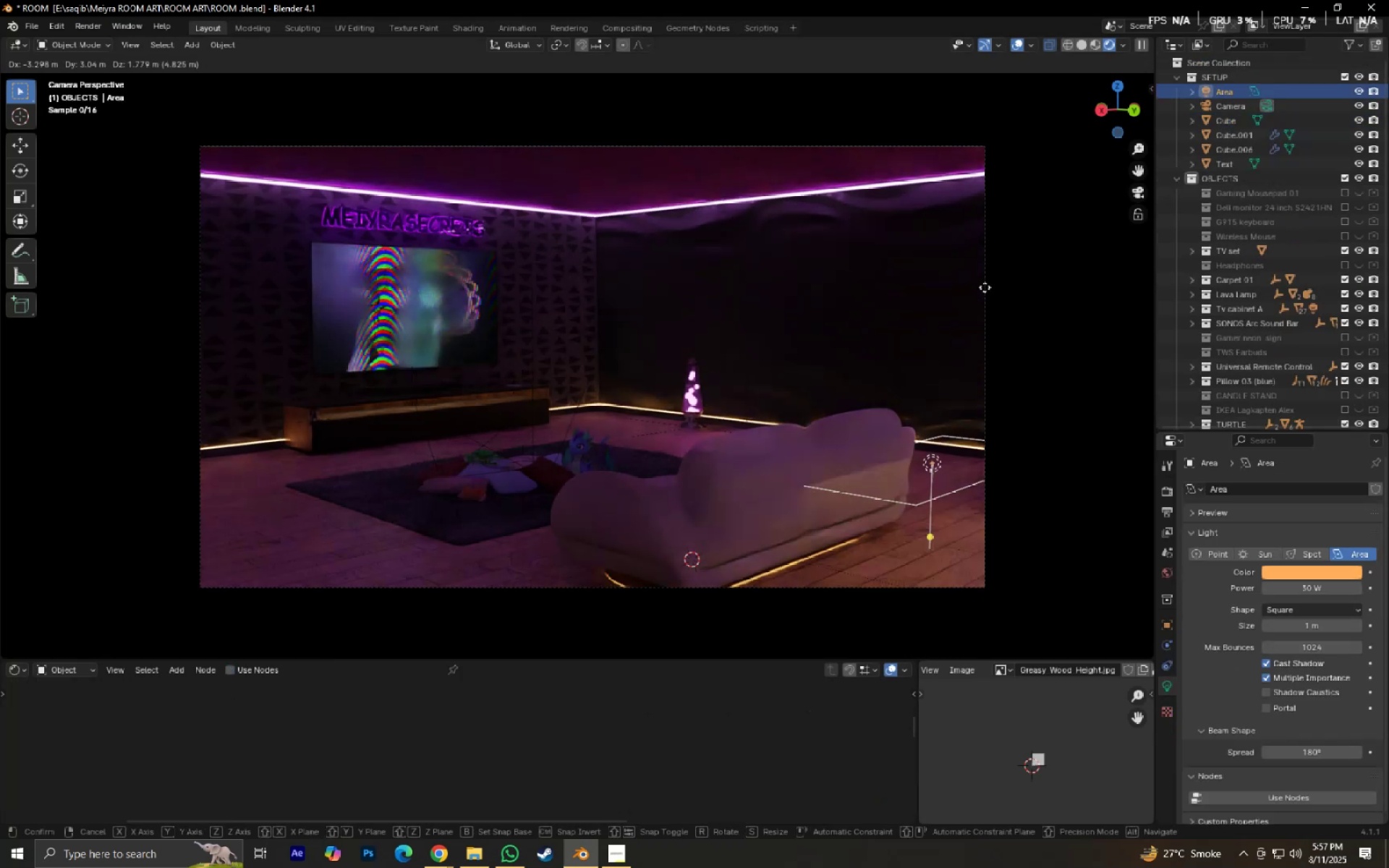 
right_click([985, 287])
 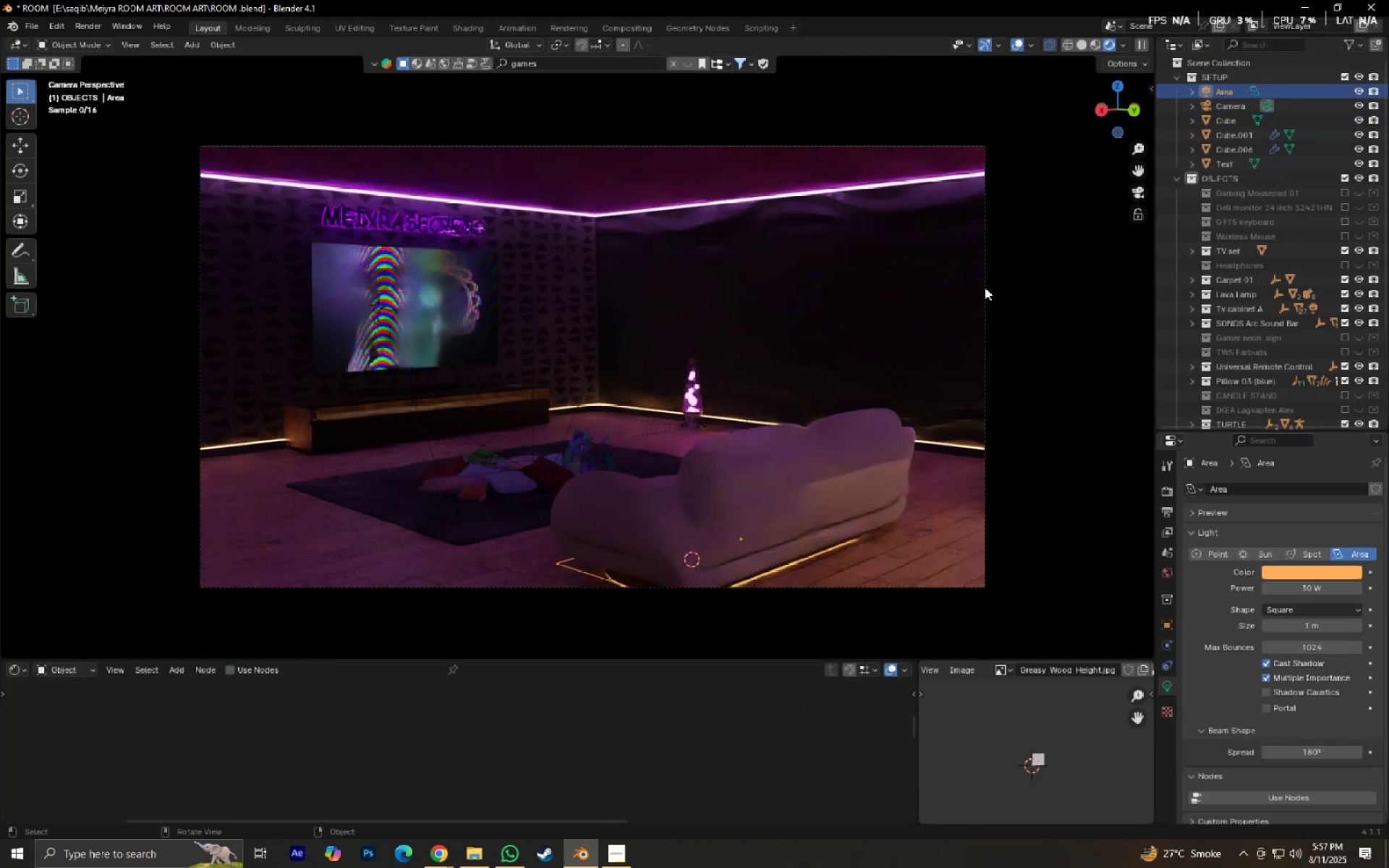 
key(X)
 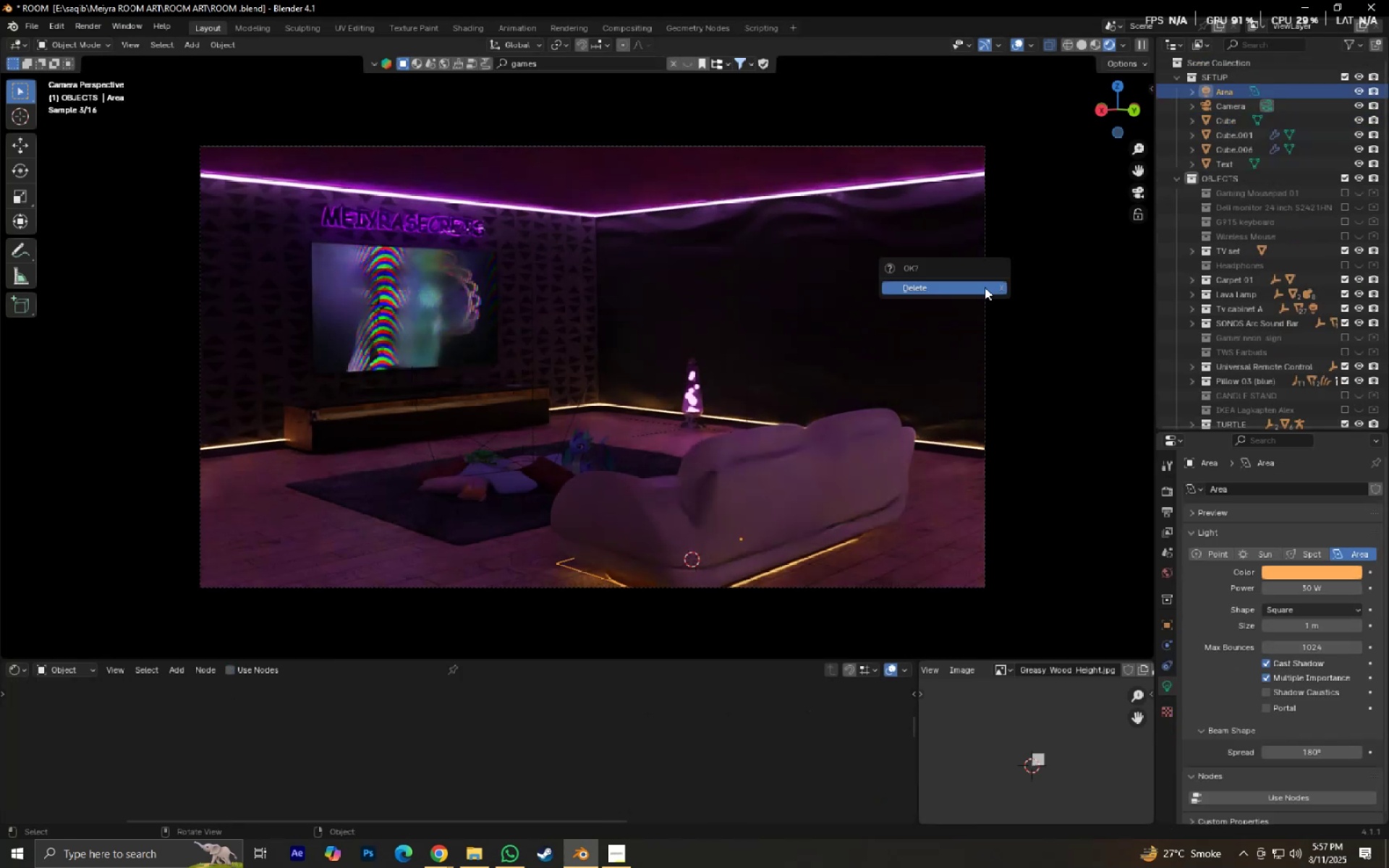 
left_click([985, 287])
 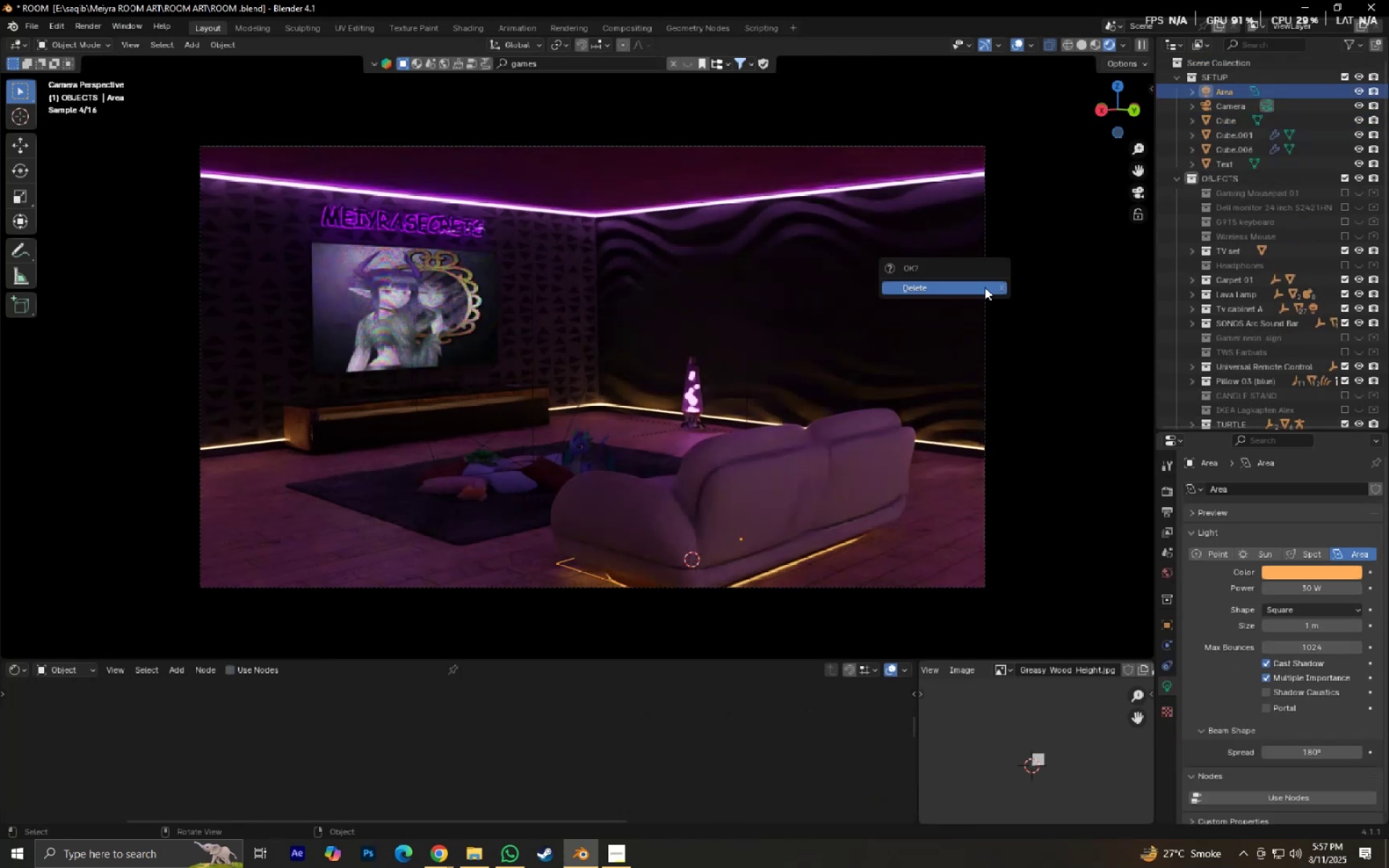 
hold_key(key=ShiftLeft, duration=0.48)
 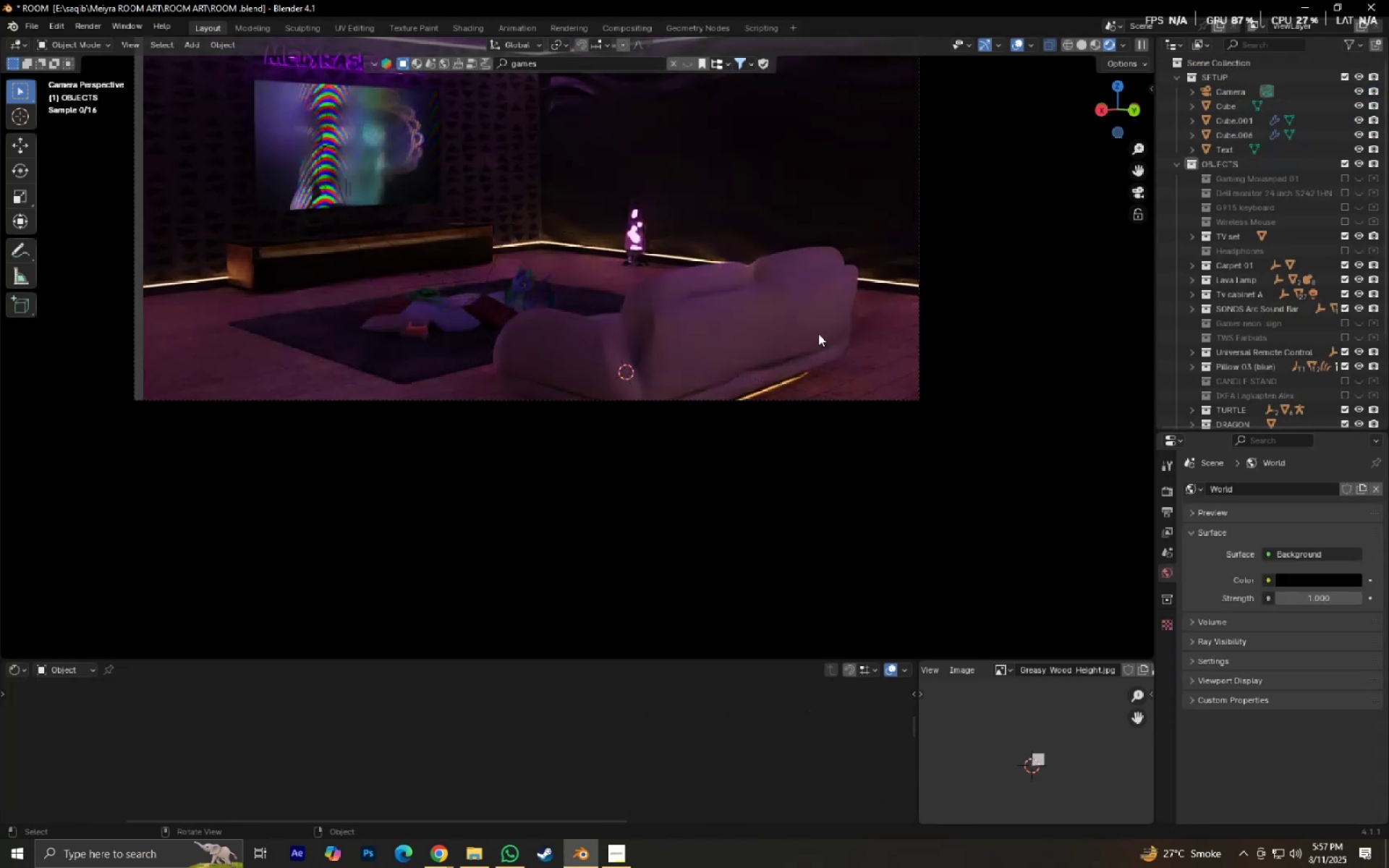 
scroll: coordinate [872, 399], scroll_direction: up, amount: 4.0
 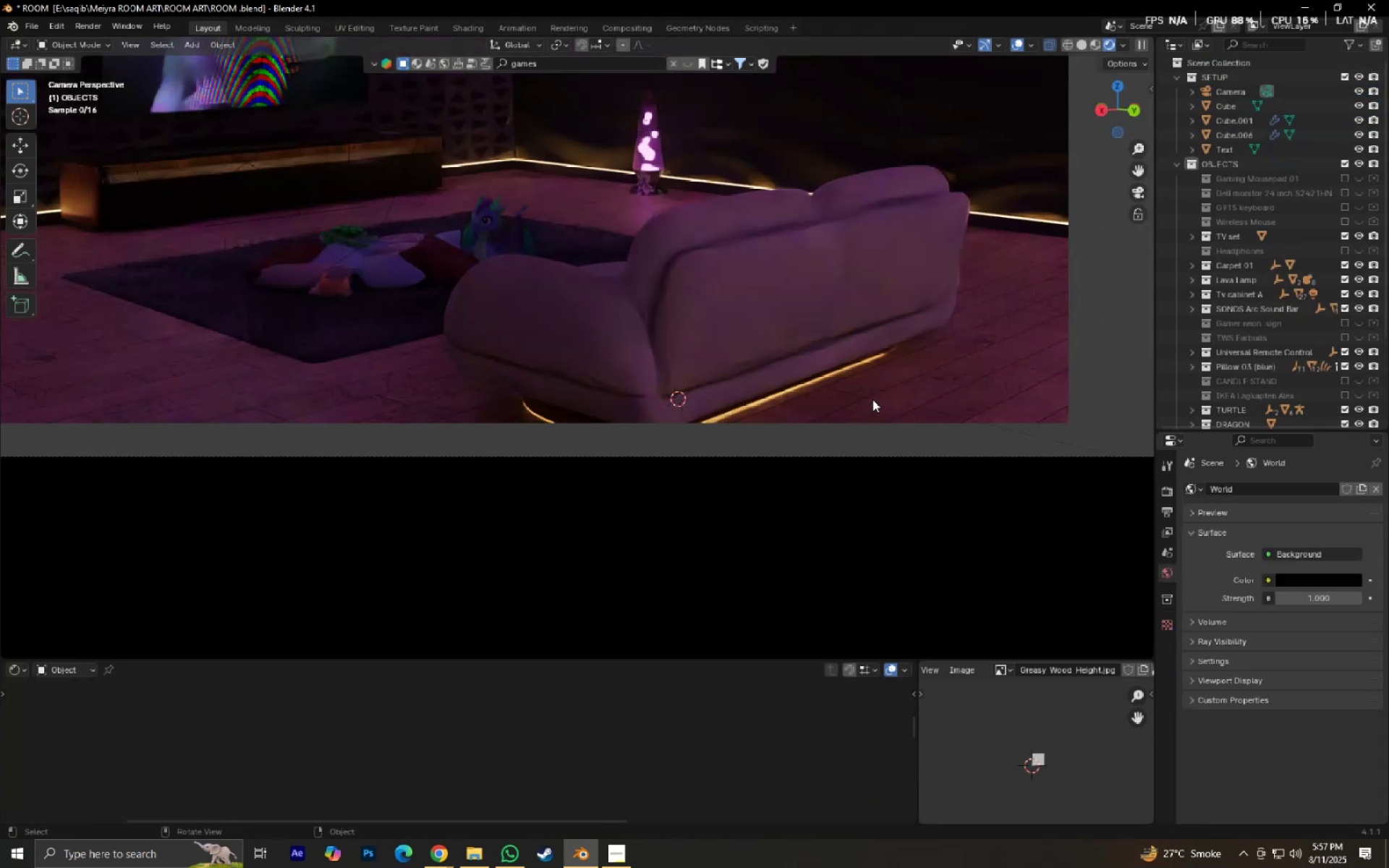 
hold_key(key=ShiftLeft, duration=0.56)
 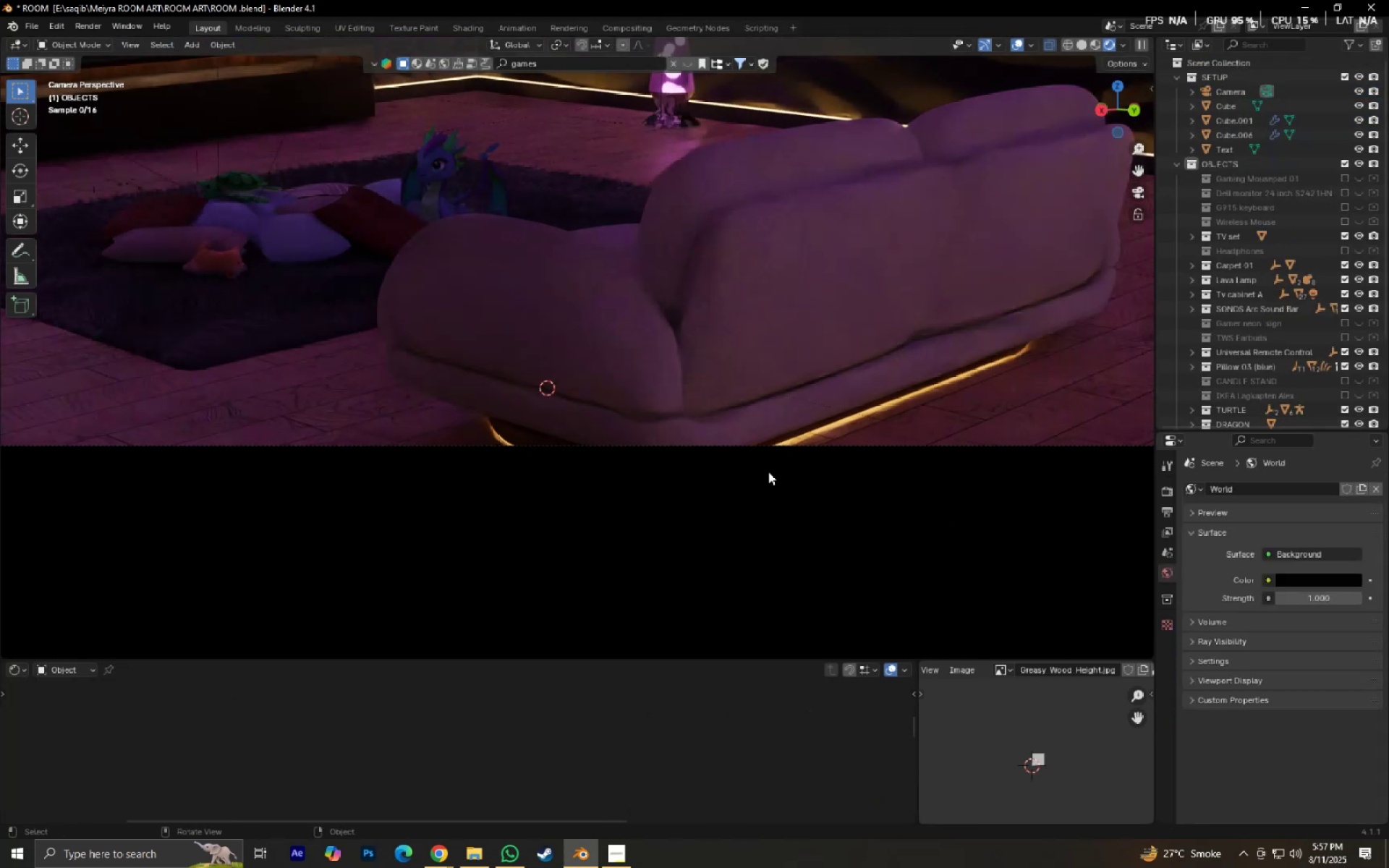 
key(Control+S)
 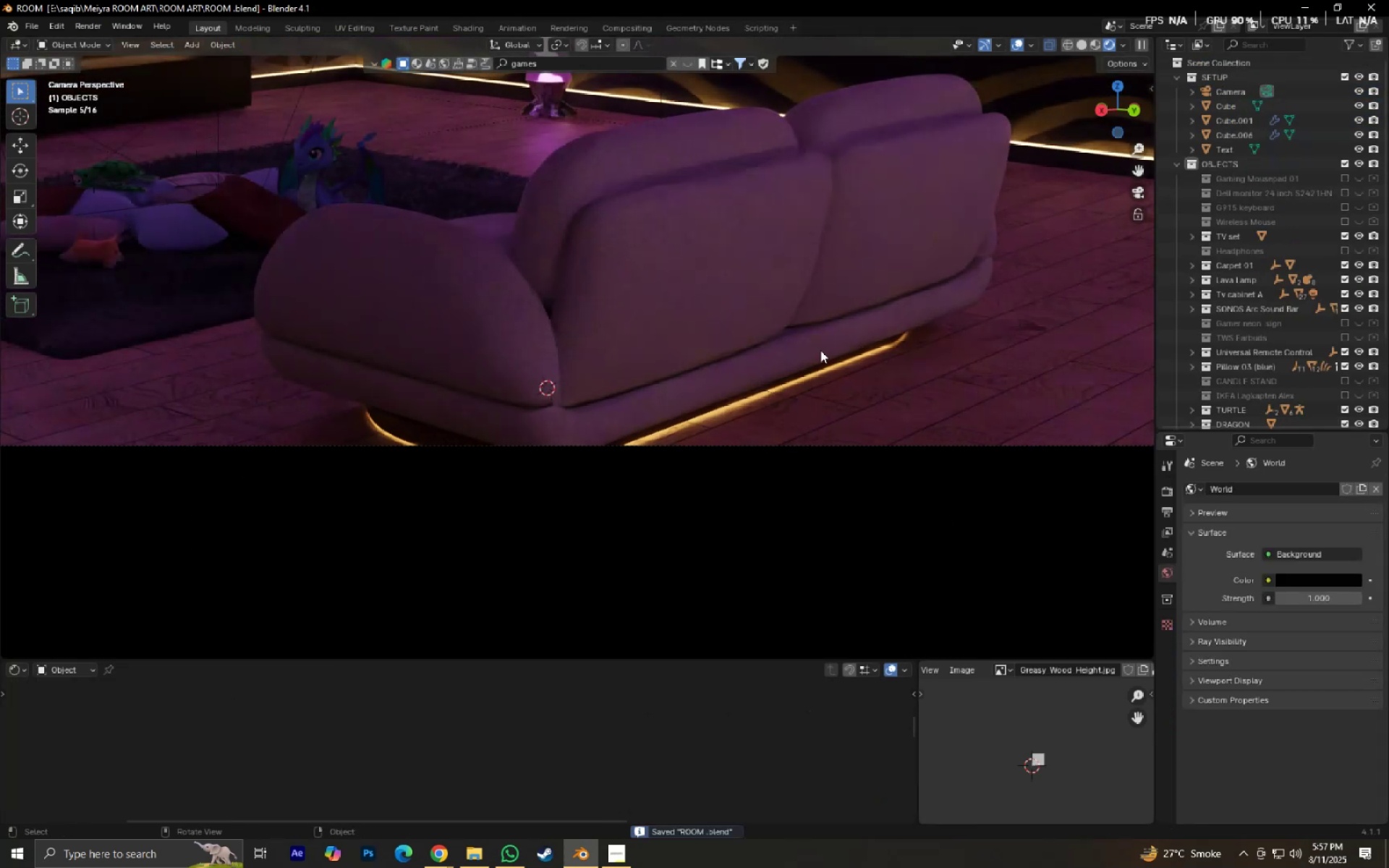 
hold_key(key=ShiftLeft, duration=0.55)
 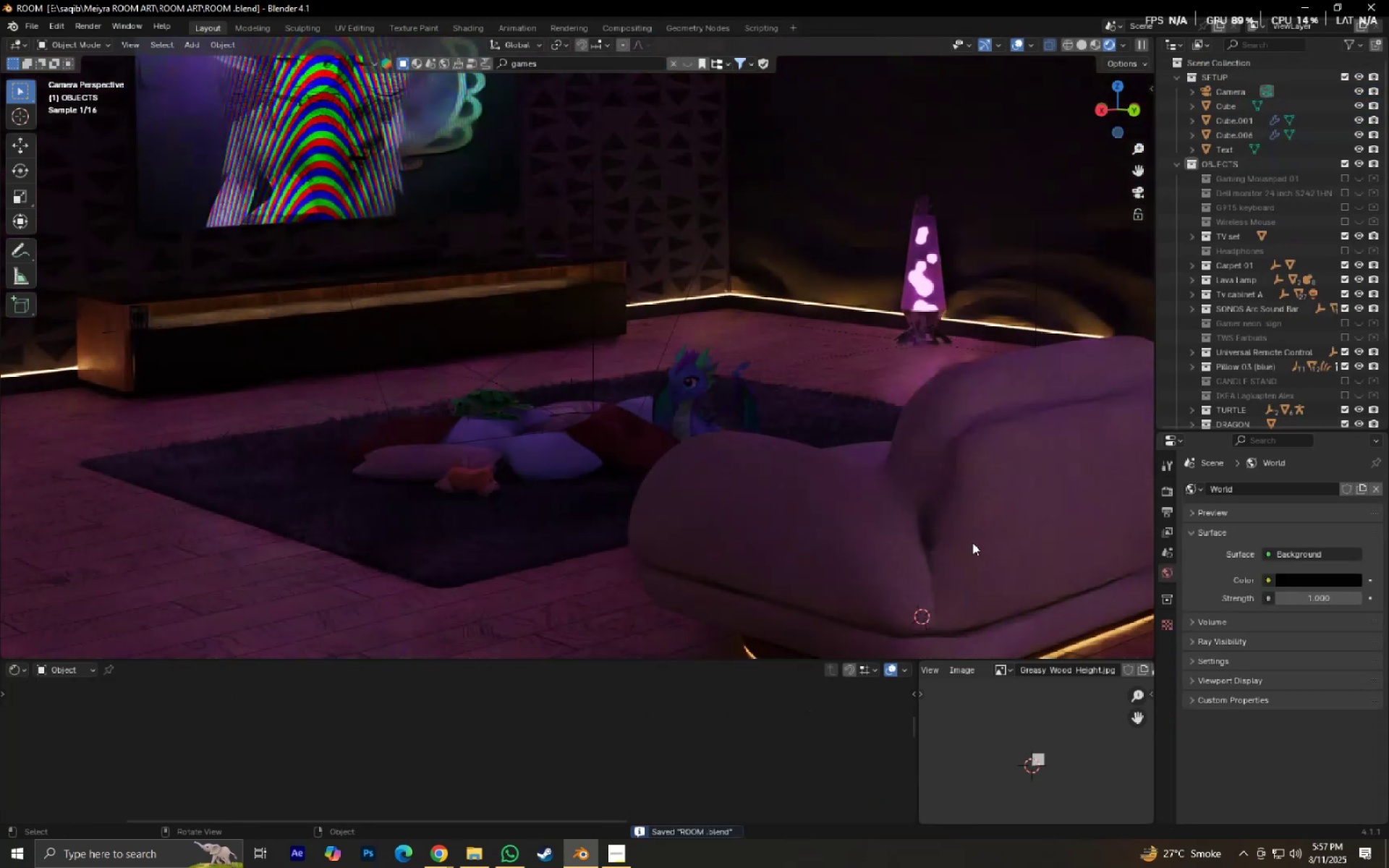 
hold_key(key=ShiftLeft, duration=0.94)
 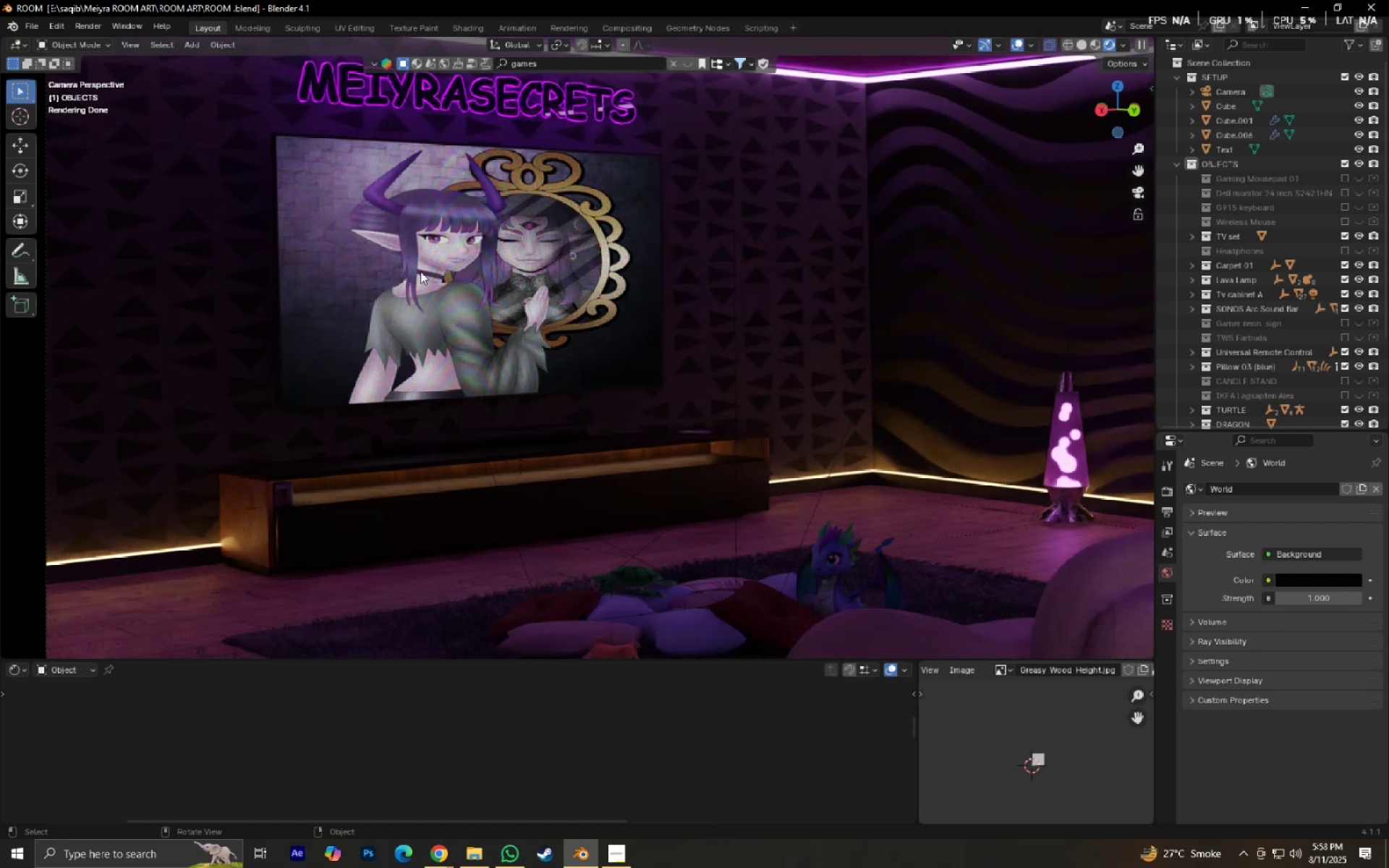 
wait(5.47)
 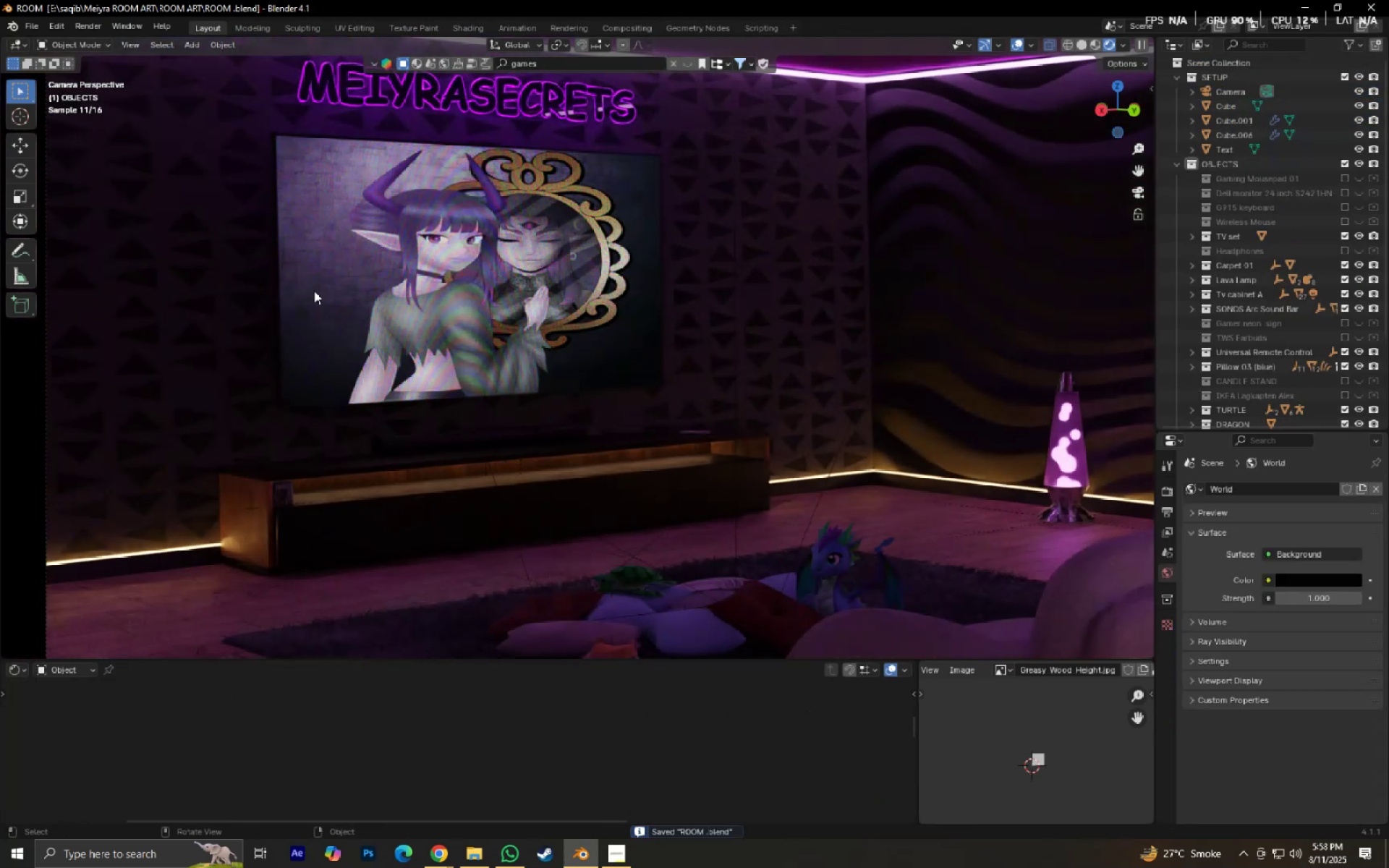 
hold_key(key=ShiftLeft, duration=0.46)
right_click([472, 269])
 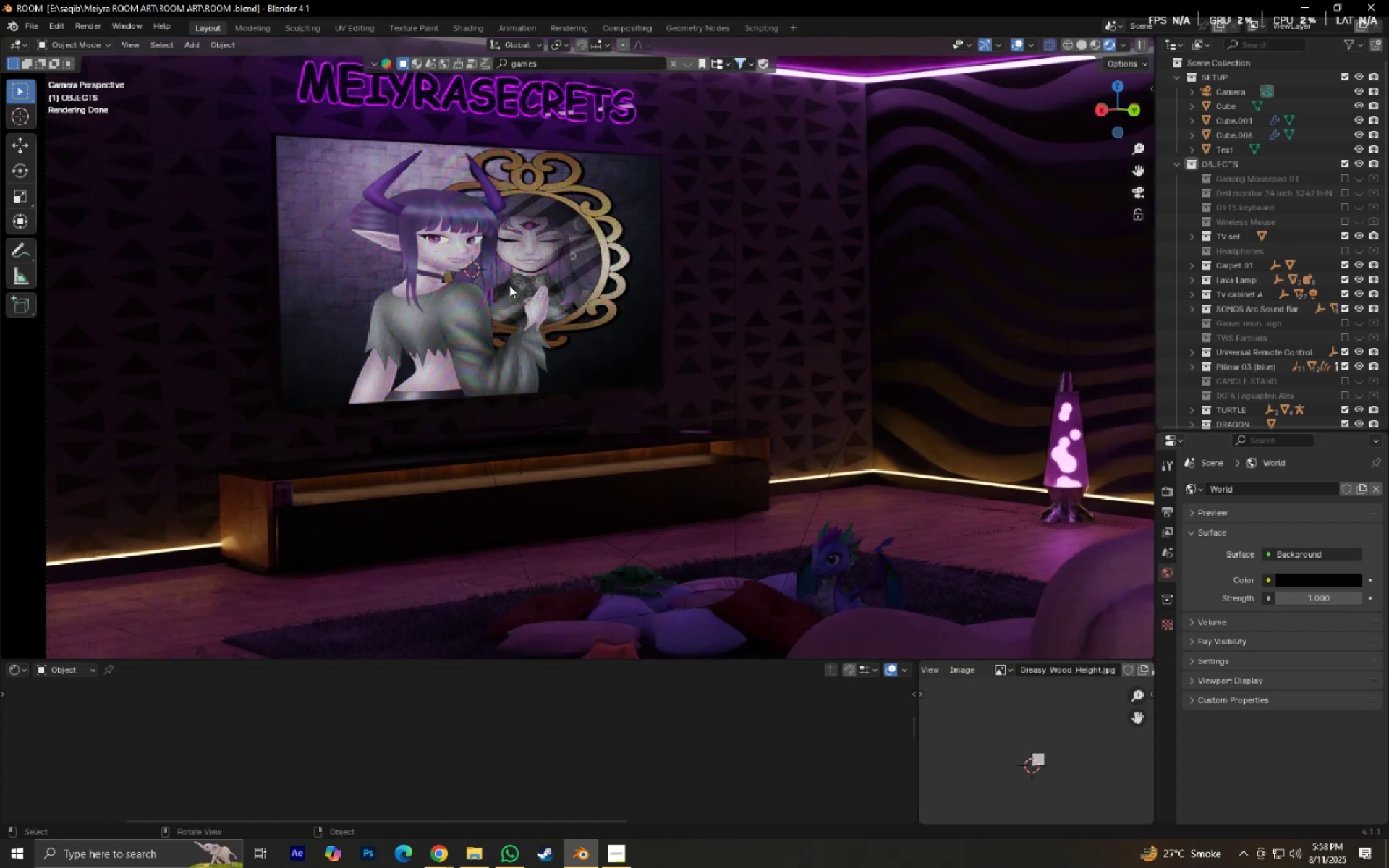 
key(Shift+A)
 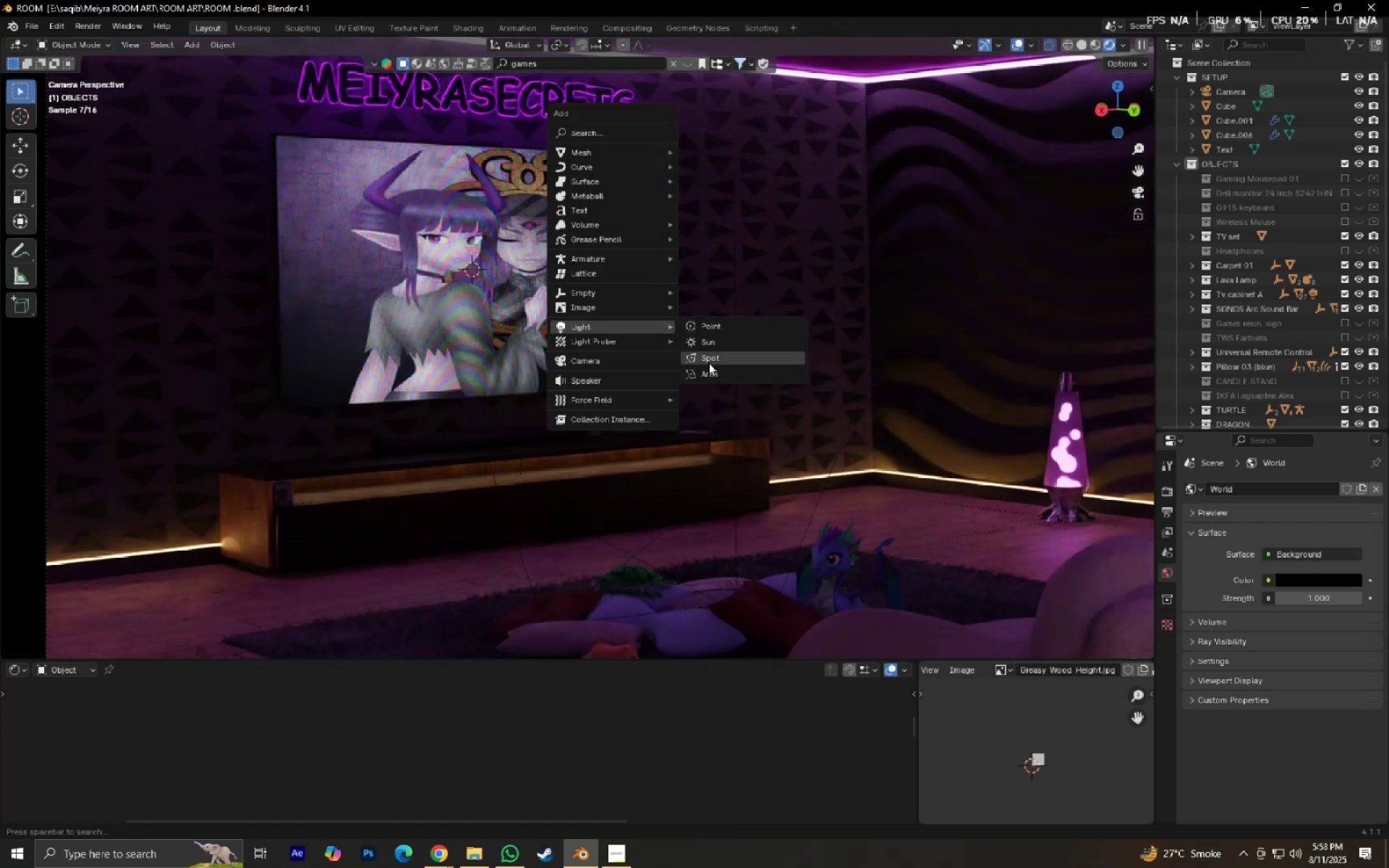 
left_click([710, 370])
 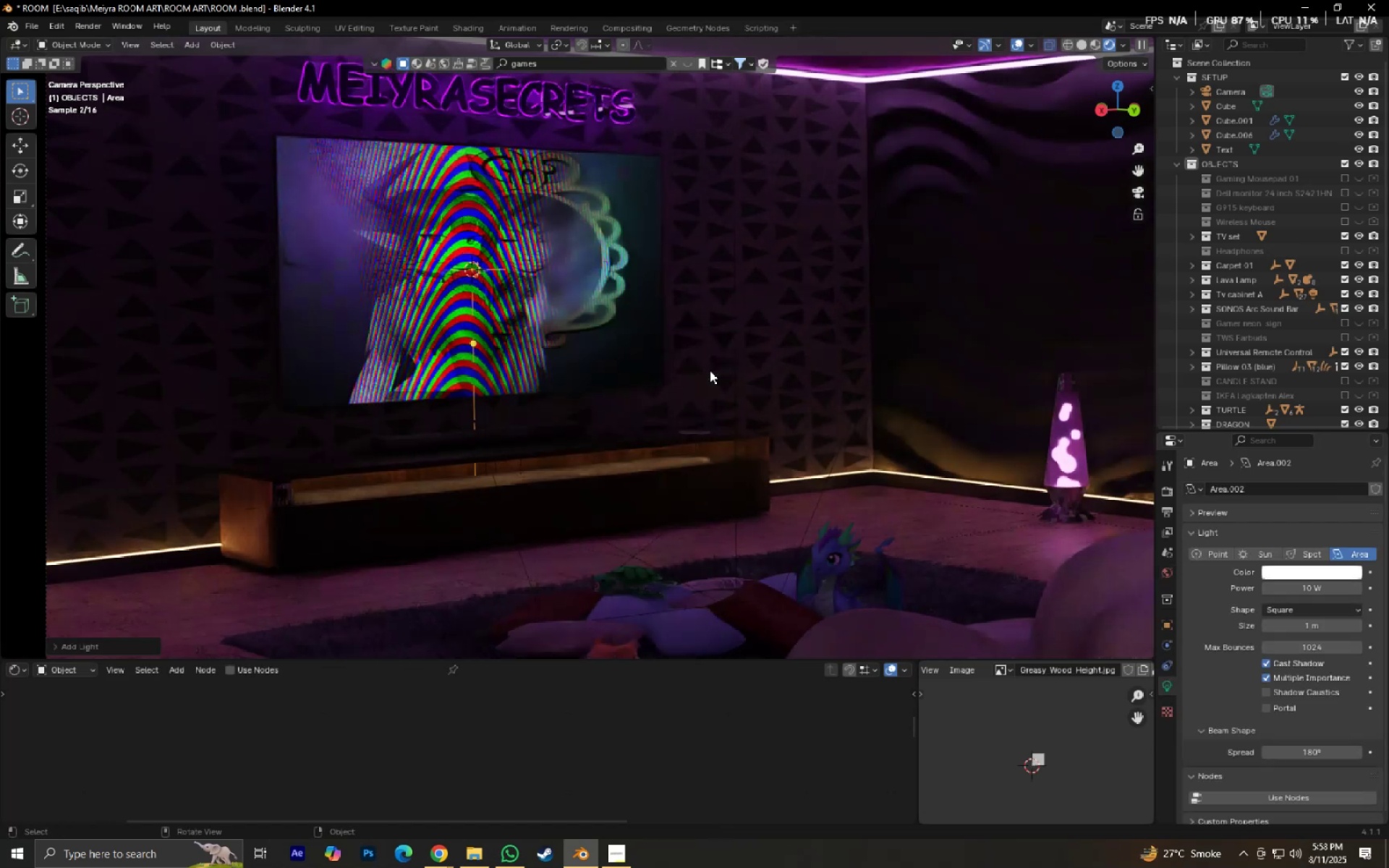 
type(rx90)
key(NumpadEnter)
type(rz180)
key(NumpadEnter)
type(s)
 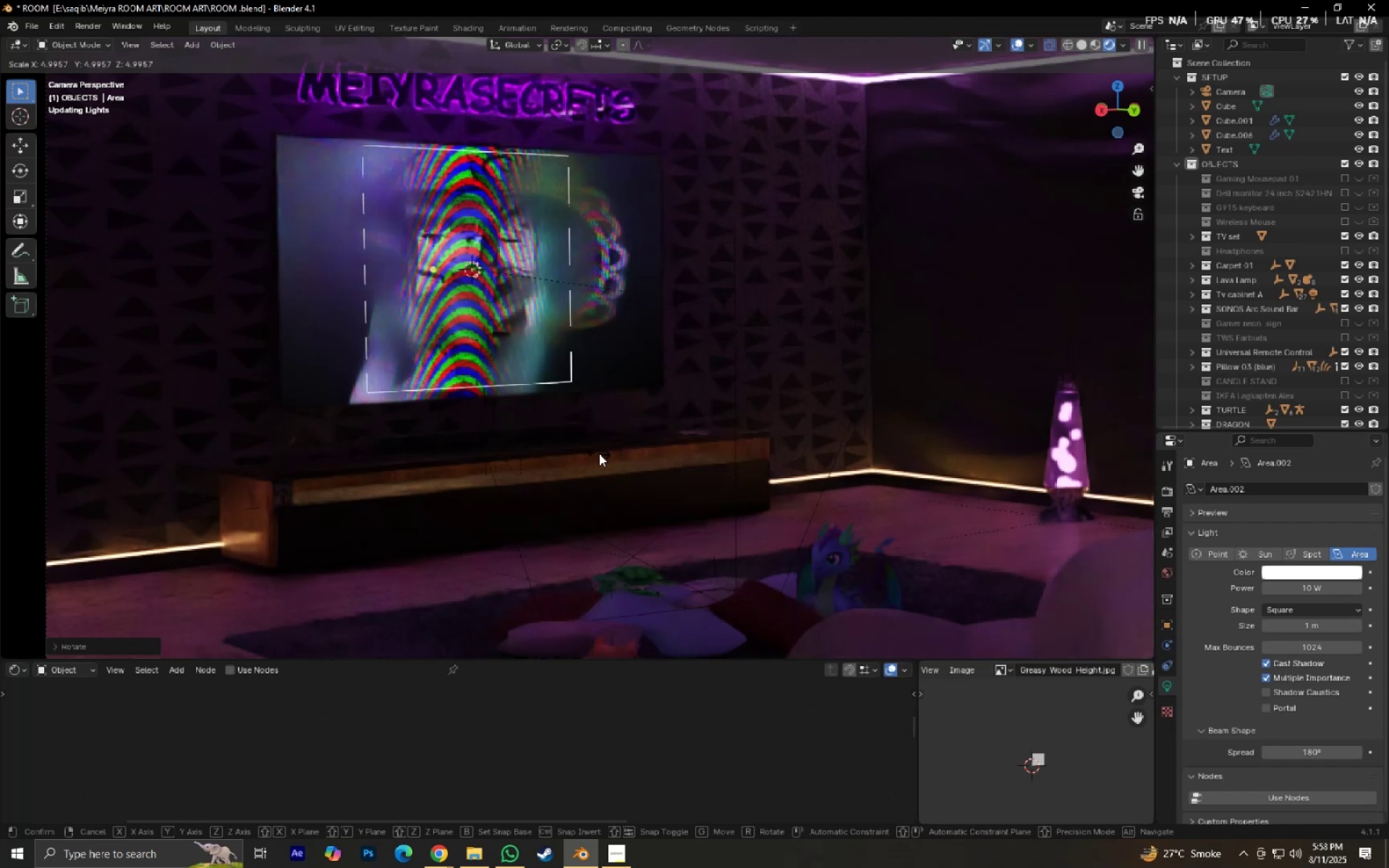 
left_click([599, 454])
 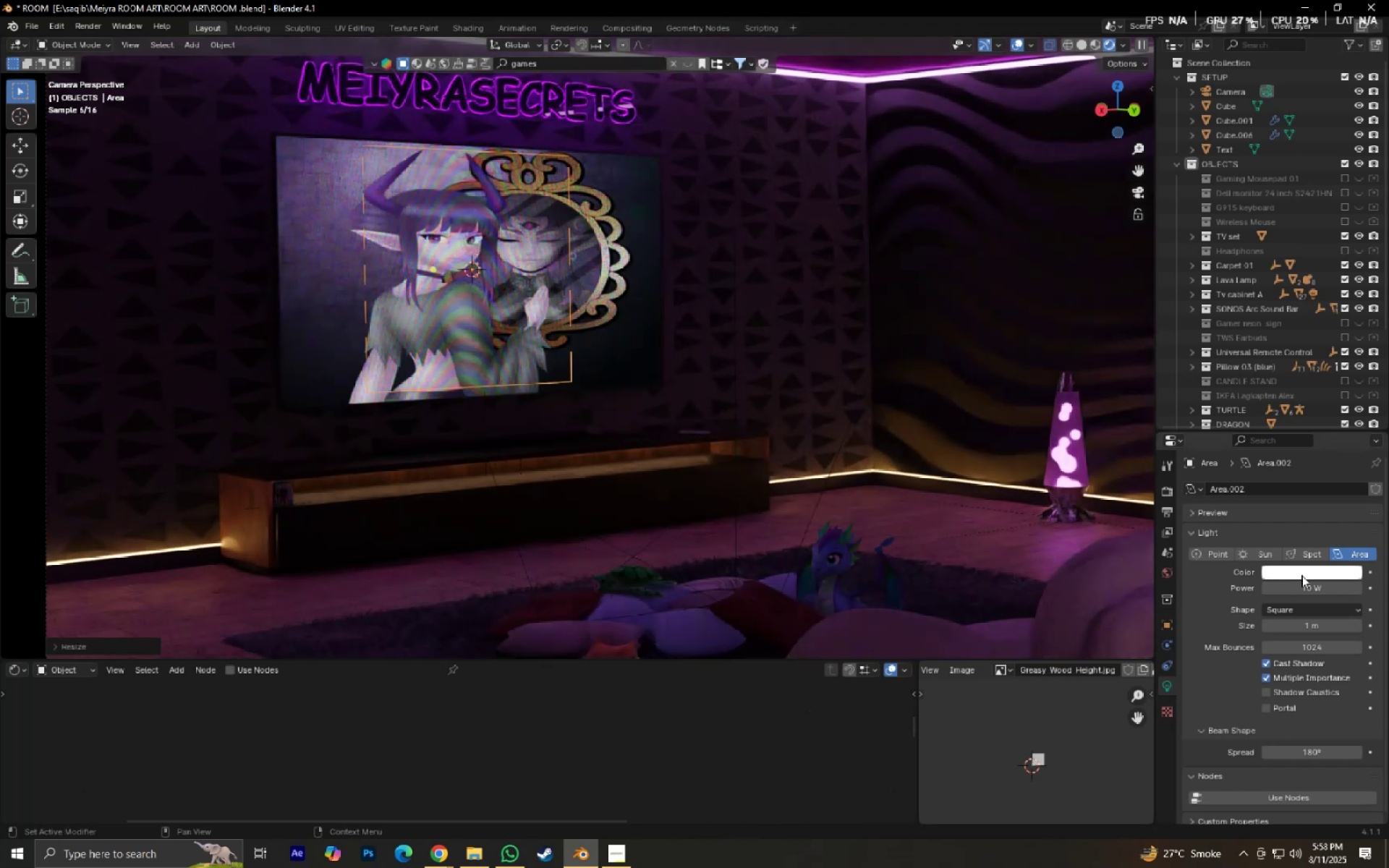 
type(gz)
 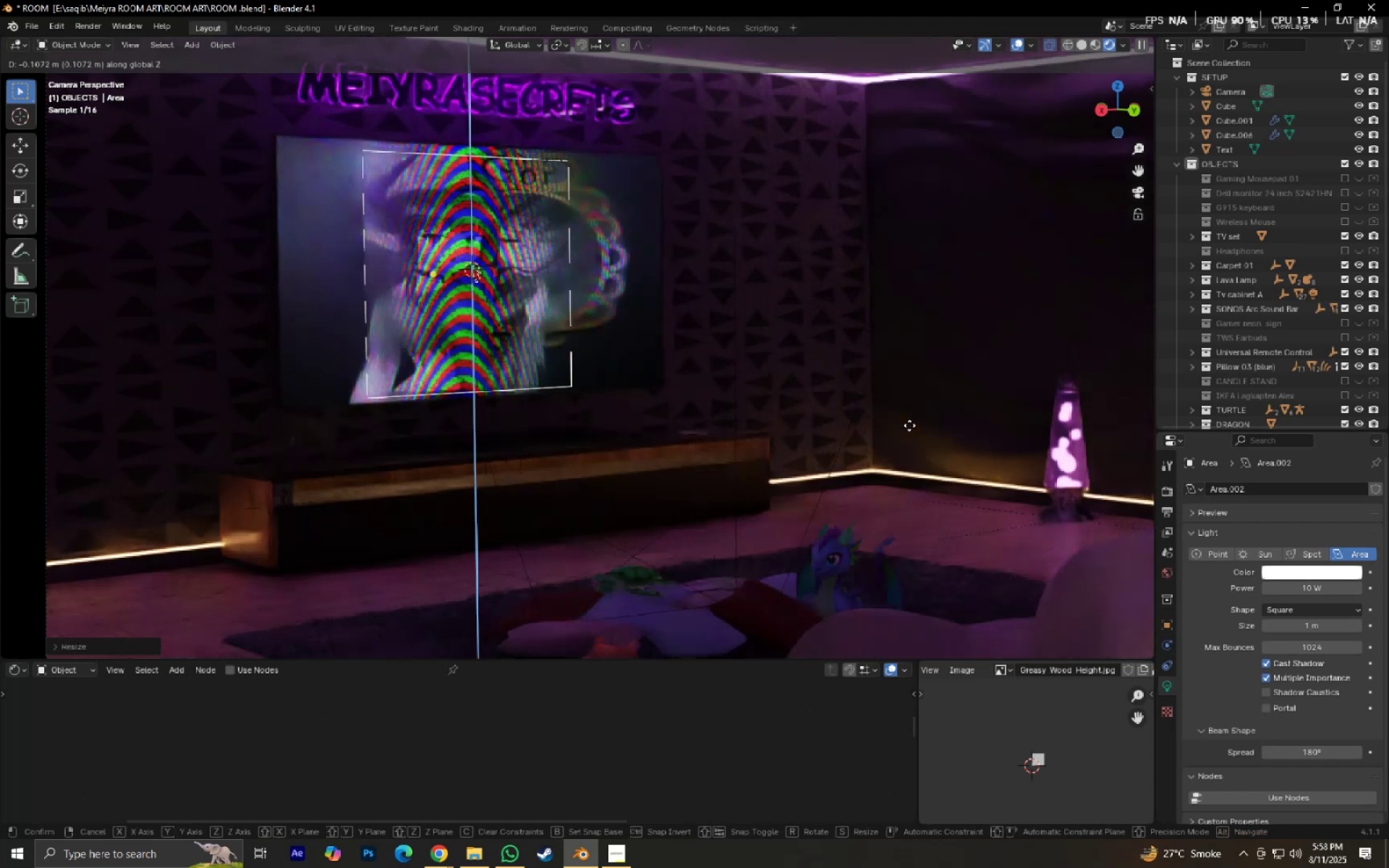 
left_click([925, 427])
 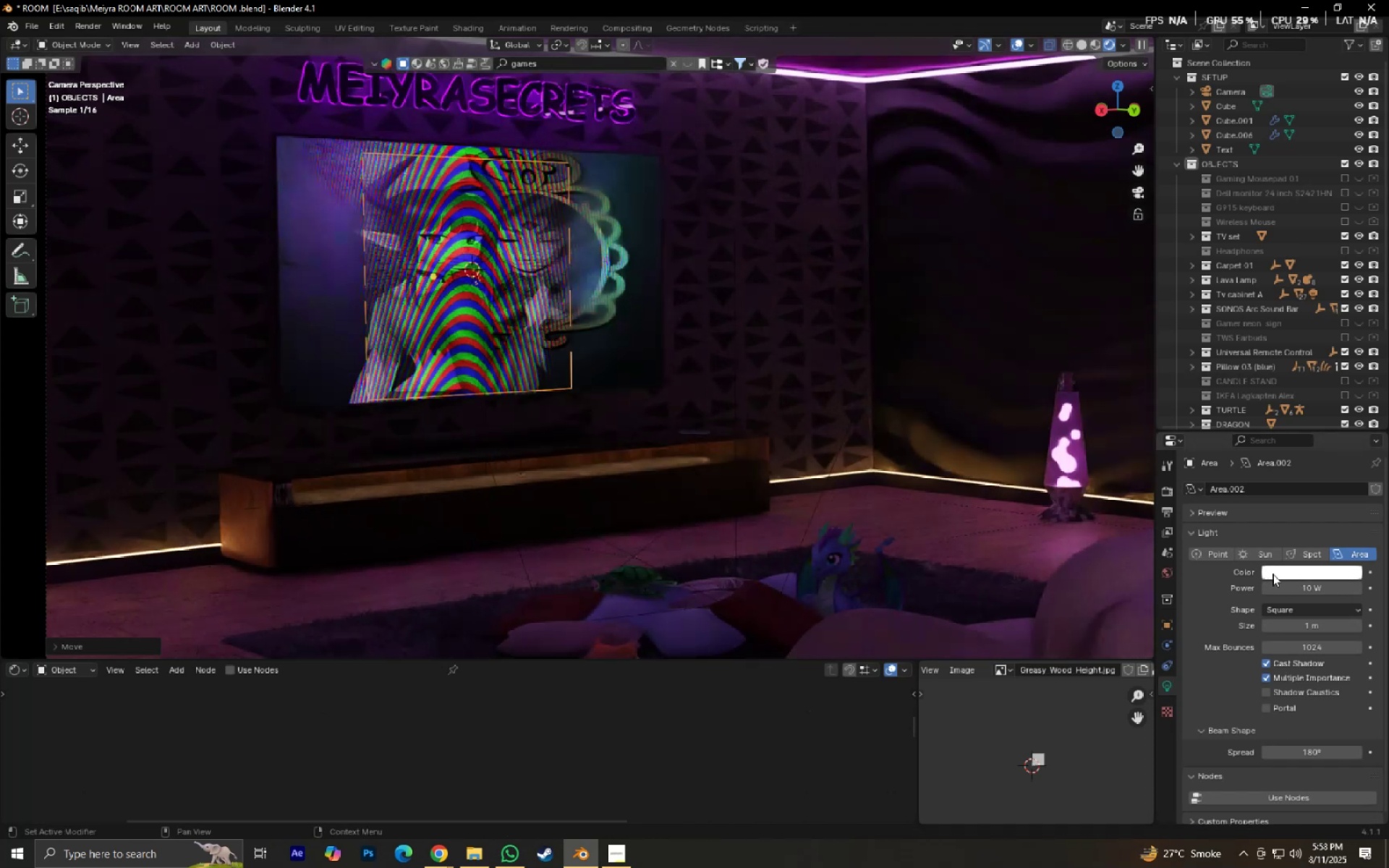 
left_click([1277, 574])
 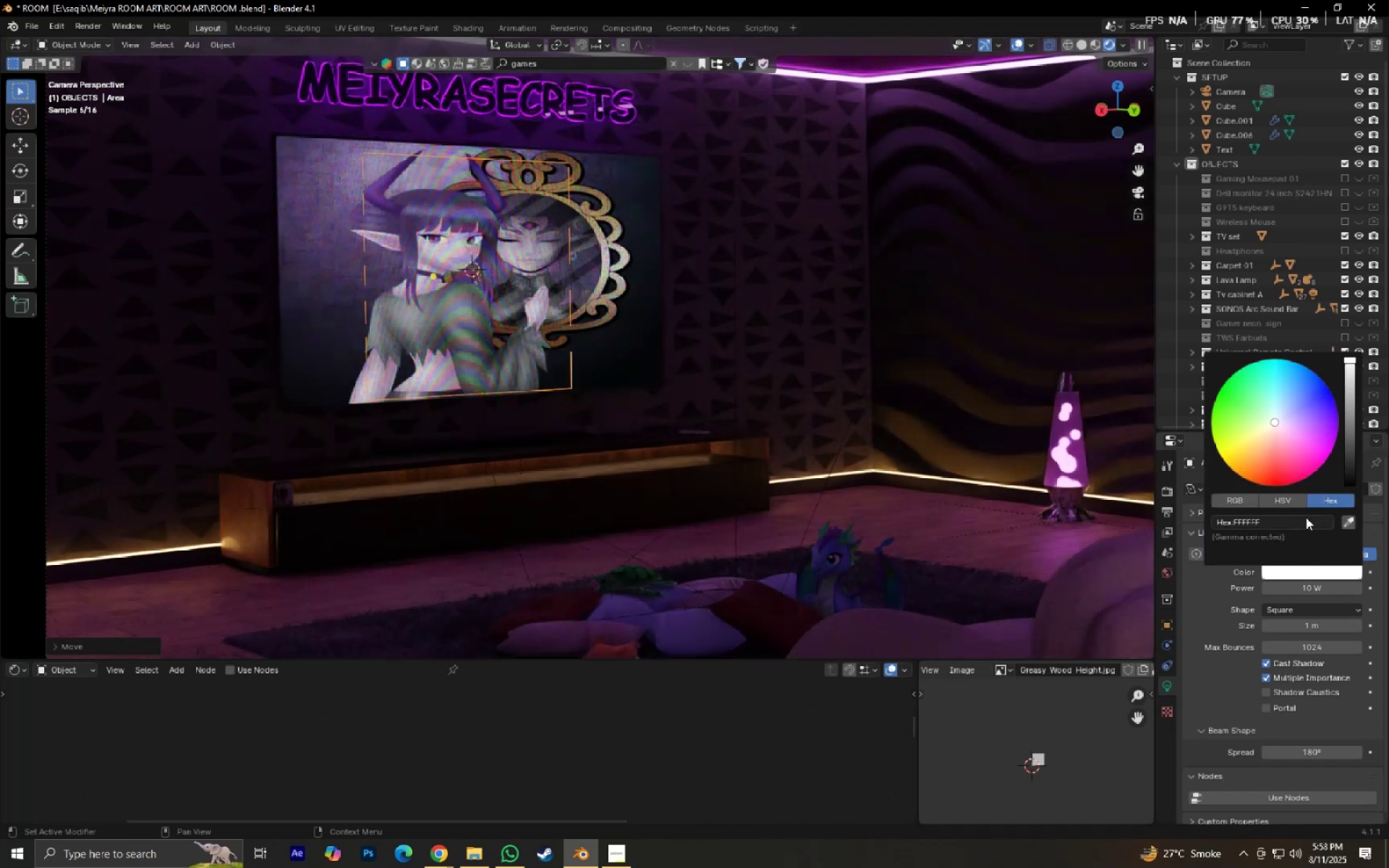 
left_click([1302, 524])
 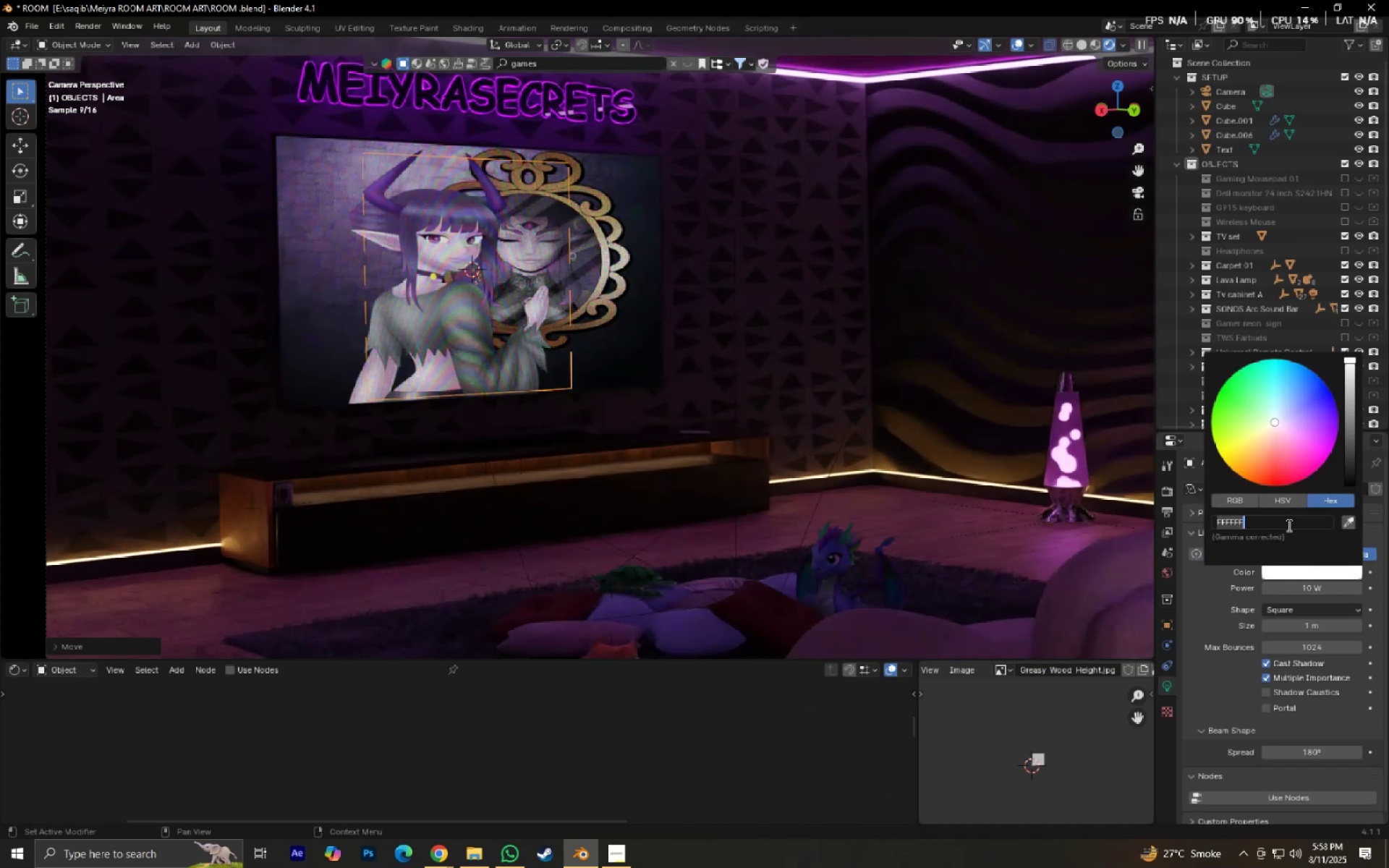 
key(Control+V)
 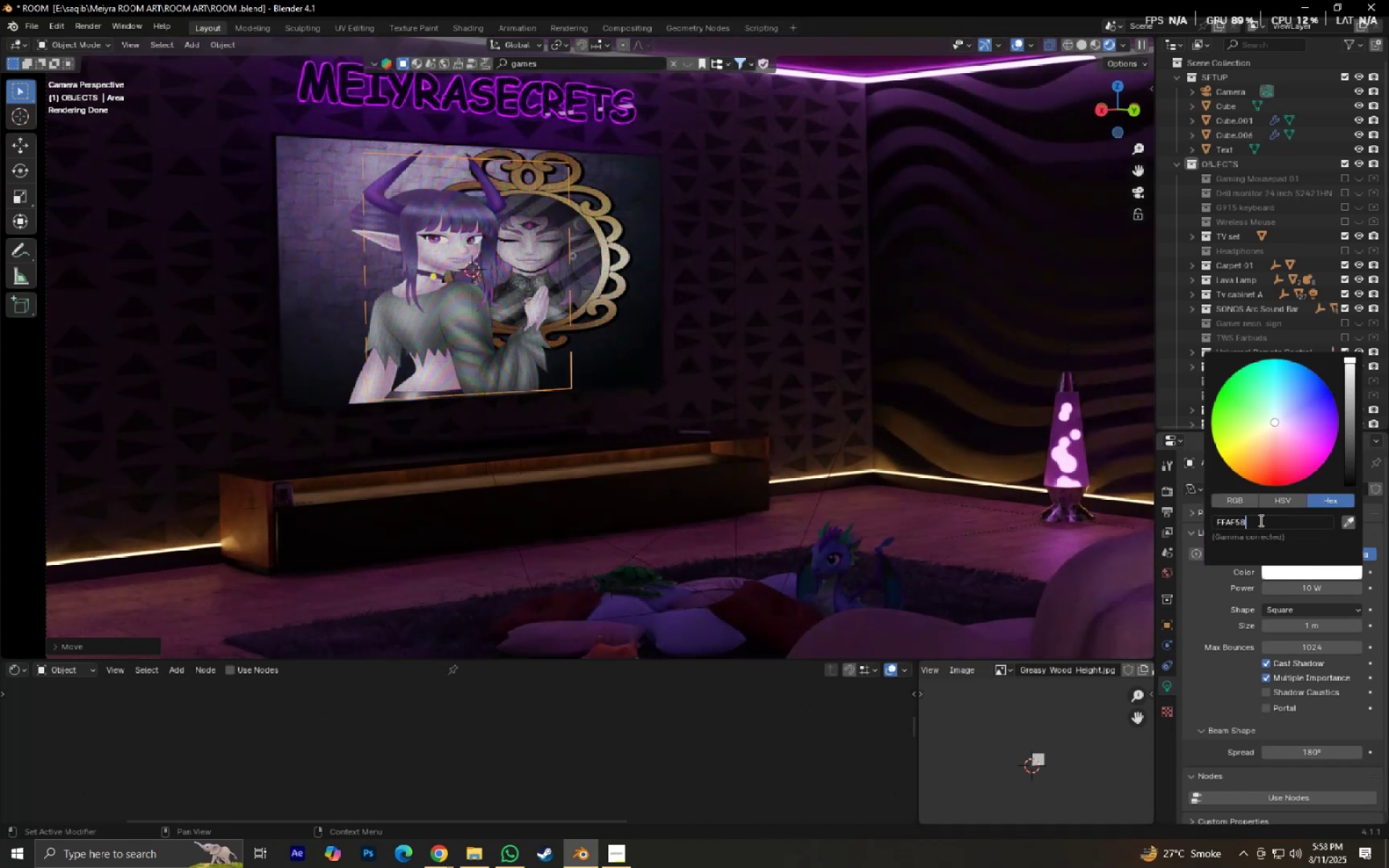 
key(NumpadEnter)
type(.50)
key(NumpadEnter)
type(gxy)
 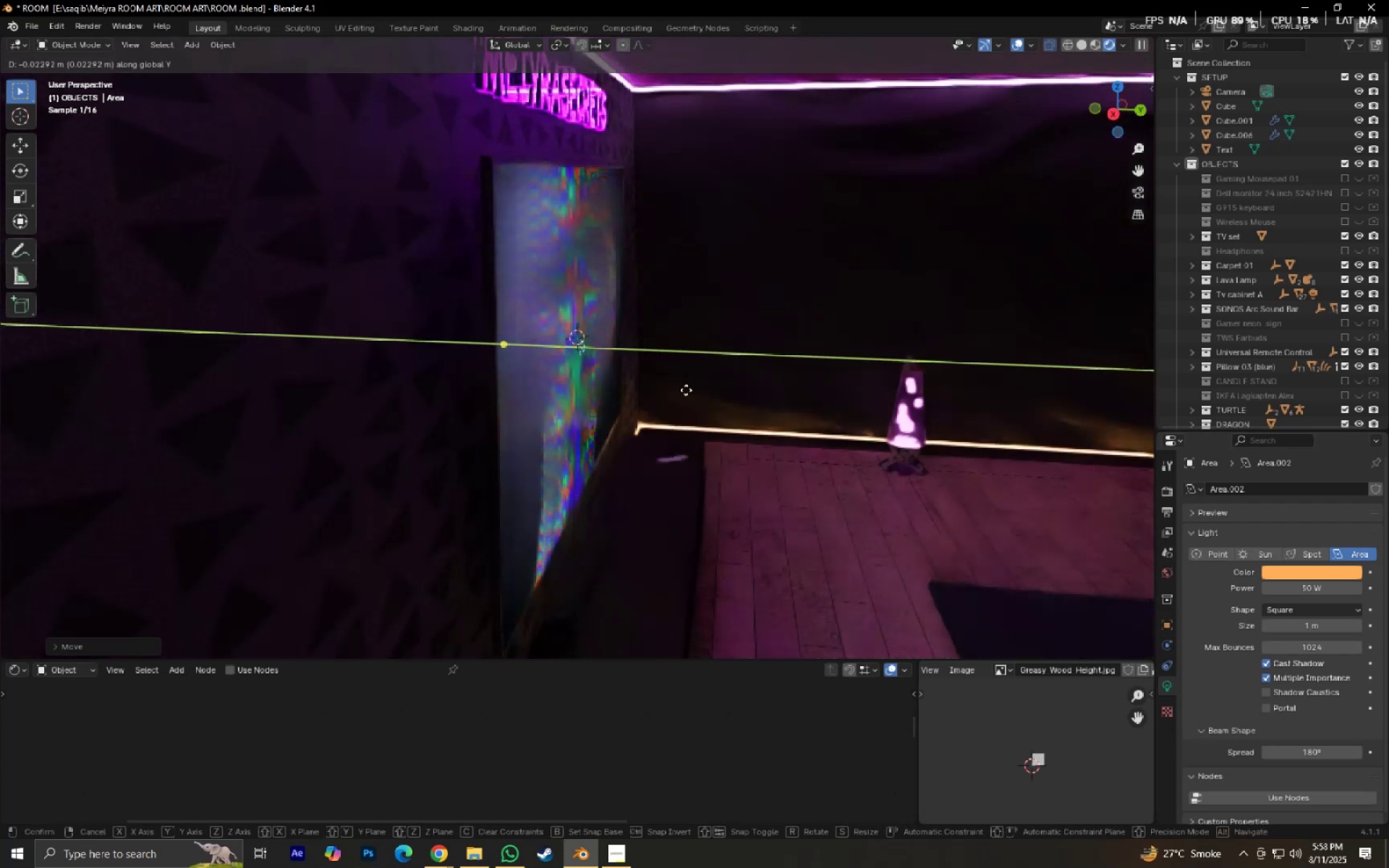 
scroll: coordinate [763, 451], scroll_direction: up, amount: 2.0
 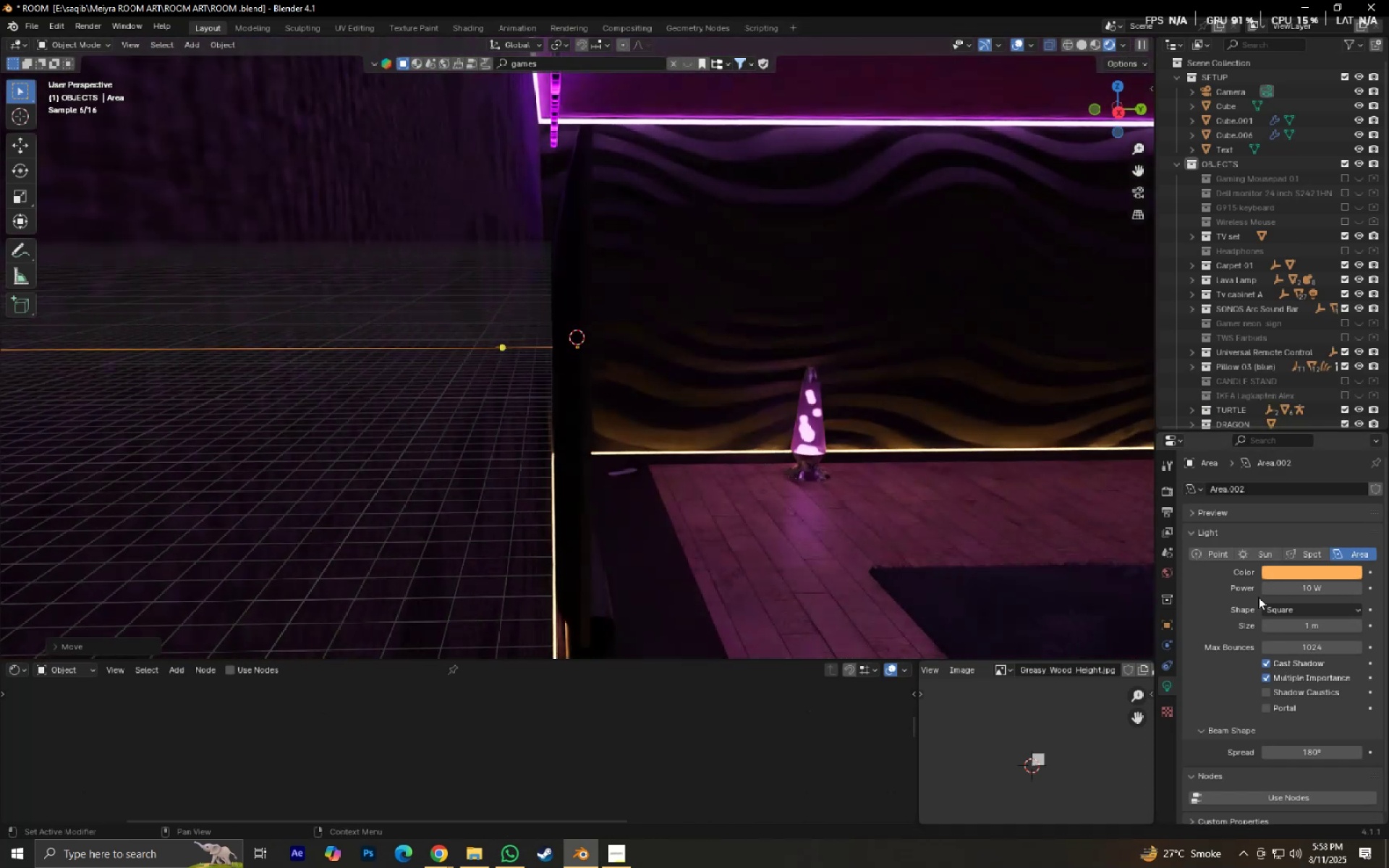 
left_click_drag(start_coordinate=[1292, 584], to_coordinate=[181, 582])
 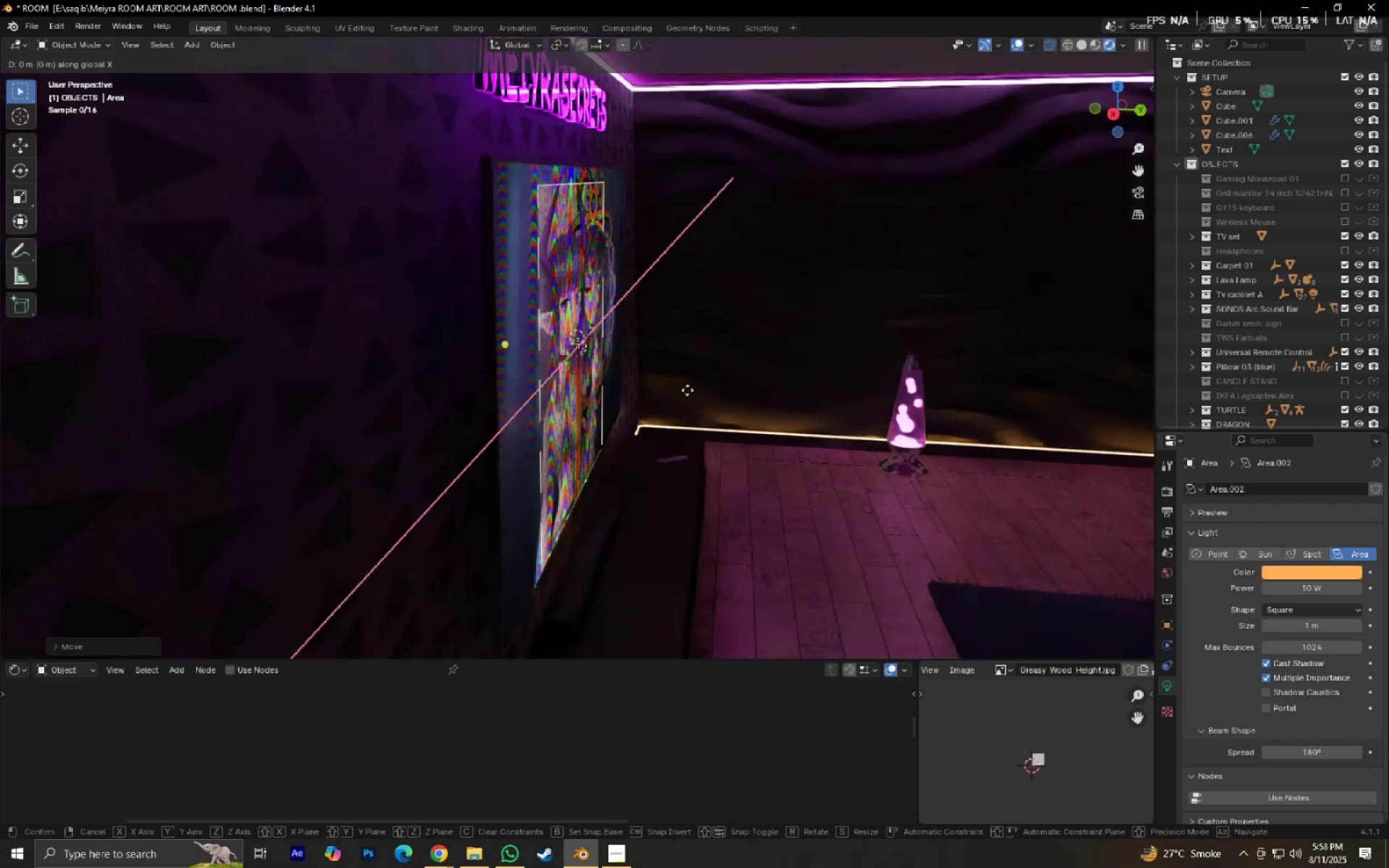 
left_click([686, 390])
 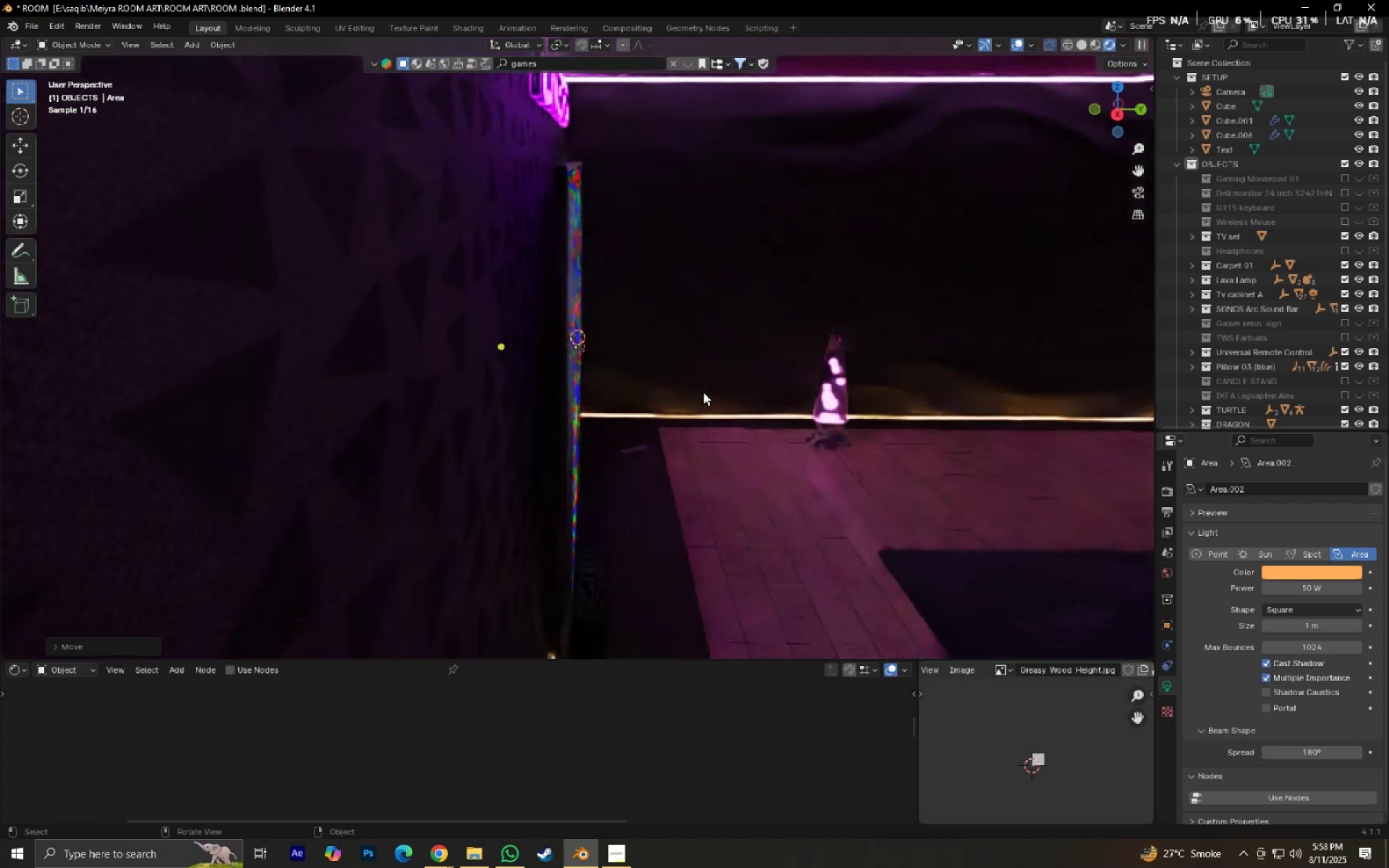 
scroll: coordinate [702, 392], scroll_direction: up, amount: 1.0
 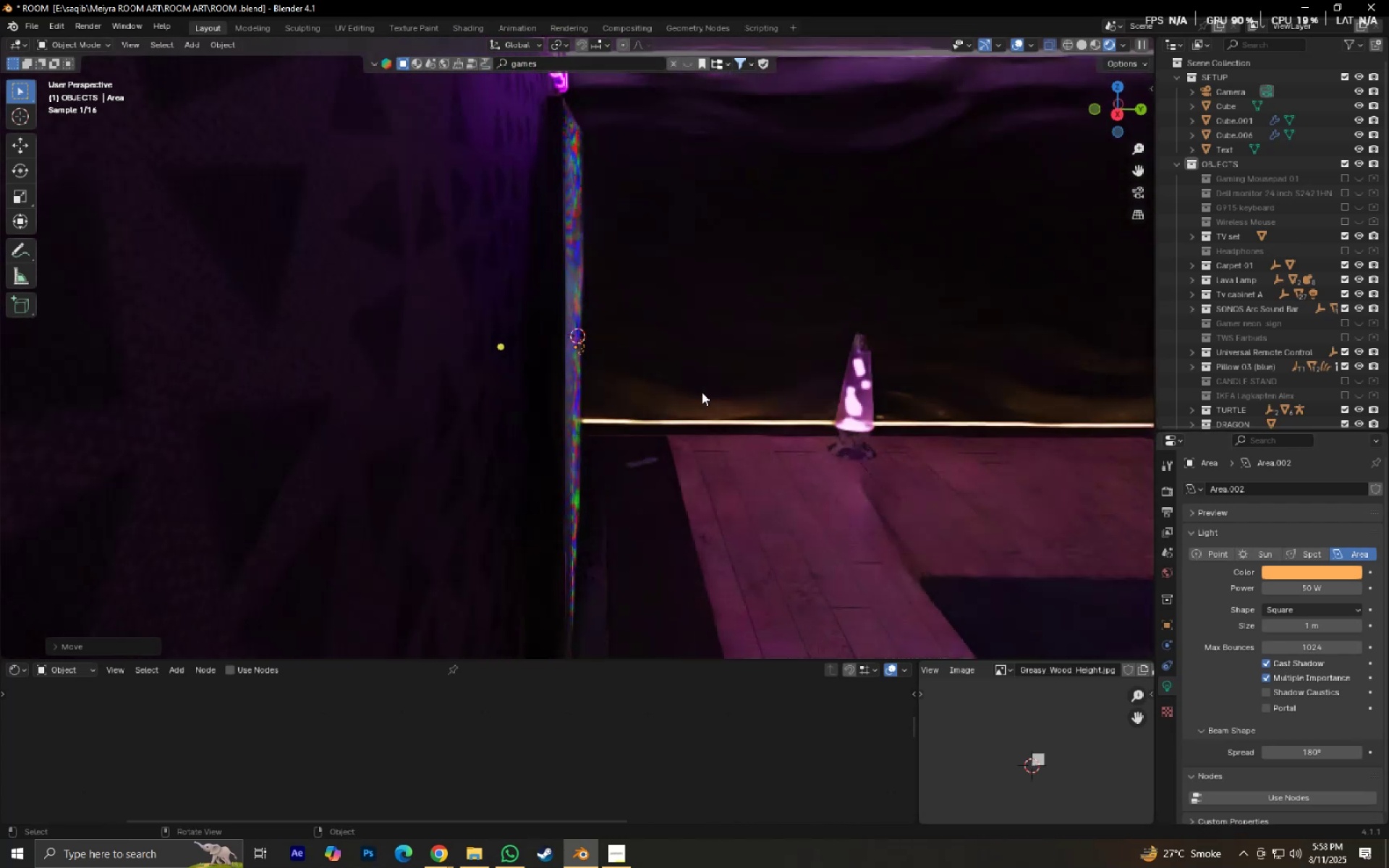 
type(gy)
 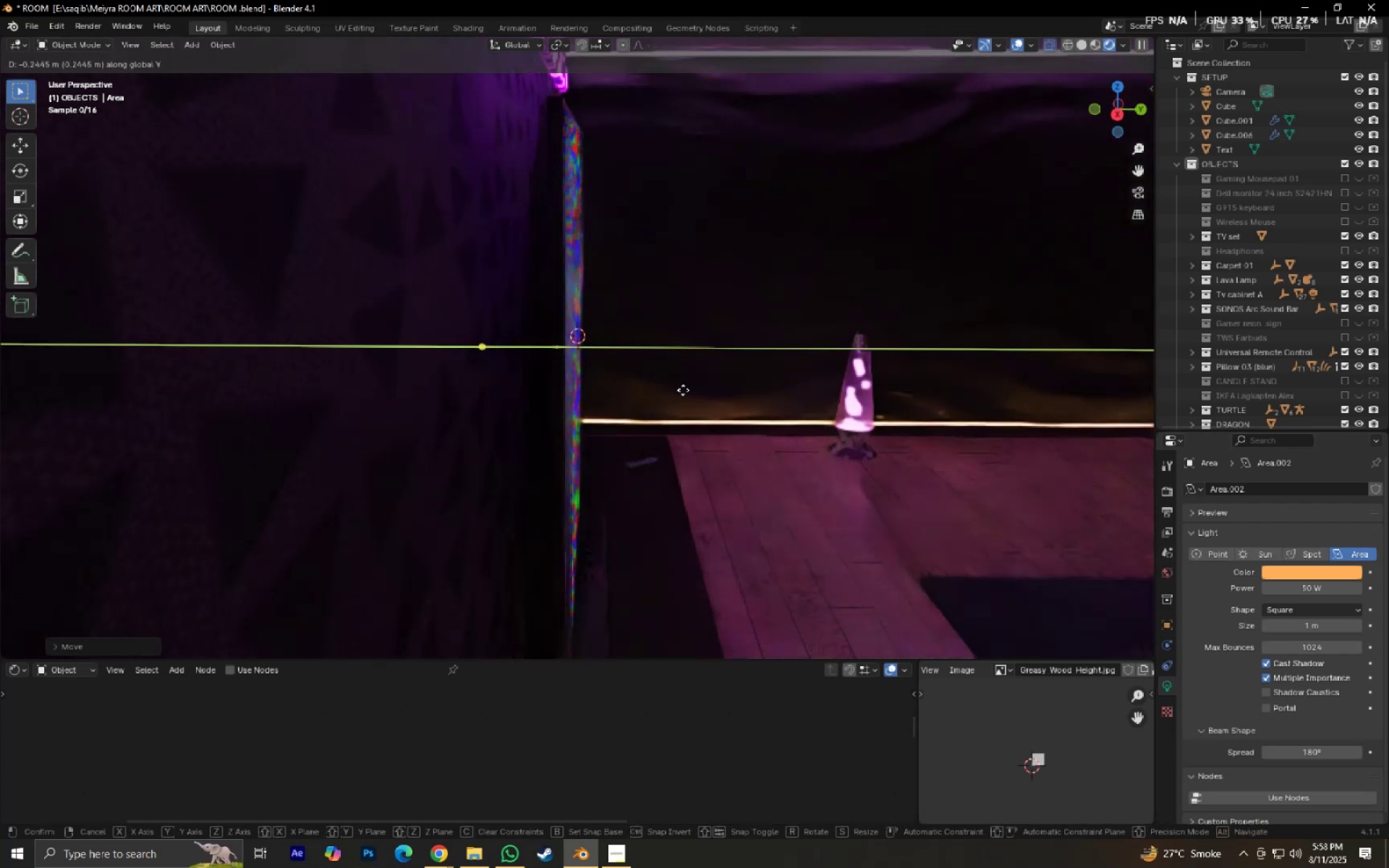 
left_click([677, 388])
 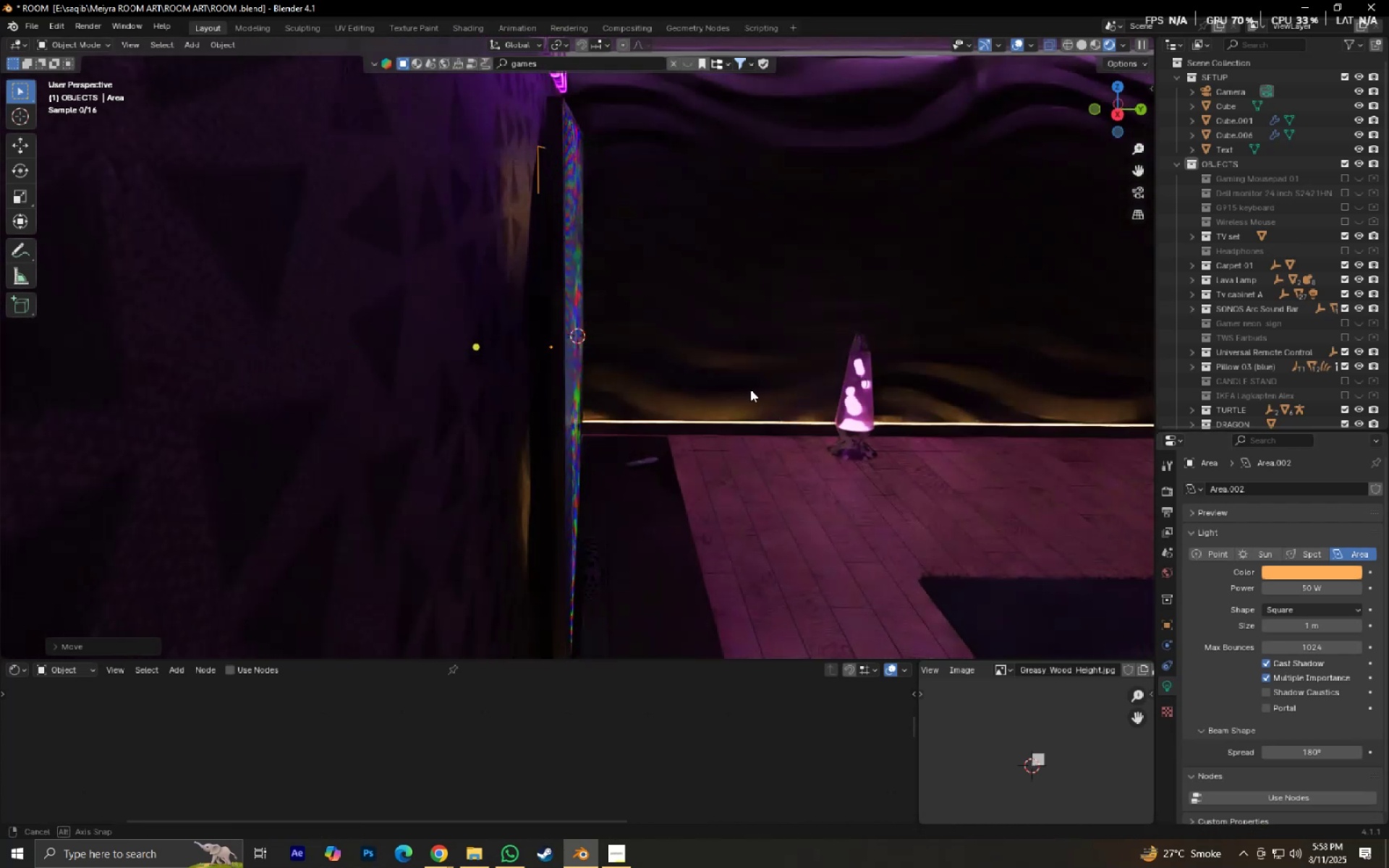 
type(gy)
 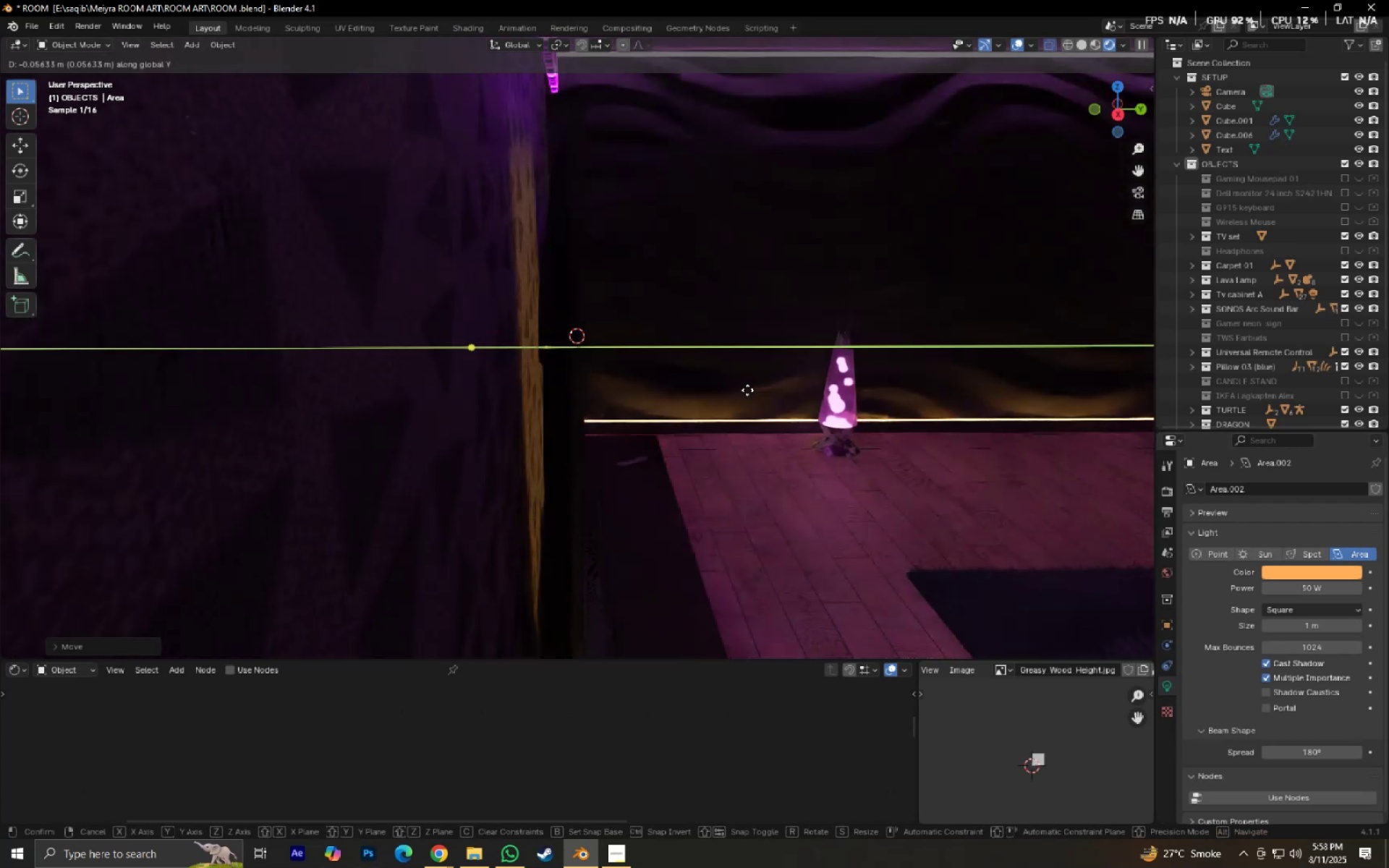 
left_click([747, 390])
 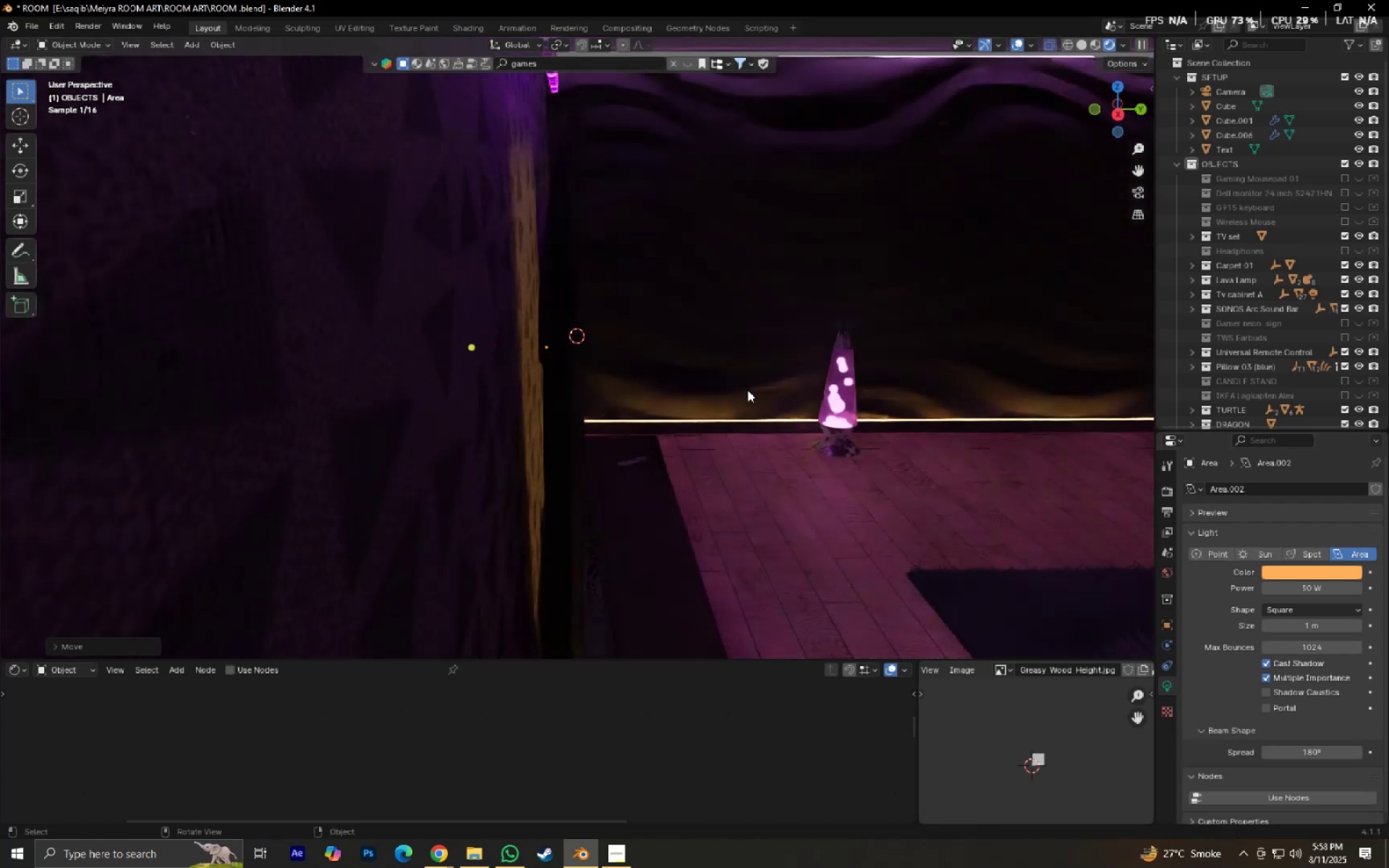 
key(Numpad0)
 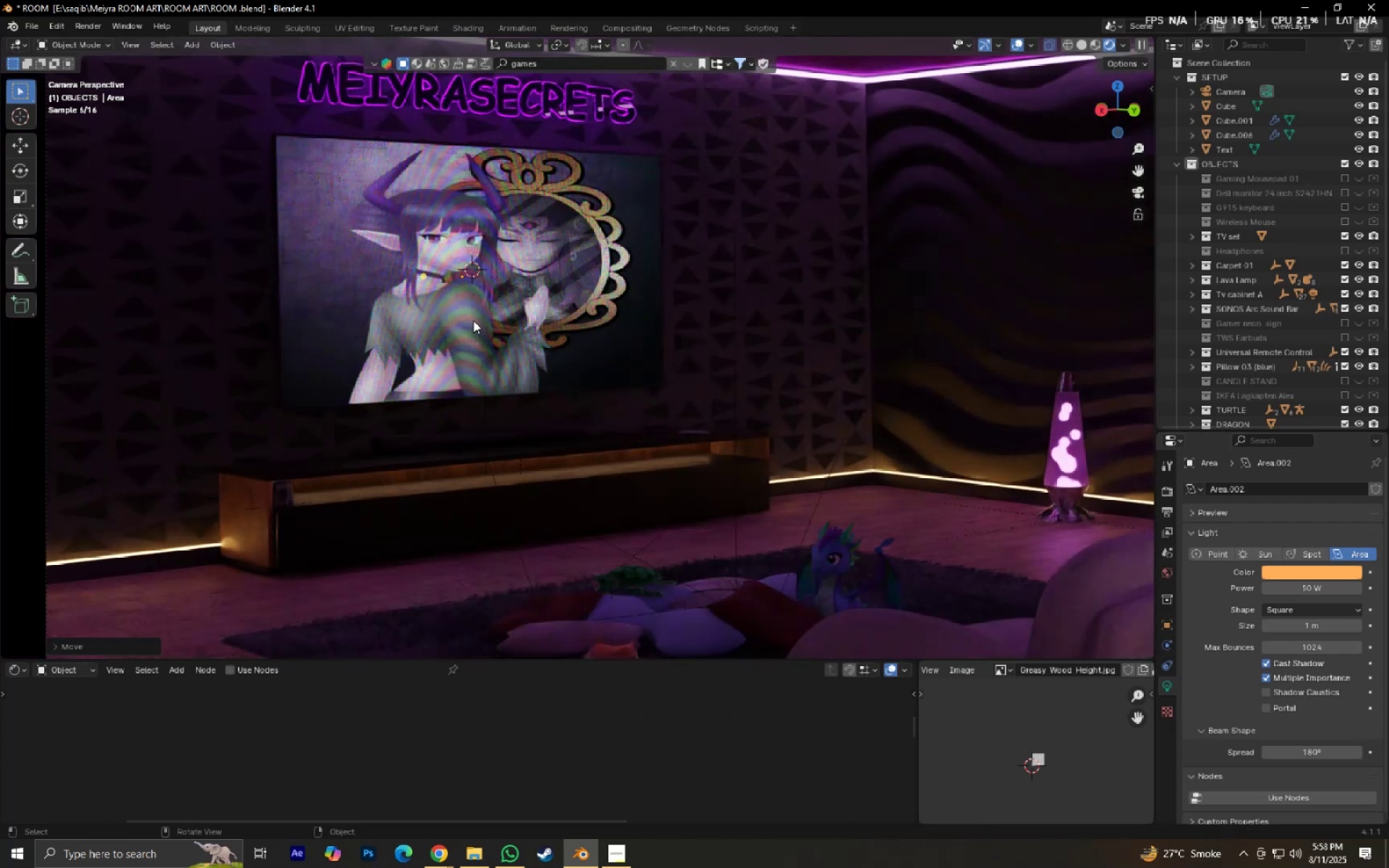 
key(S)
 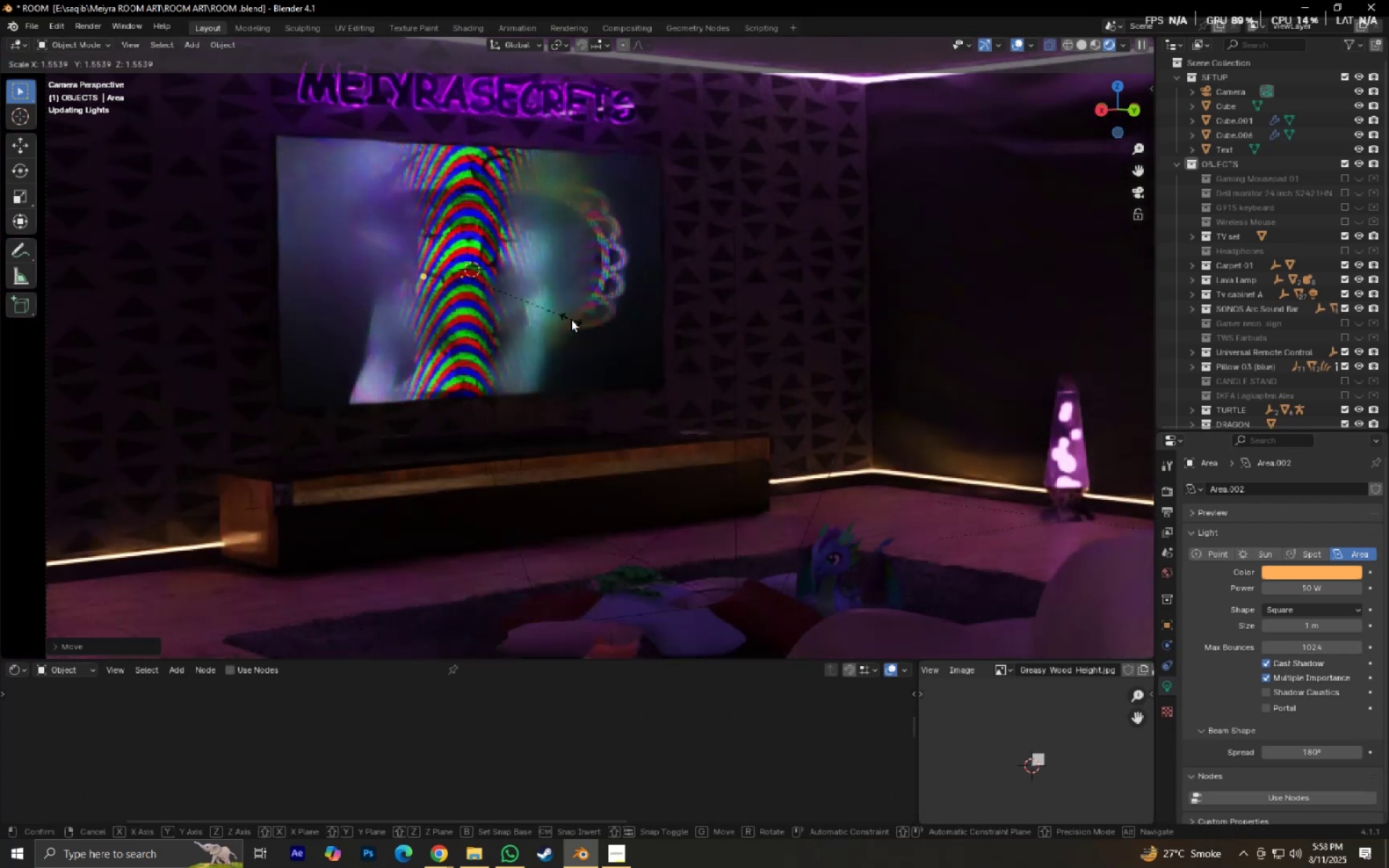 
left_click([571, 319])
 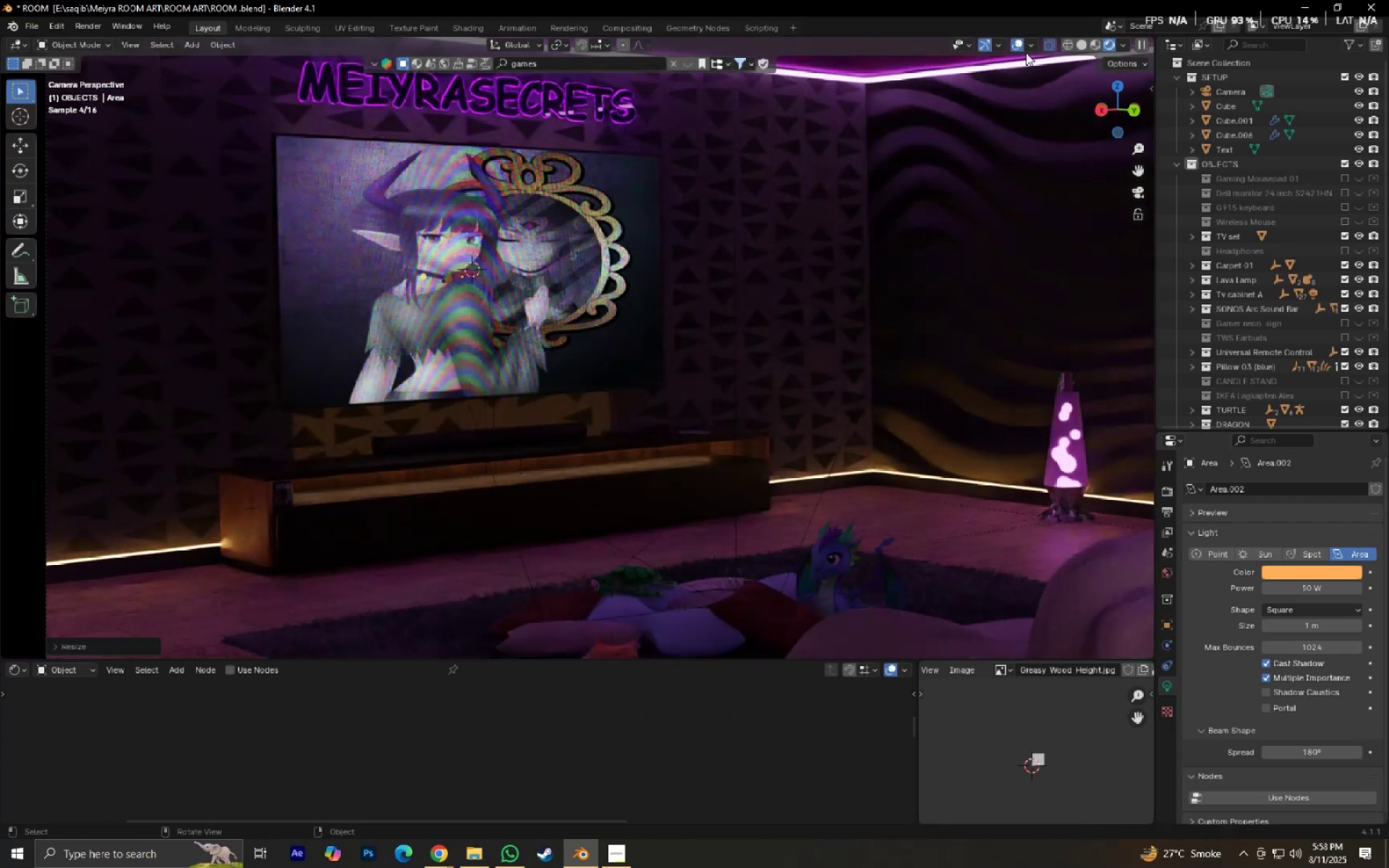 
scroll: coordinate [485, 312], scroll_direction: down, amount: 2.0
 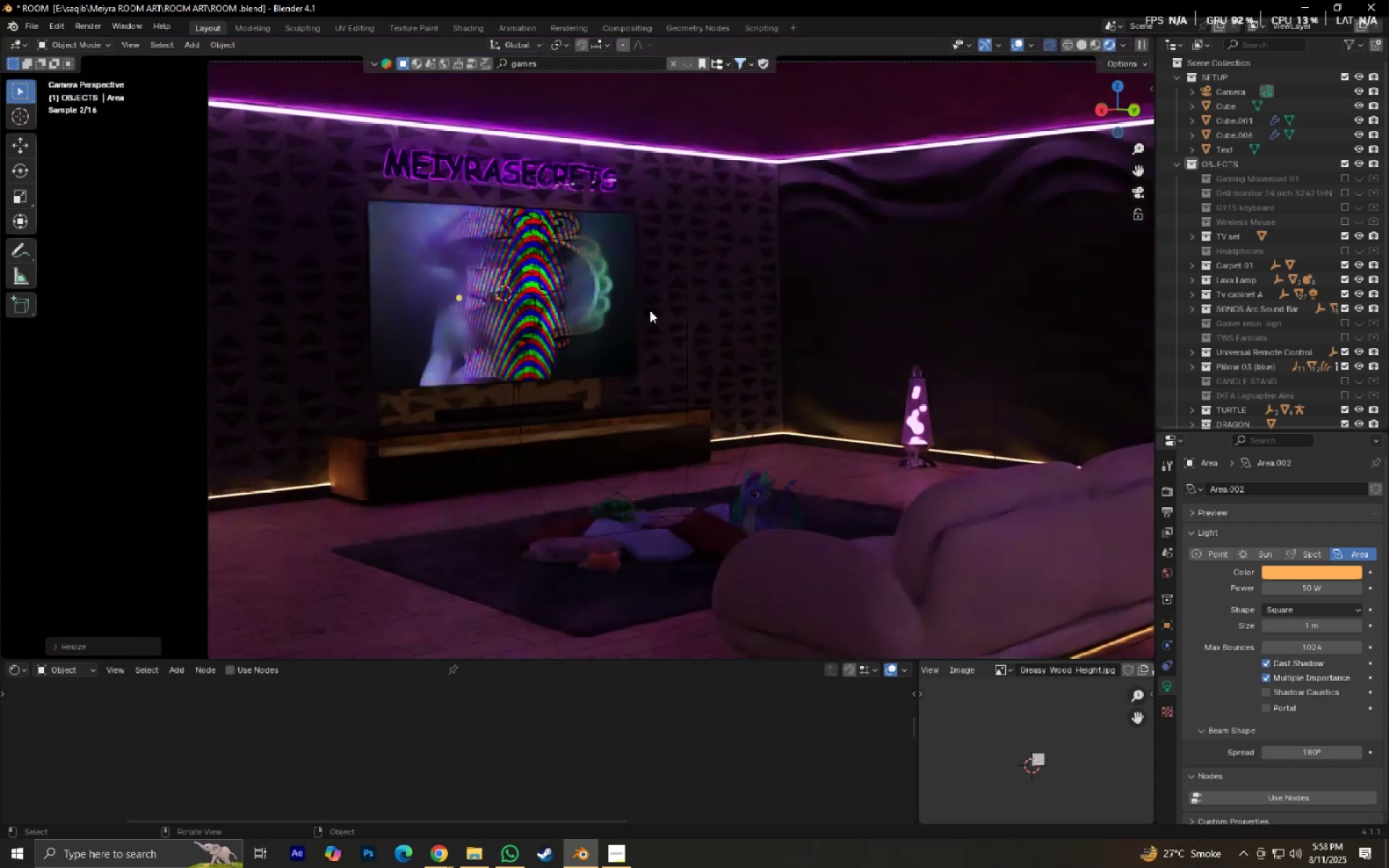 
key(S)
 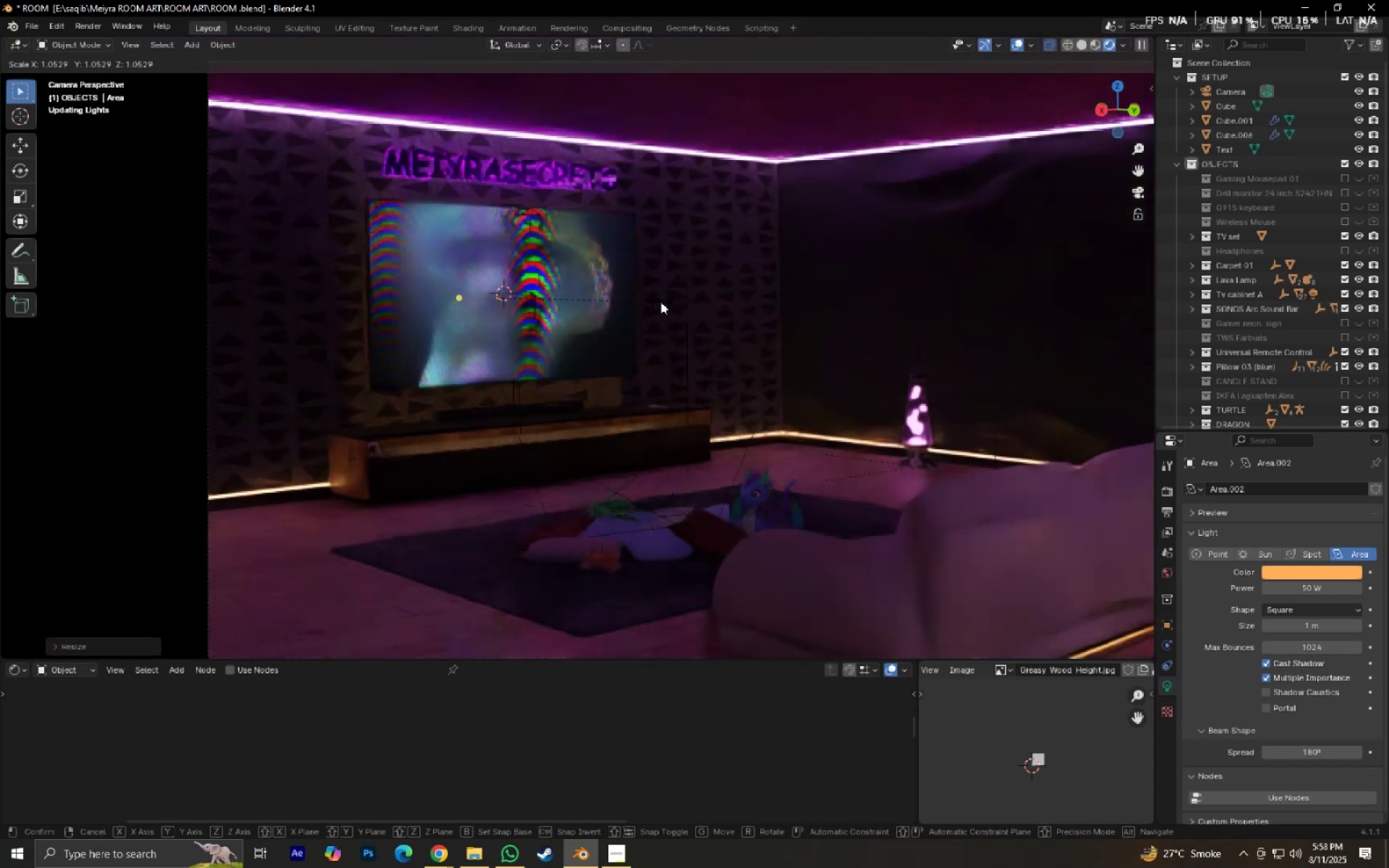 
right_click([660, 302])
 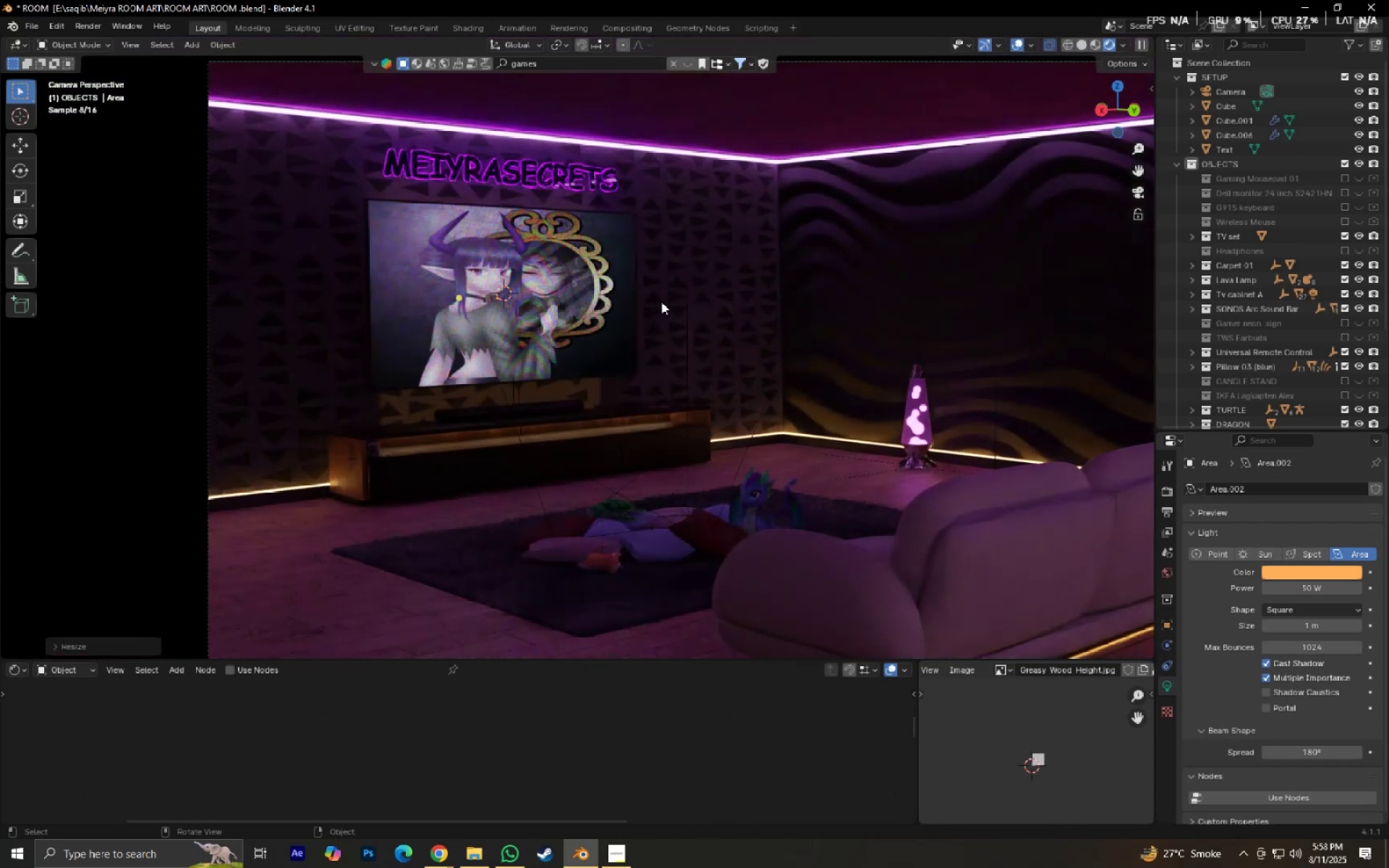 
key(Control+Z)
 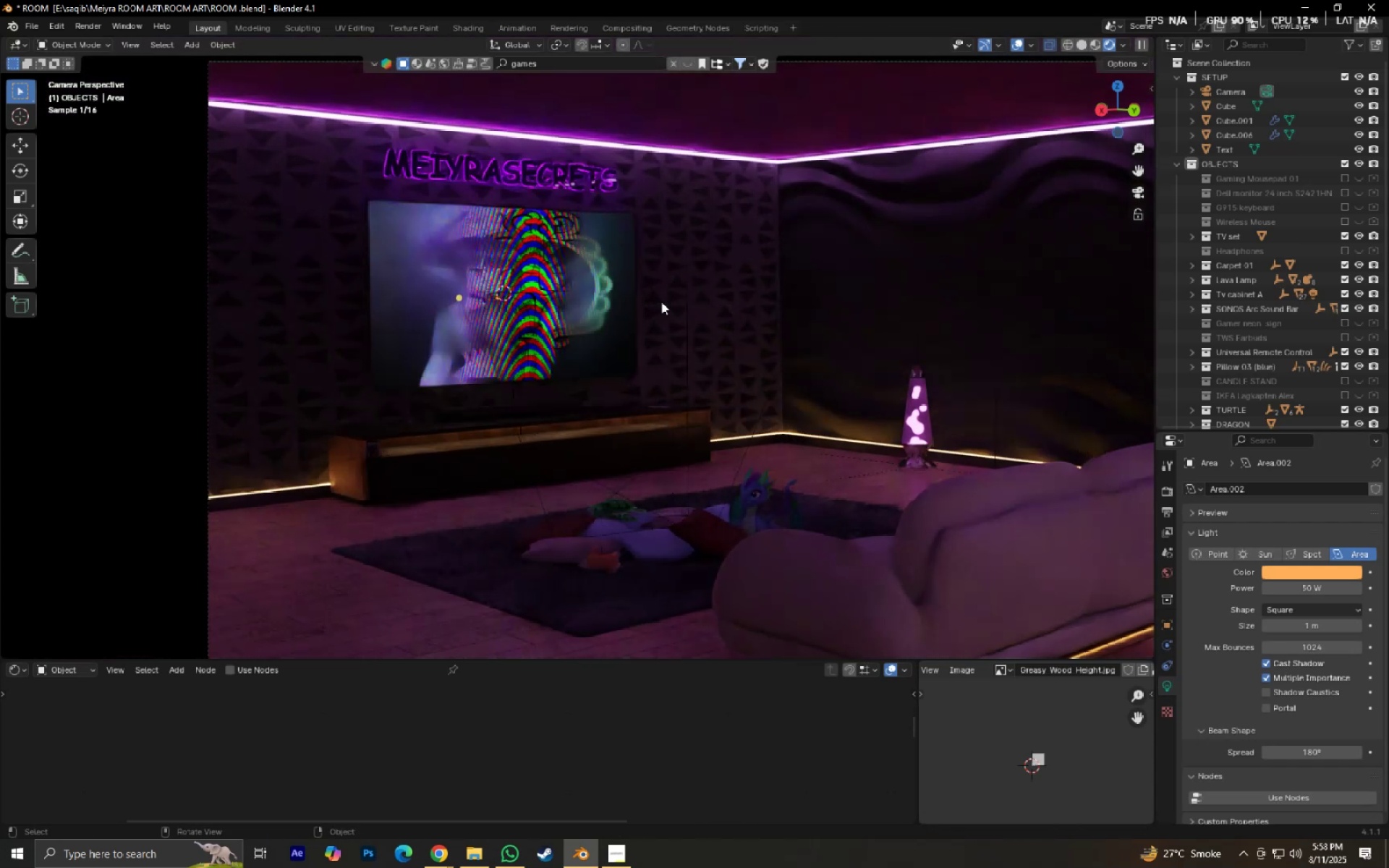 
key(NumpadDecimal)
 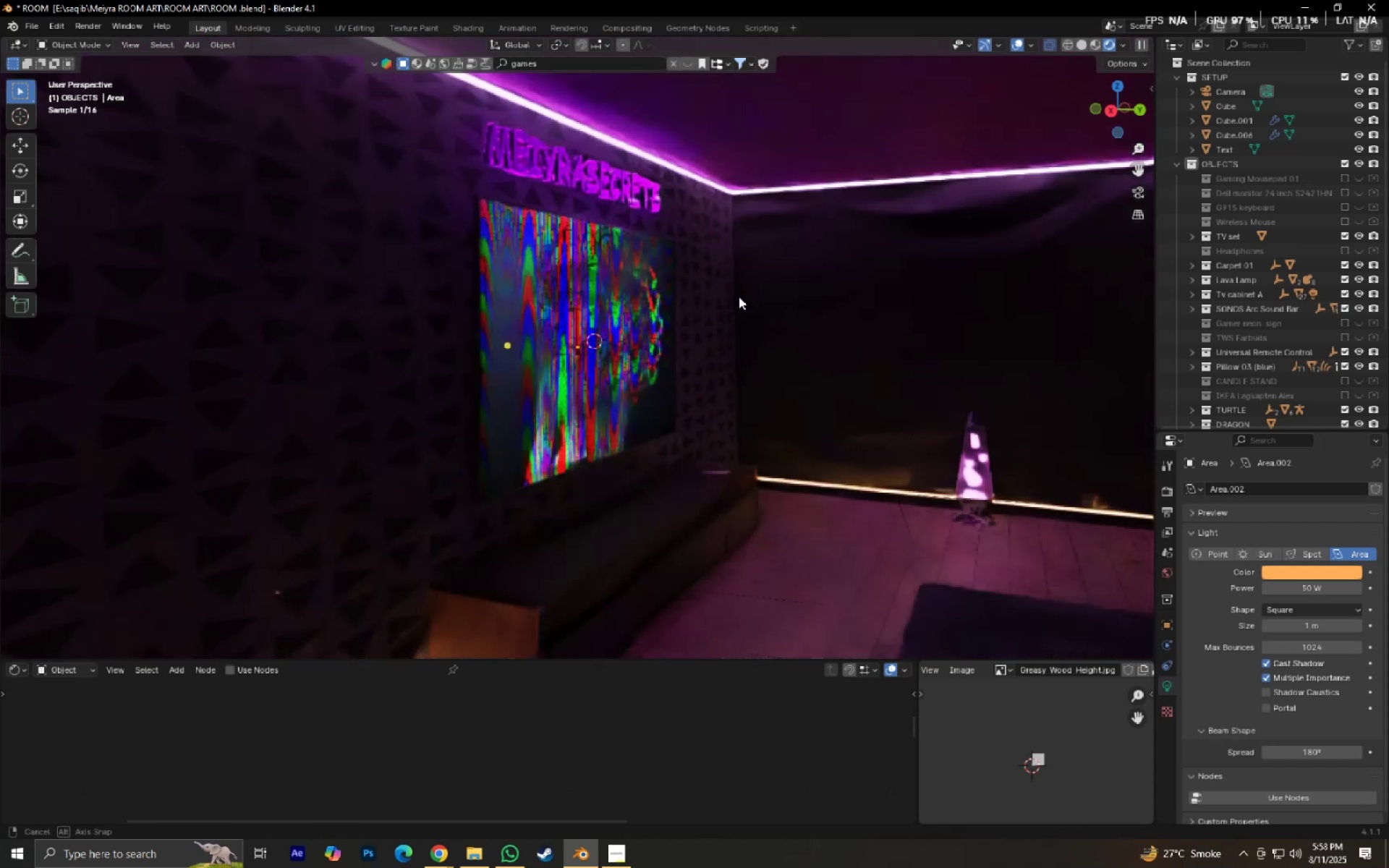 
scroll: coordinate [681, 349], scroll_direction: up, amount: 3.0
 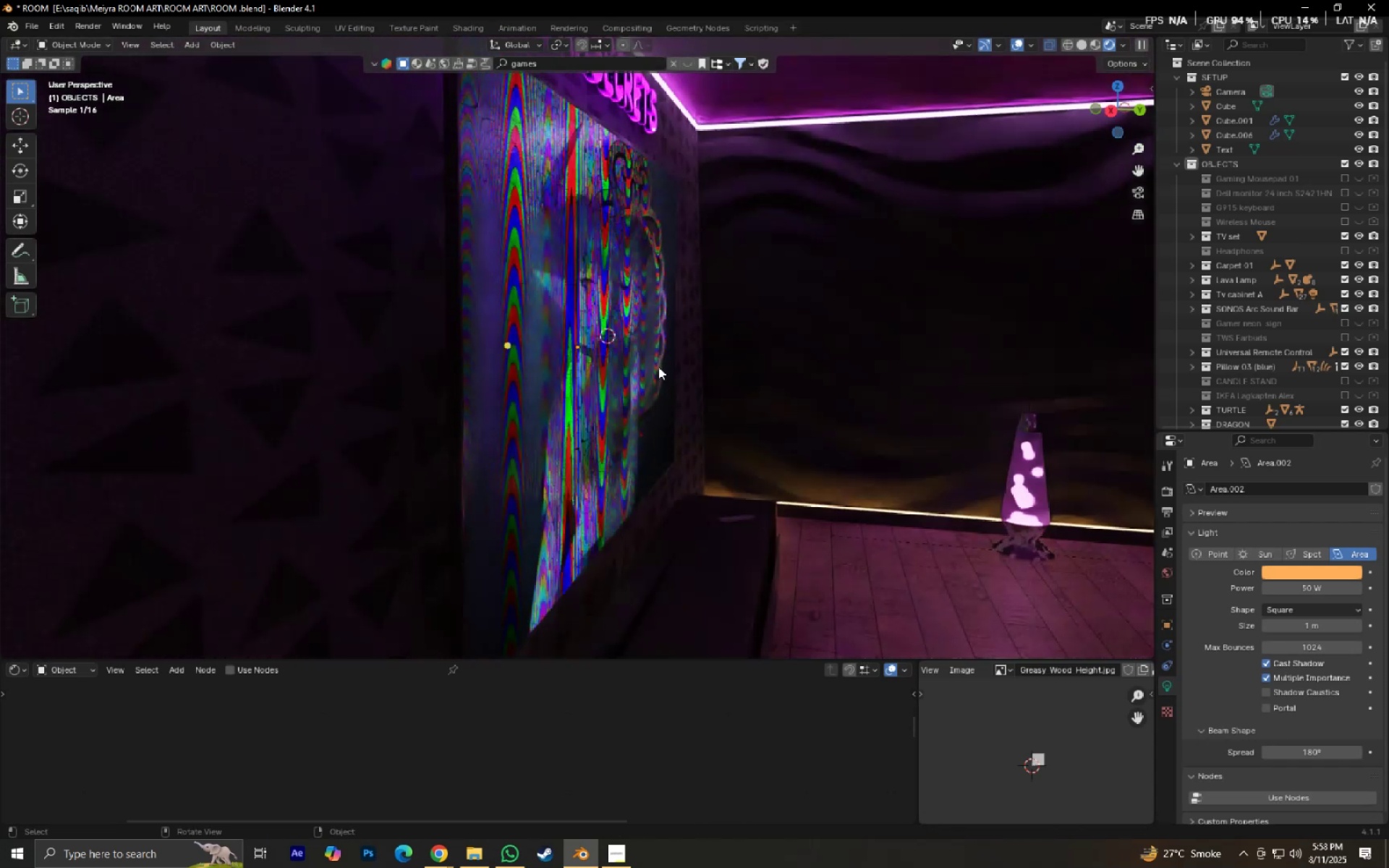 
left_click([659, 367])
 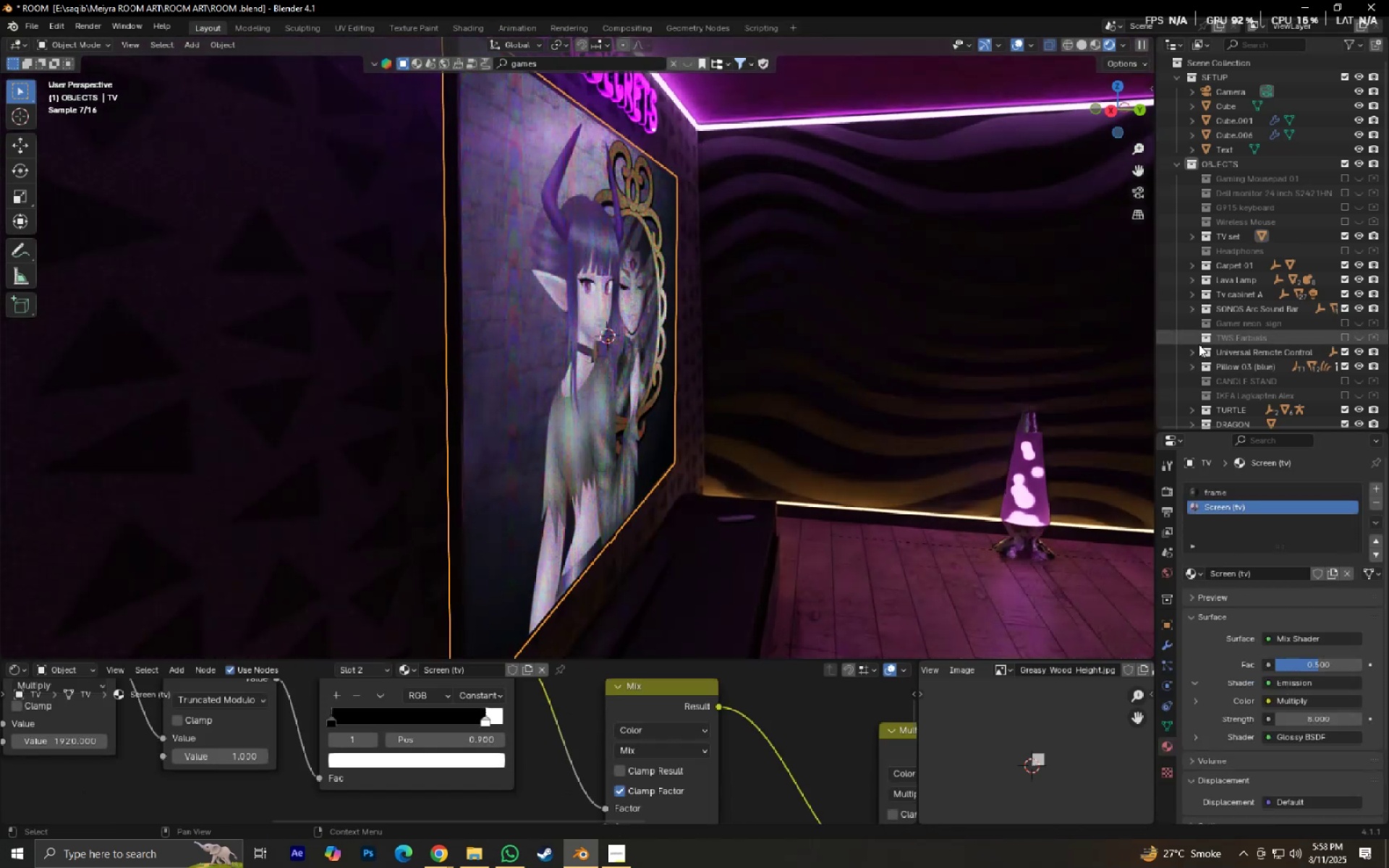 
type(.gxy)
 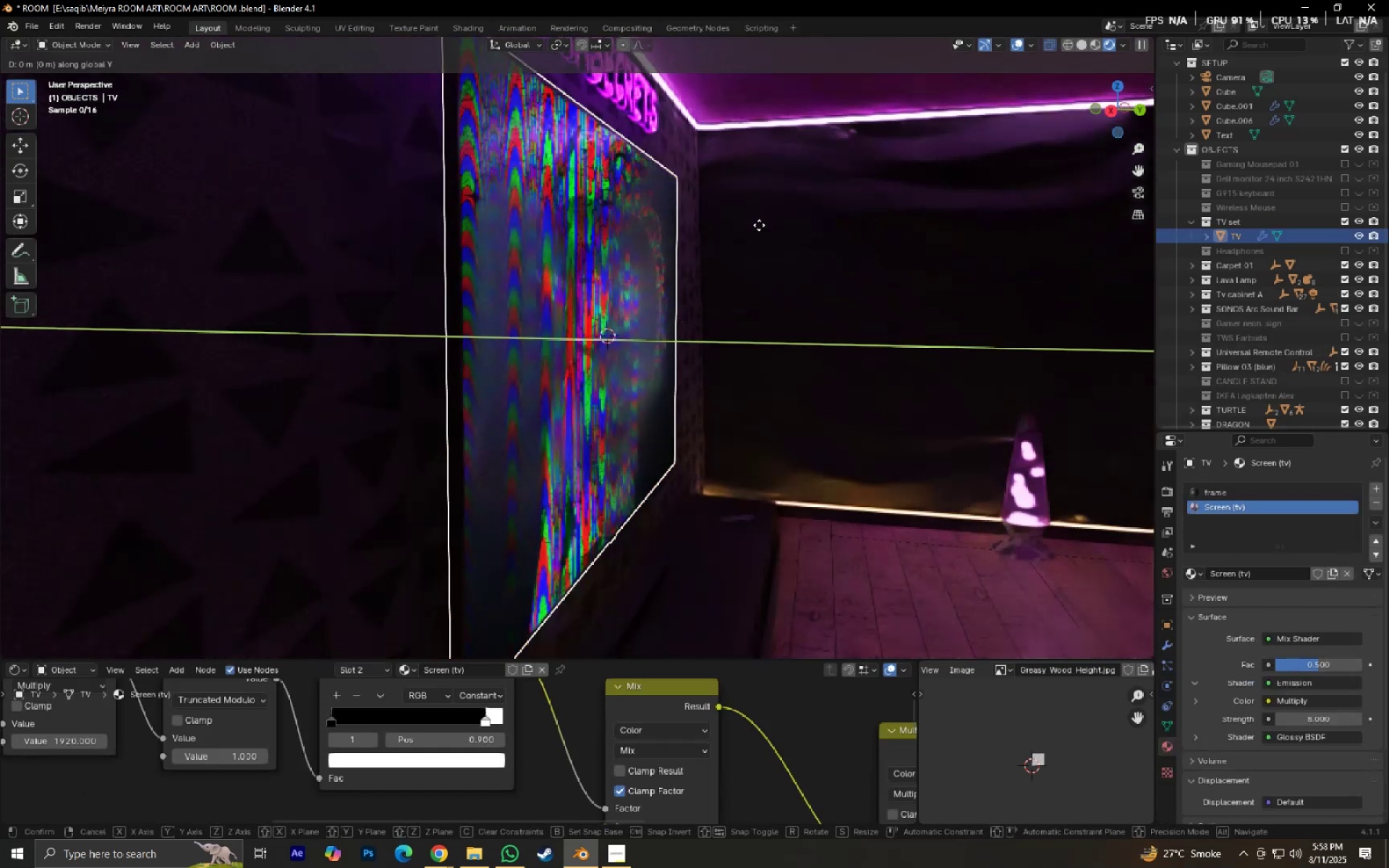 
hold_key(key=ShiftLeft, duration=0.5)
left_click([794, 226])
 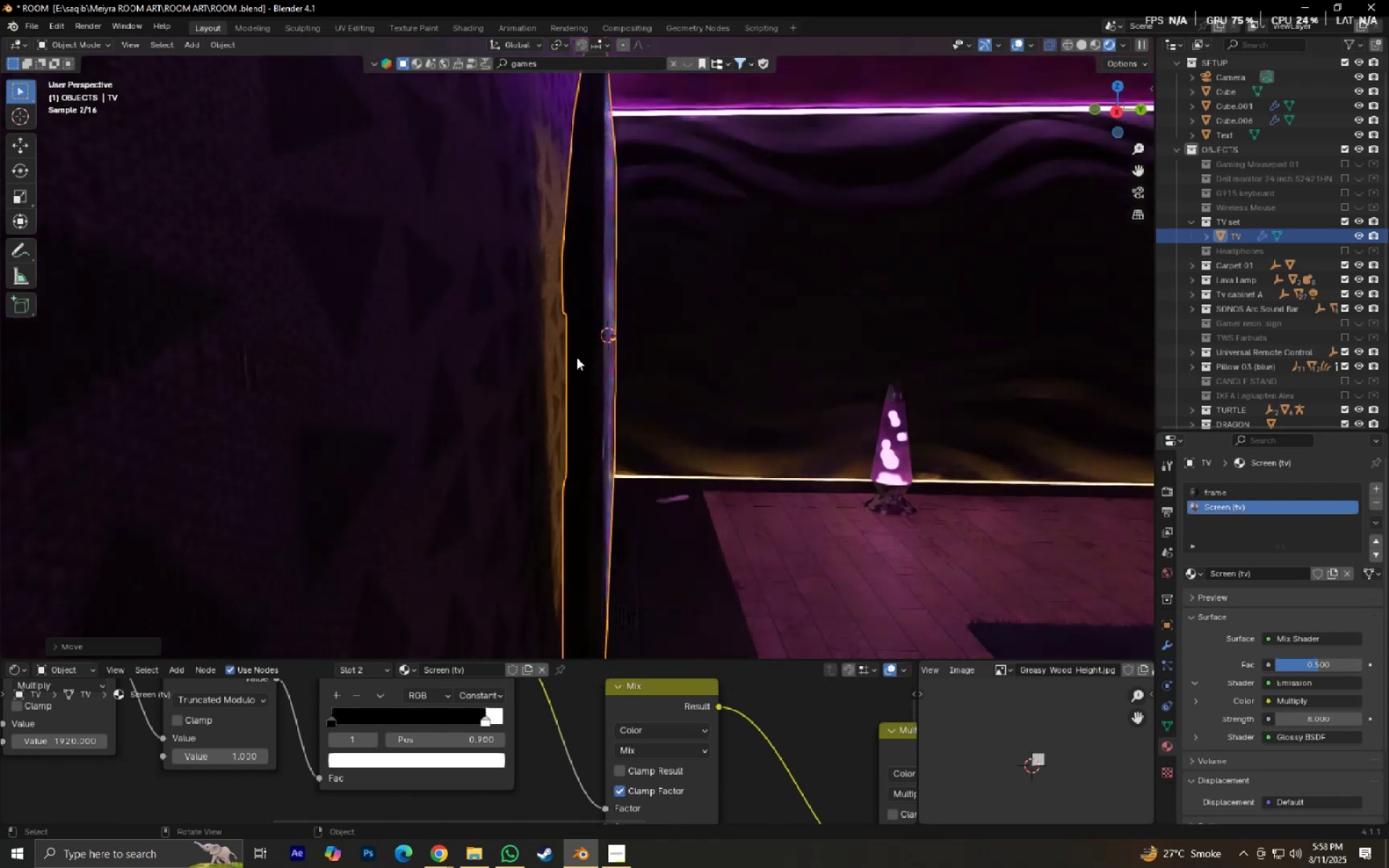 
type(gy)
 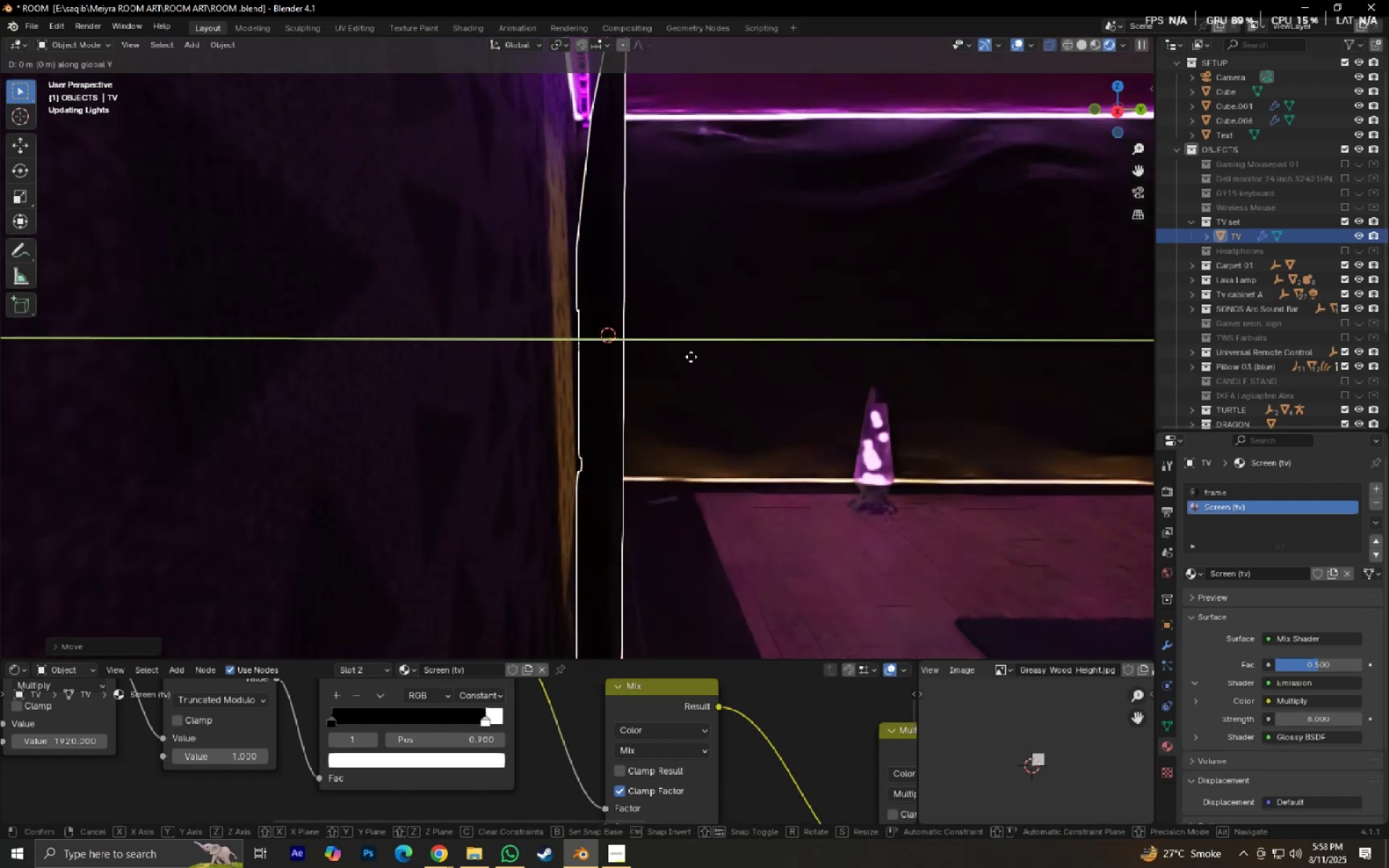 
hold_key(key=ShiftLeft, duration=0.48)
left_click([704, 357])
 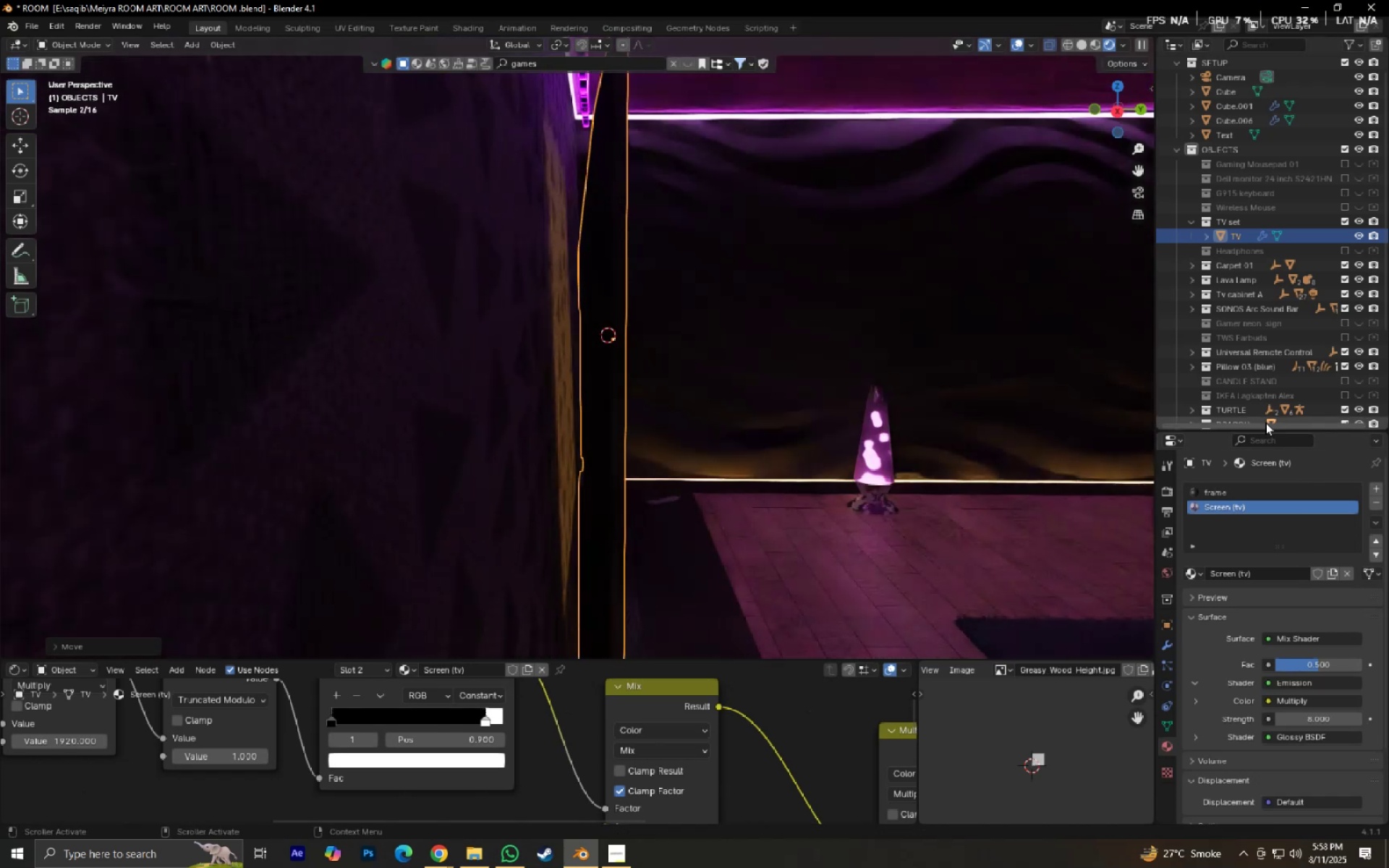 
scroll: coordinate [1265, 418], scroll_direction: down, amount: 10.0
 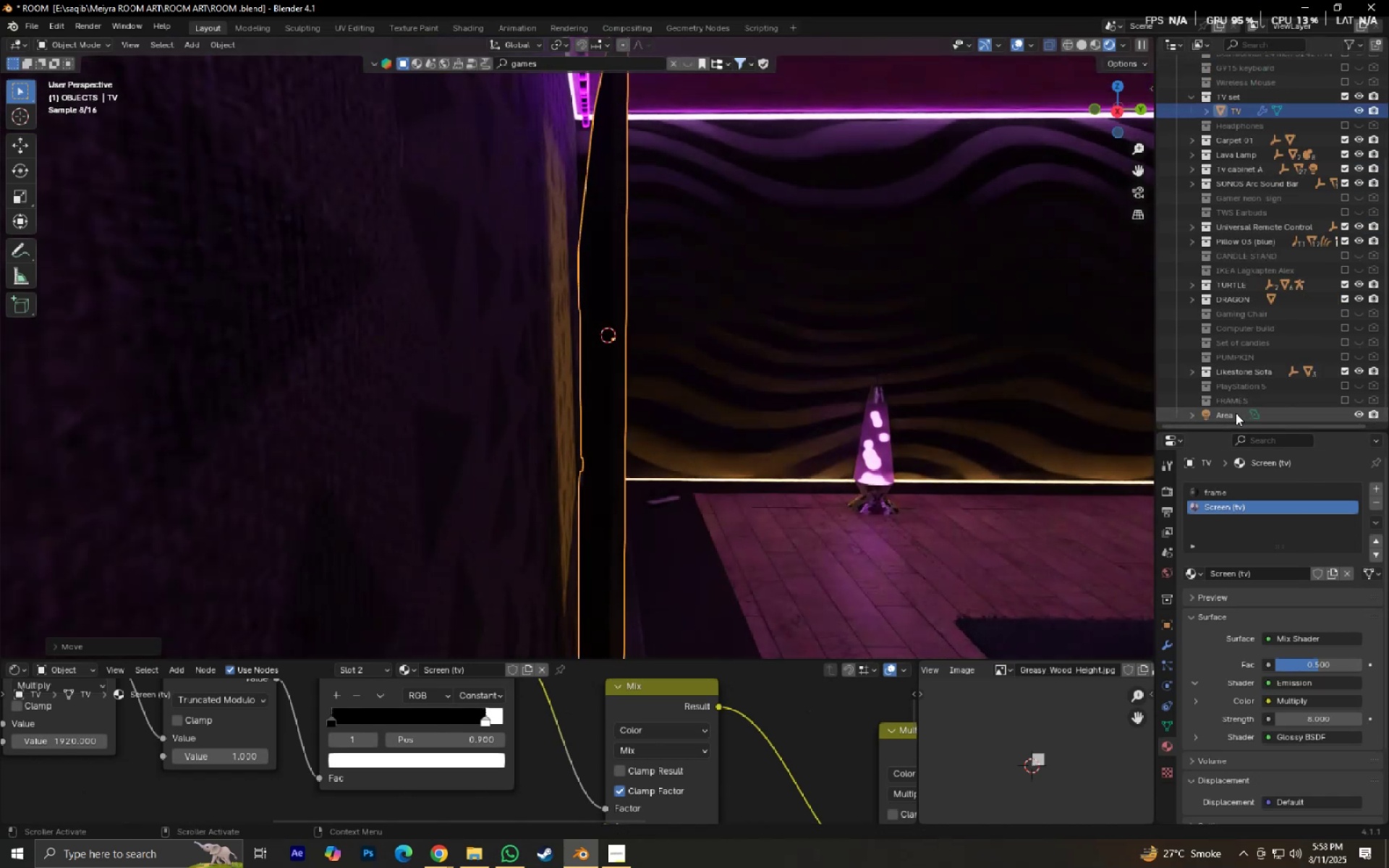 
left_click([1236, 413])
 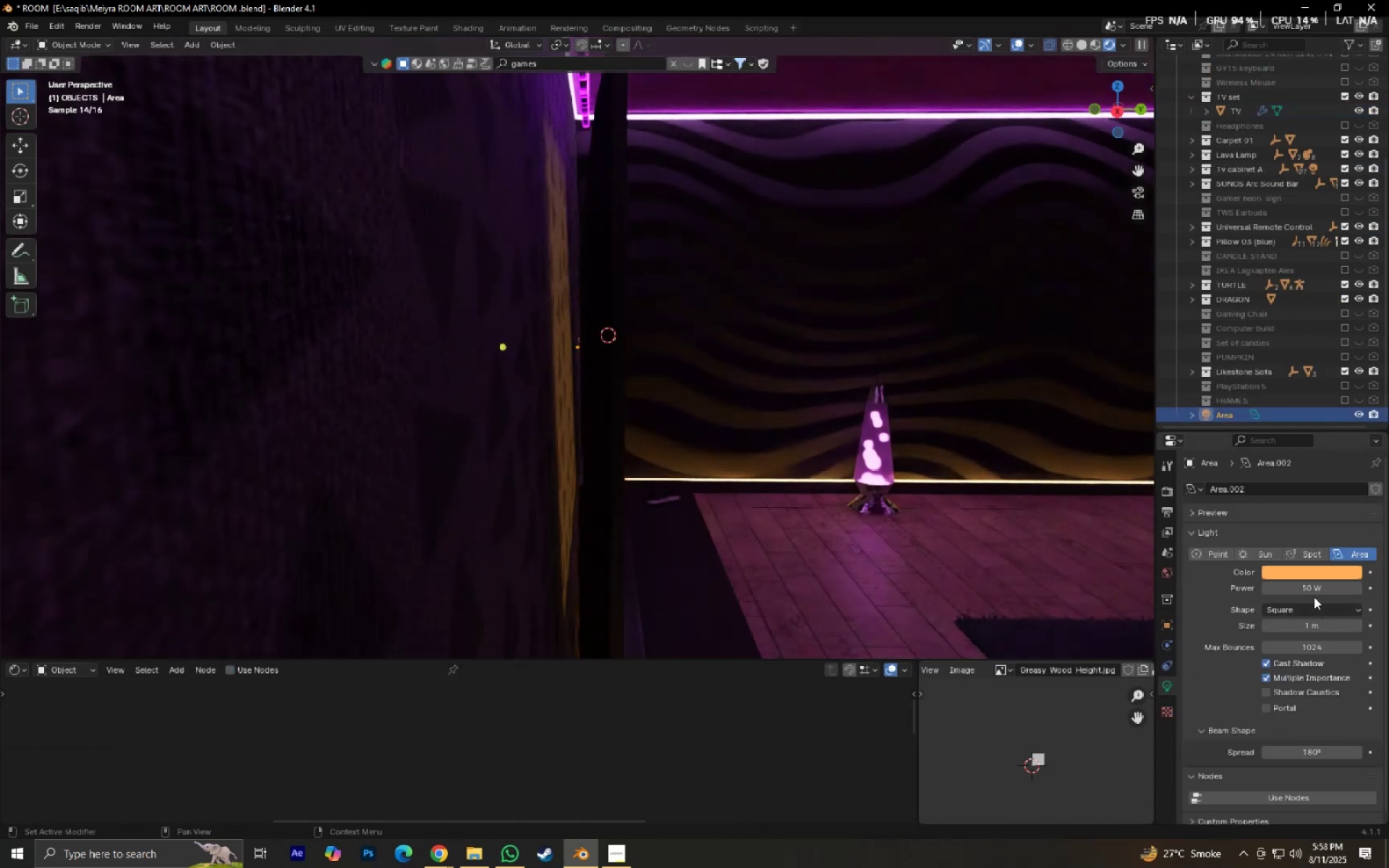 
left_click([1309, 584])
 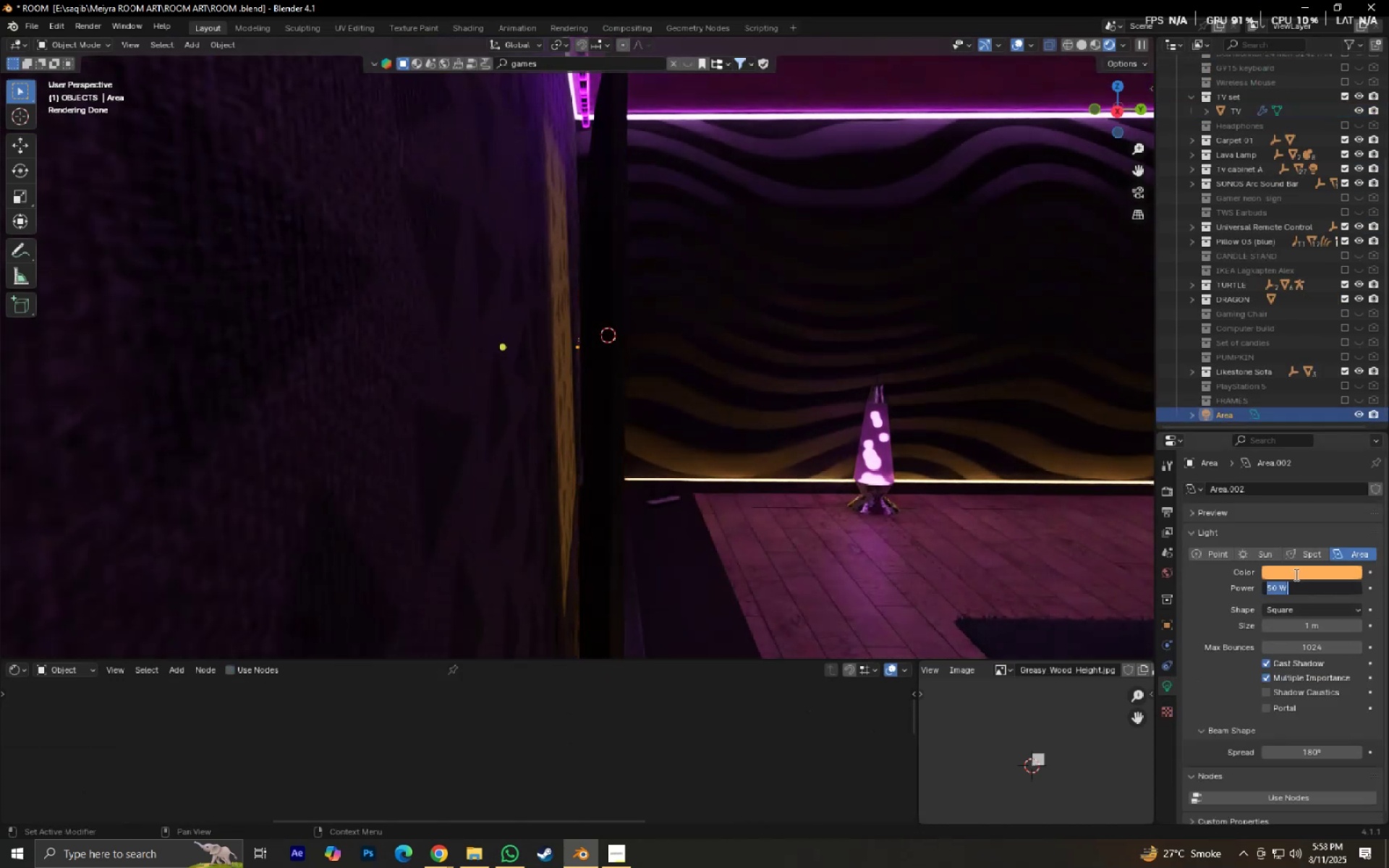 
type(150)
key(NumpadEnter)
type(0sx)
 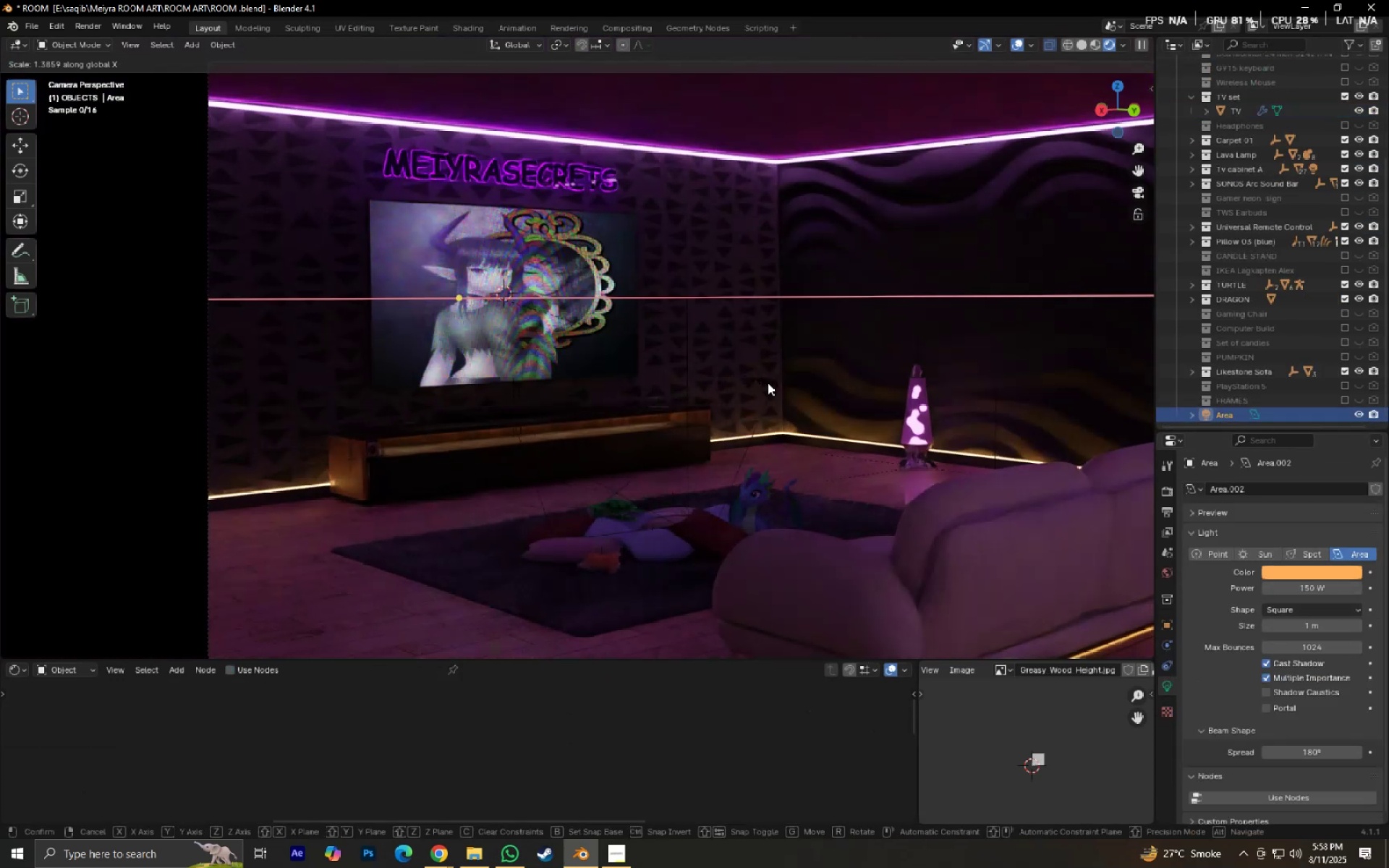 
right_click([768, 383])
 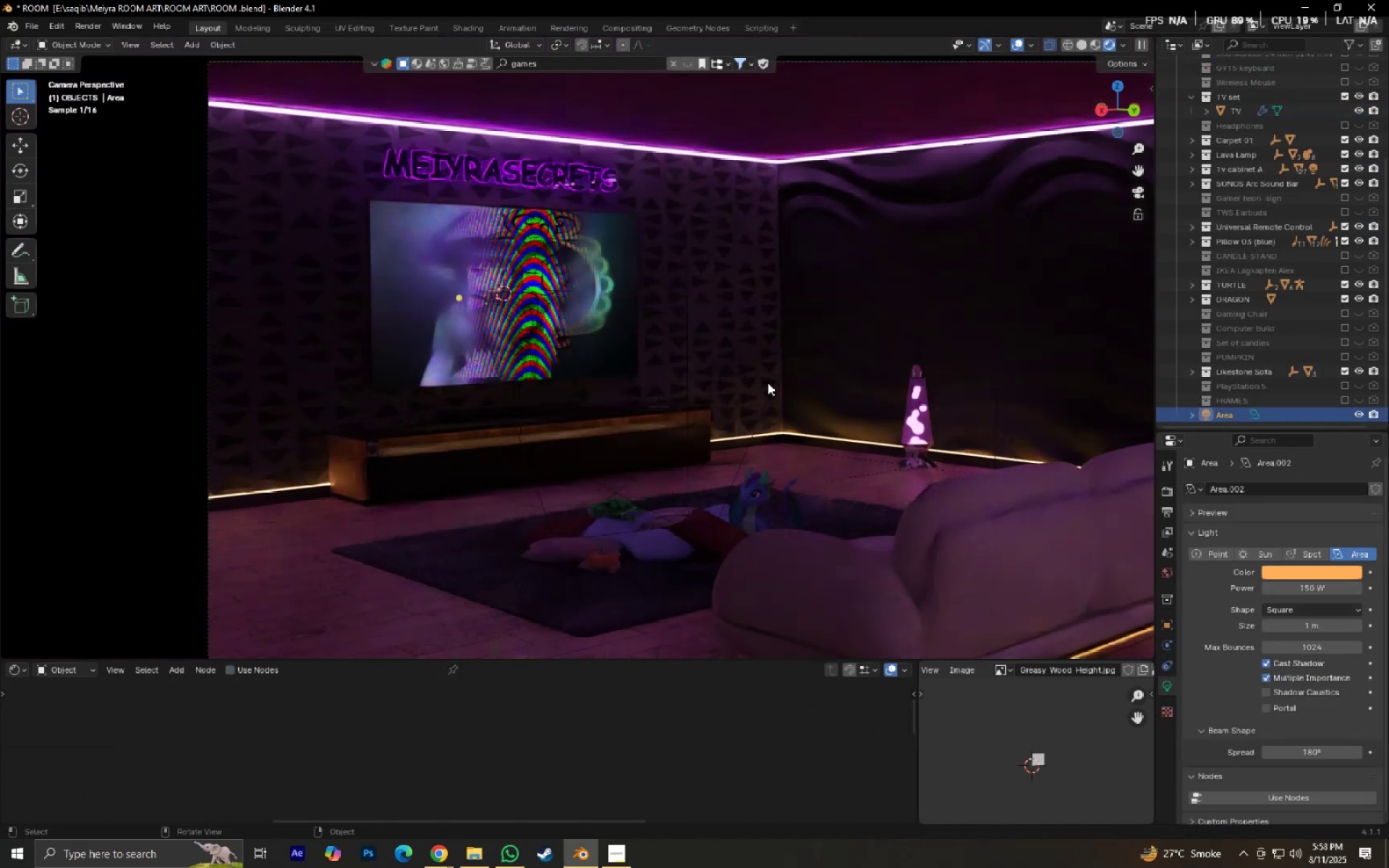 
type(sy)
 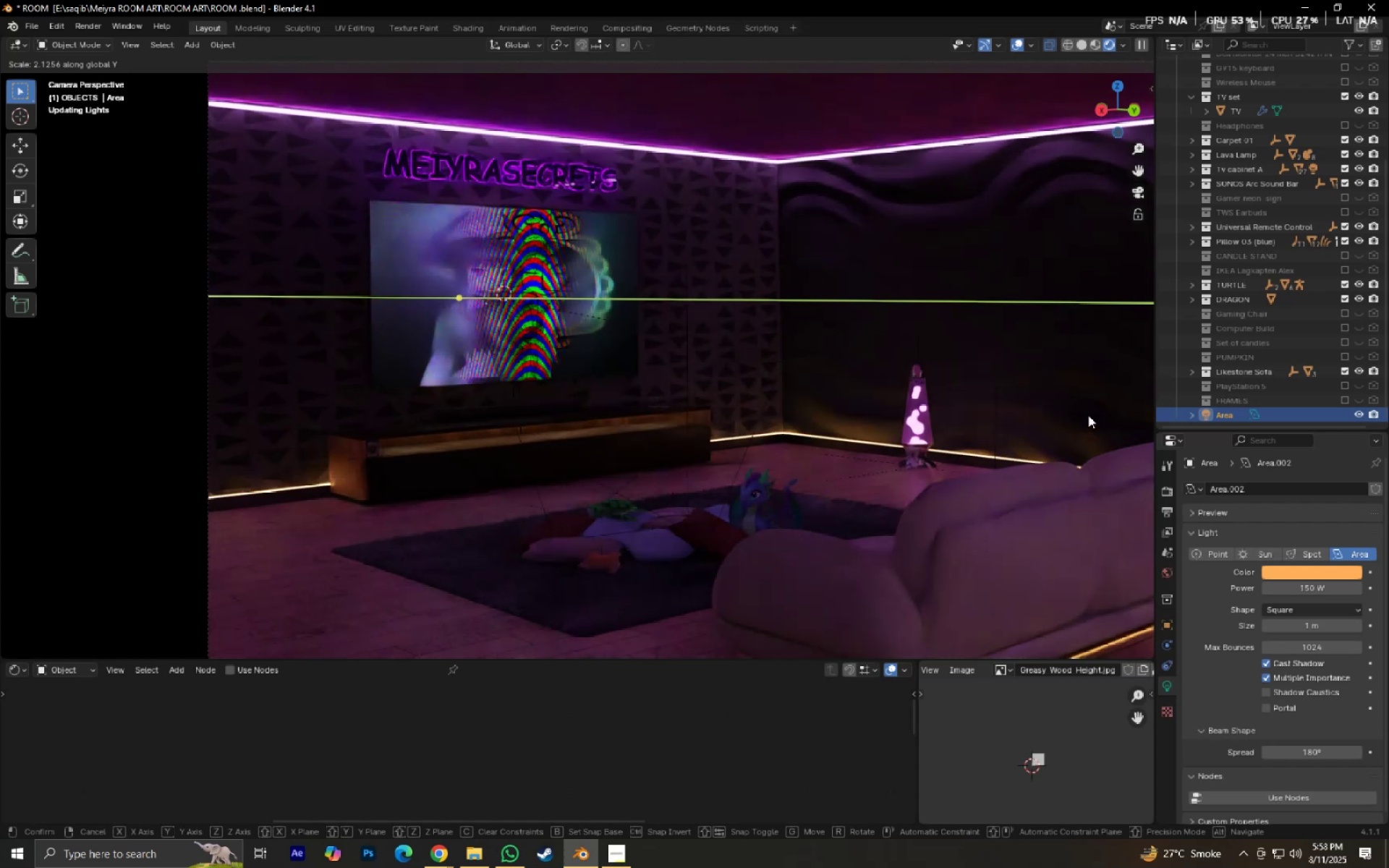 
wait(5.13)
 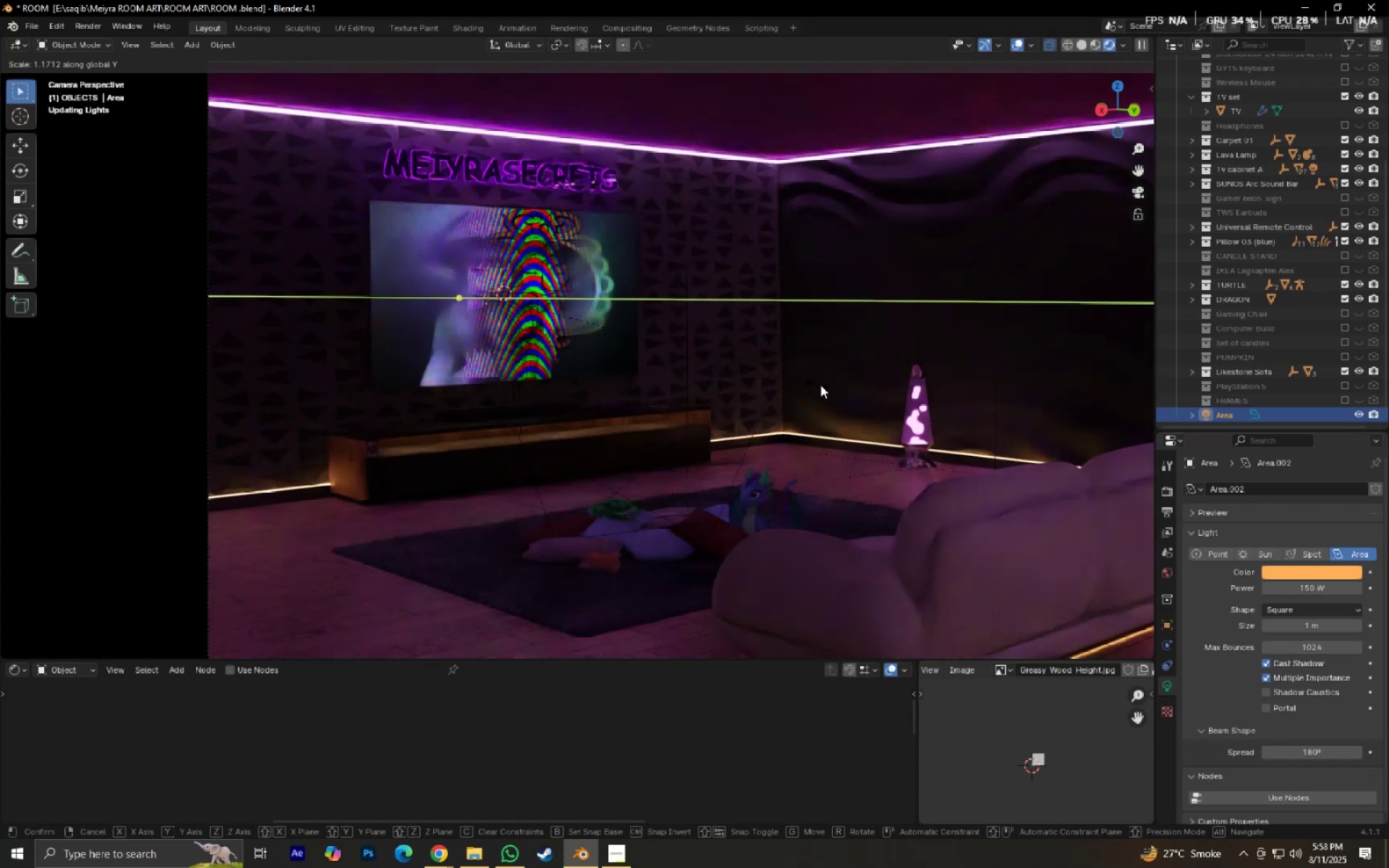 
left_click([384, 425])
 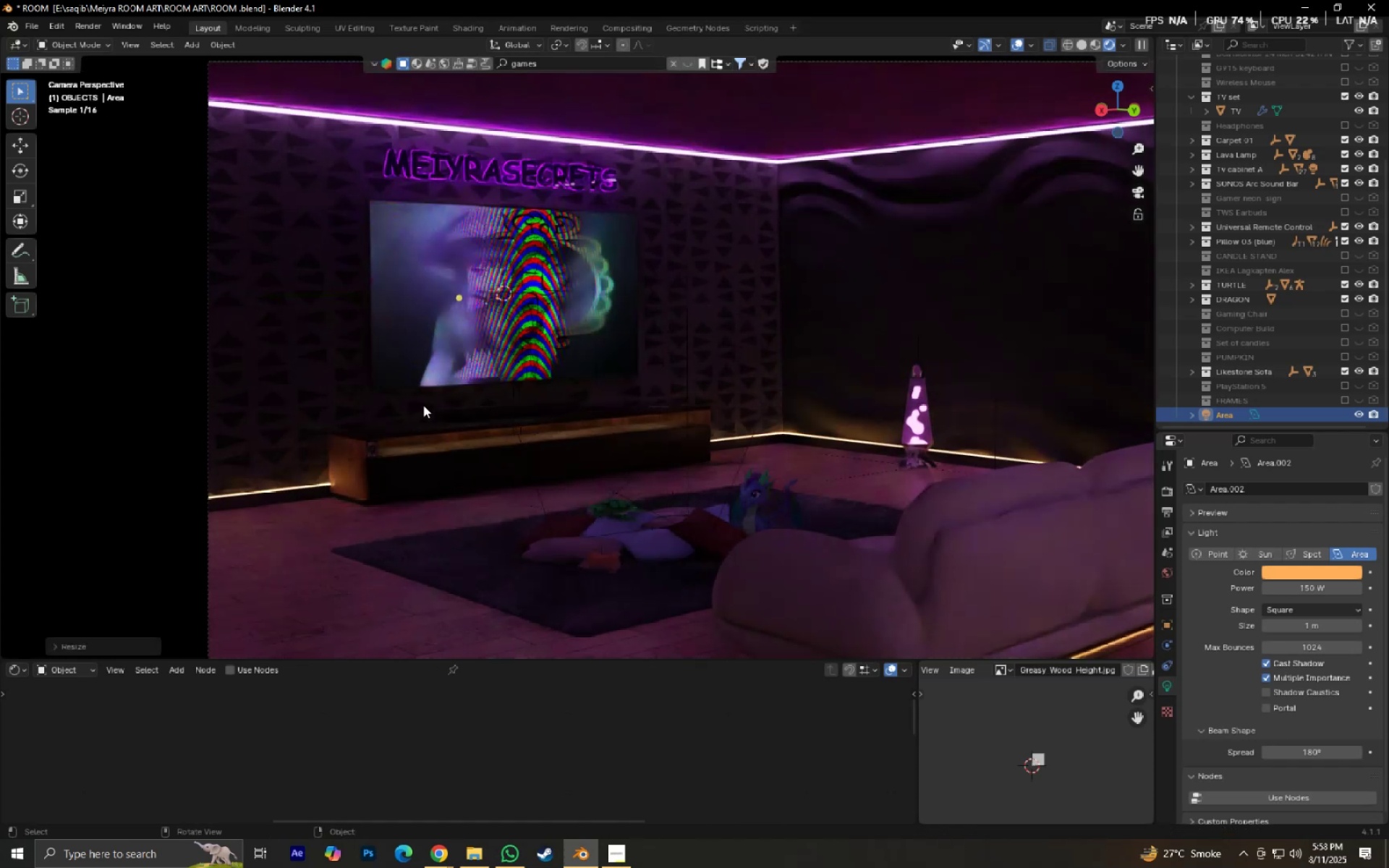 
key(Control+Z)
 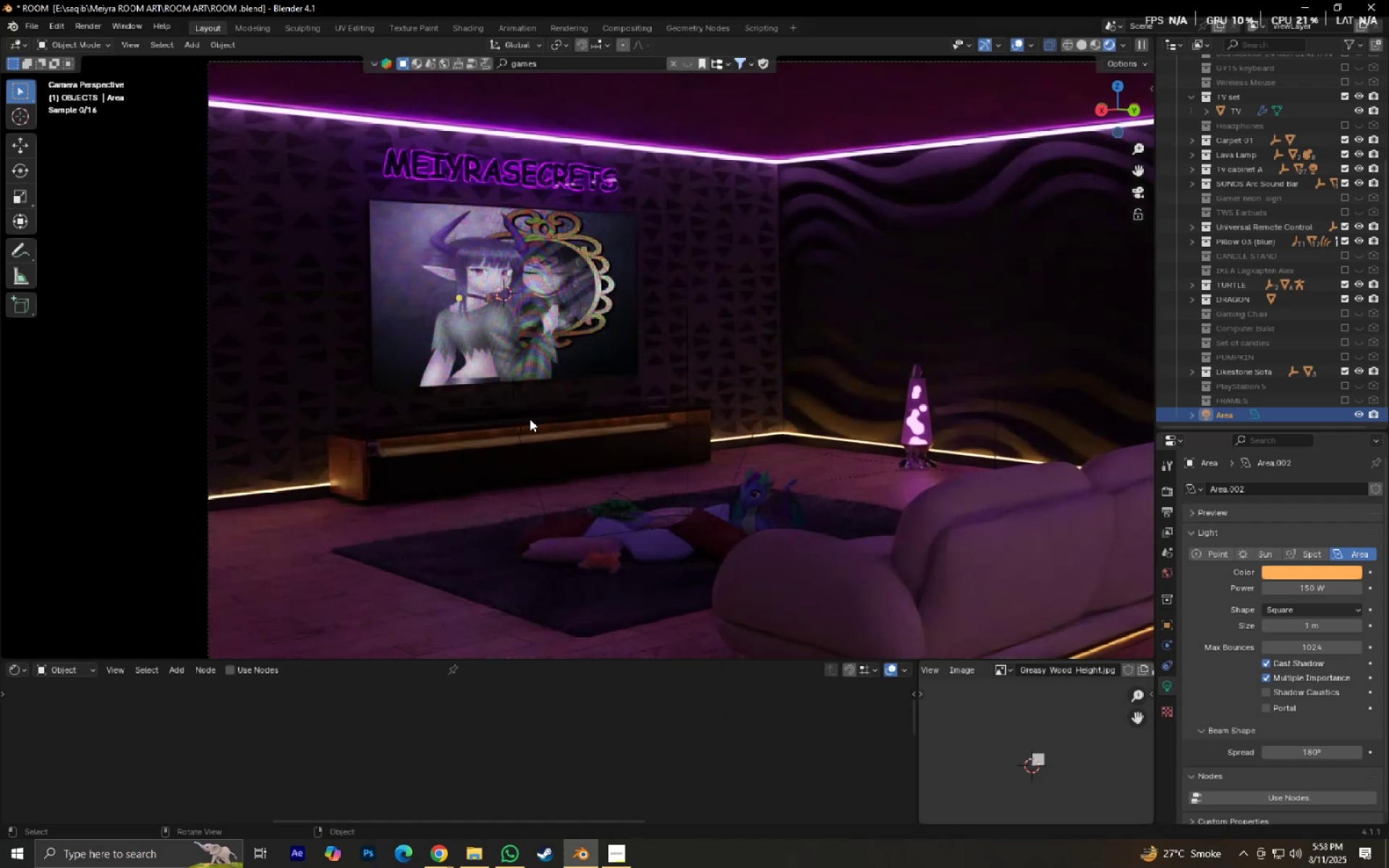 
type(.sx)
 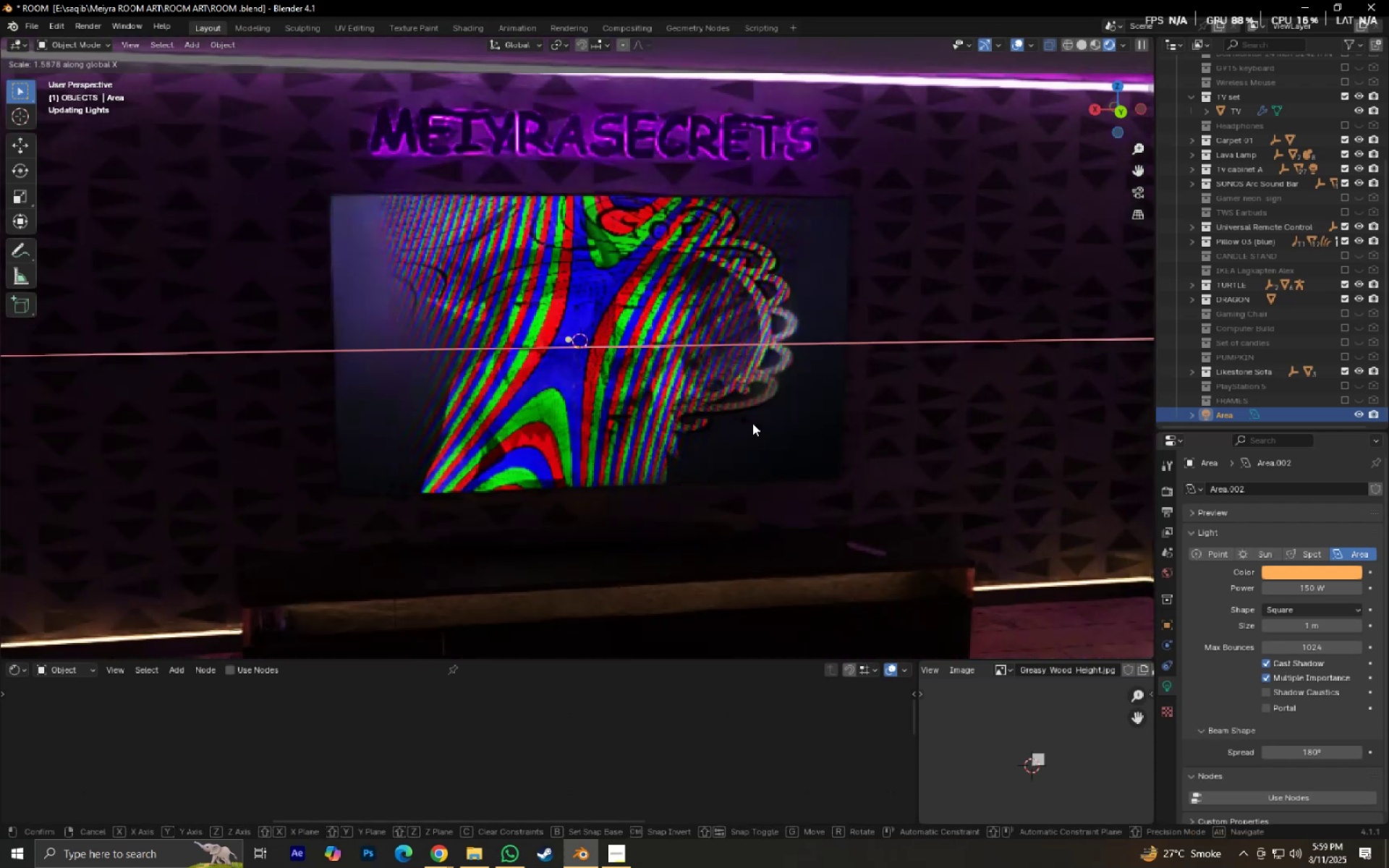 
scroll: coordinate [689, 381], scroll_direction: up, amount: 1.0
 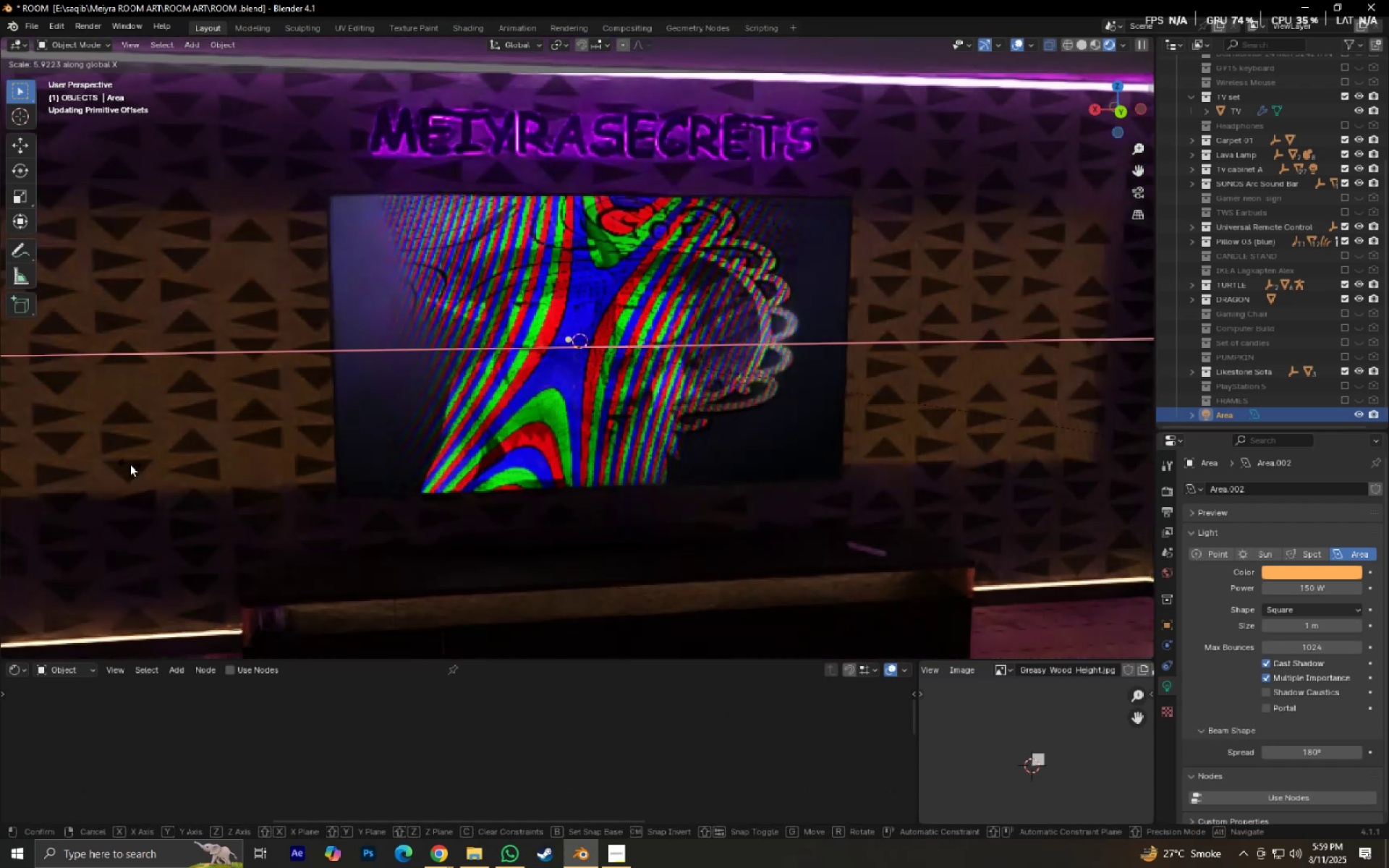 
right_click([126, 467])
 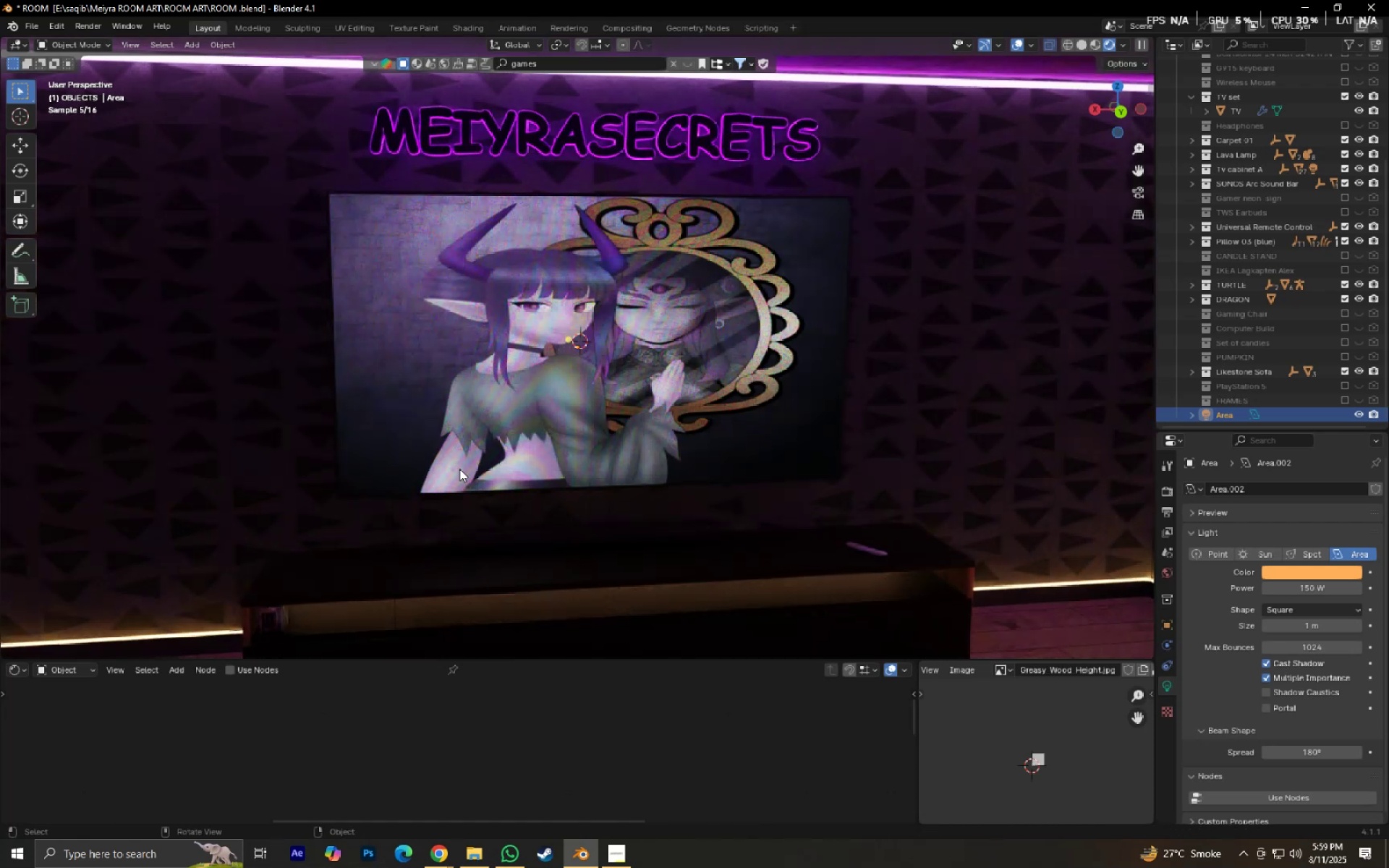 
key(S)
 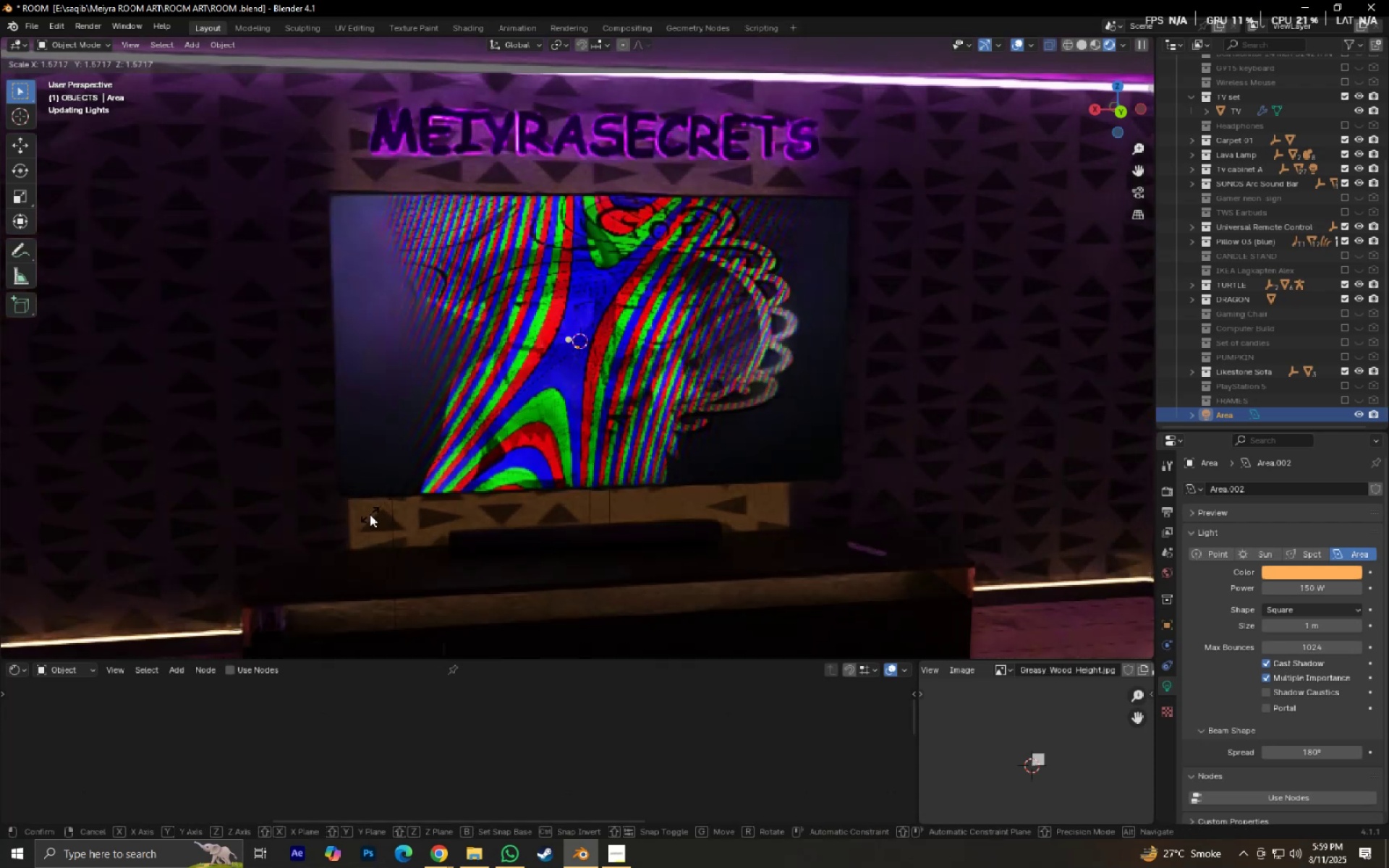 
left_click([371, 514])
 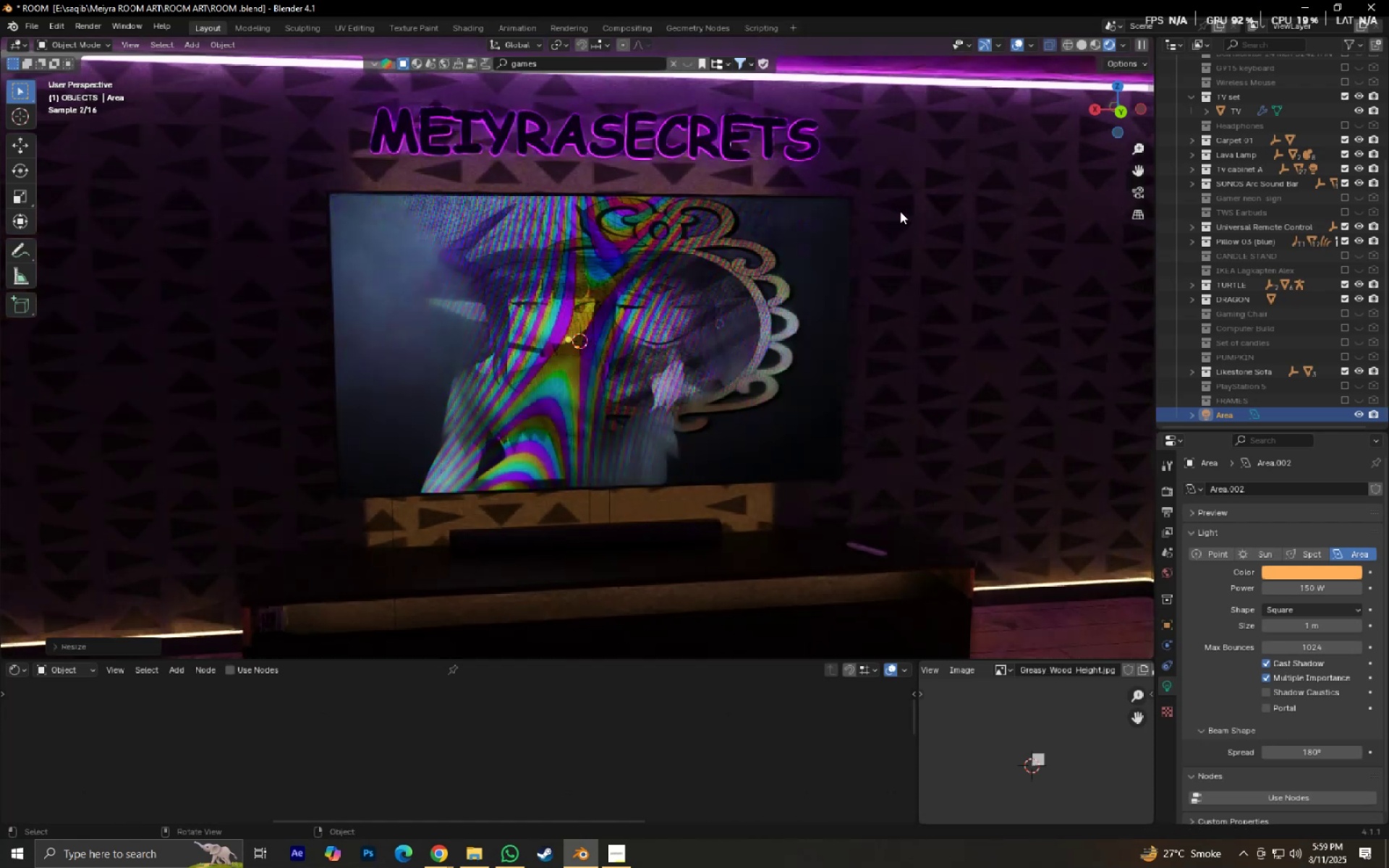 
type(sz)
 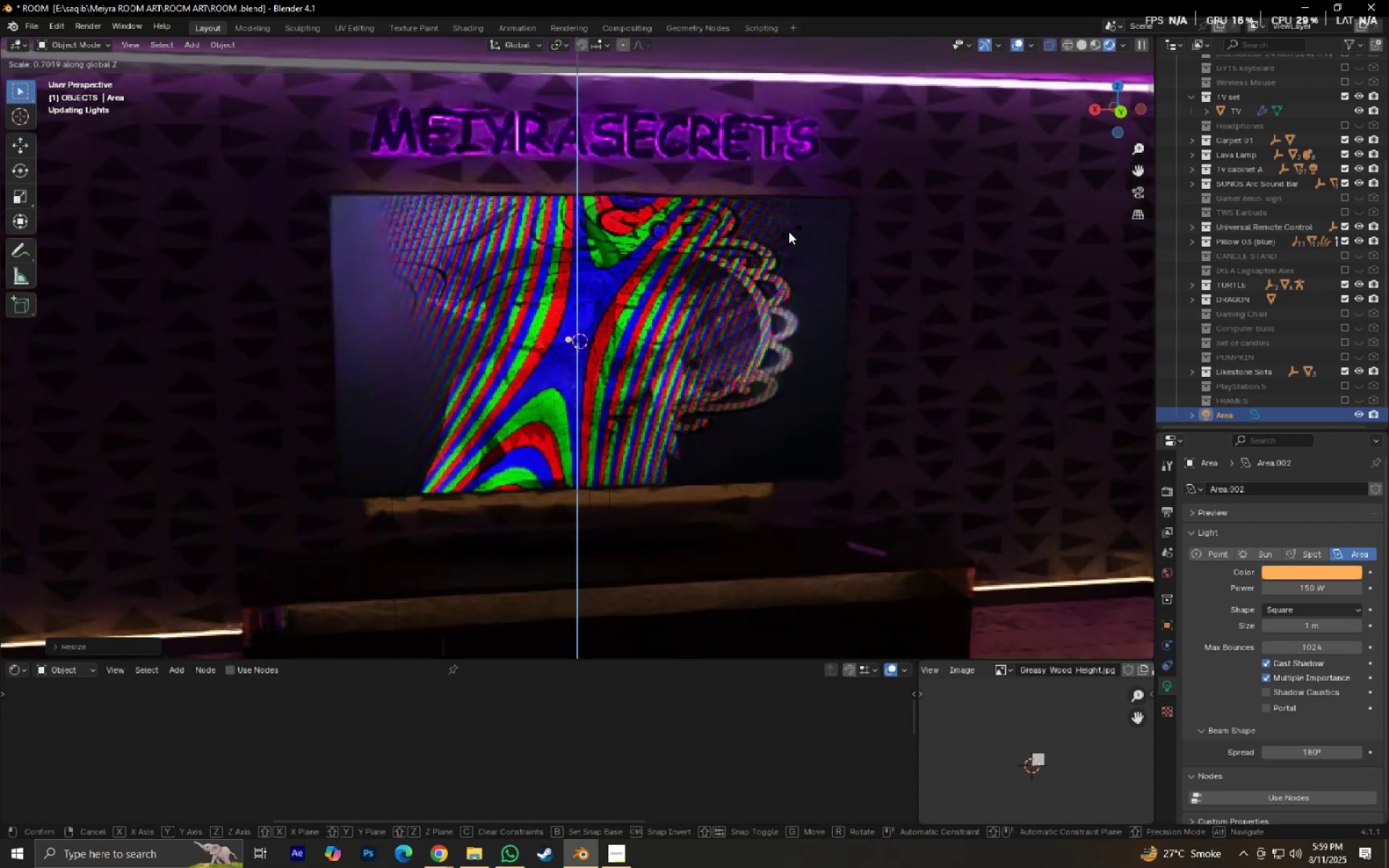 
left_click([766, 236])
 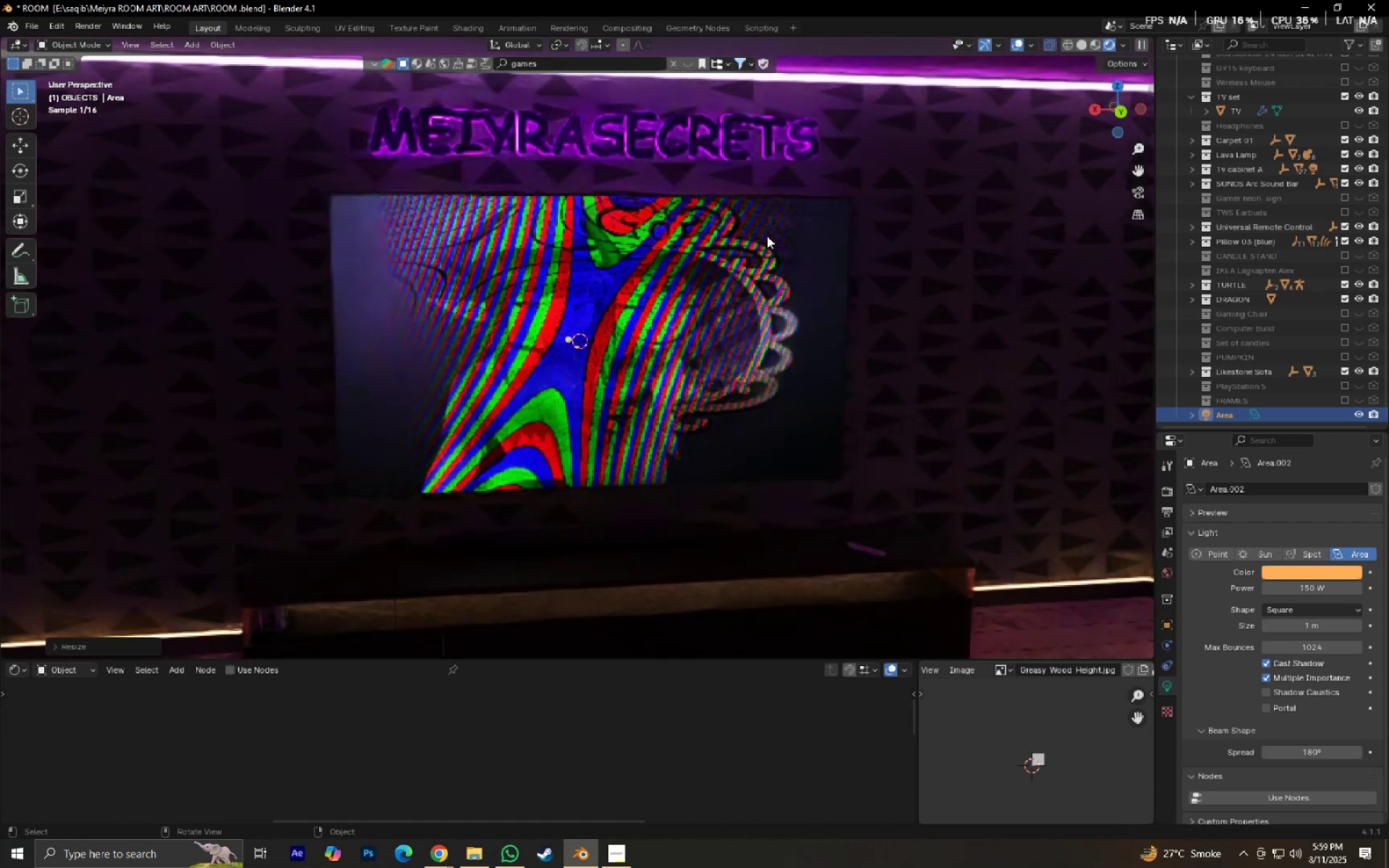 
type(0sx)
 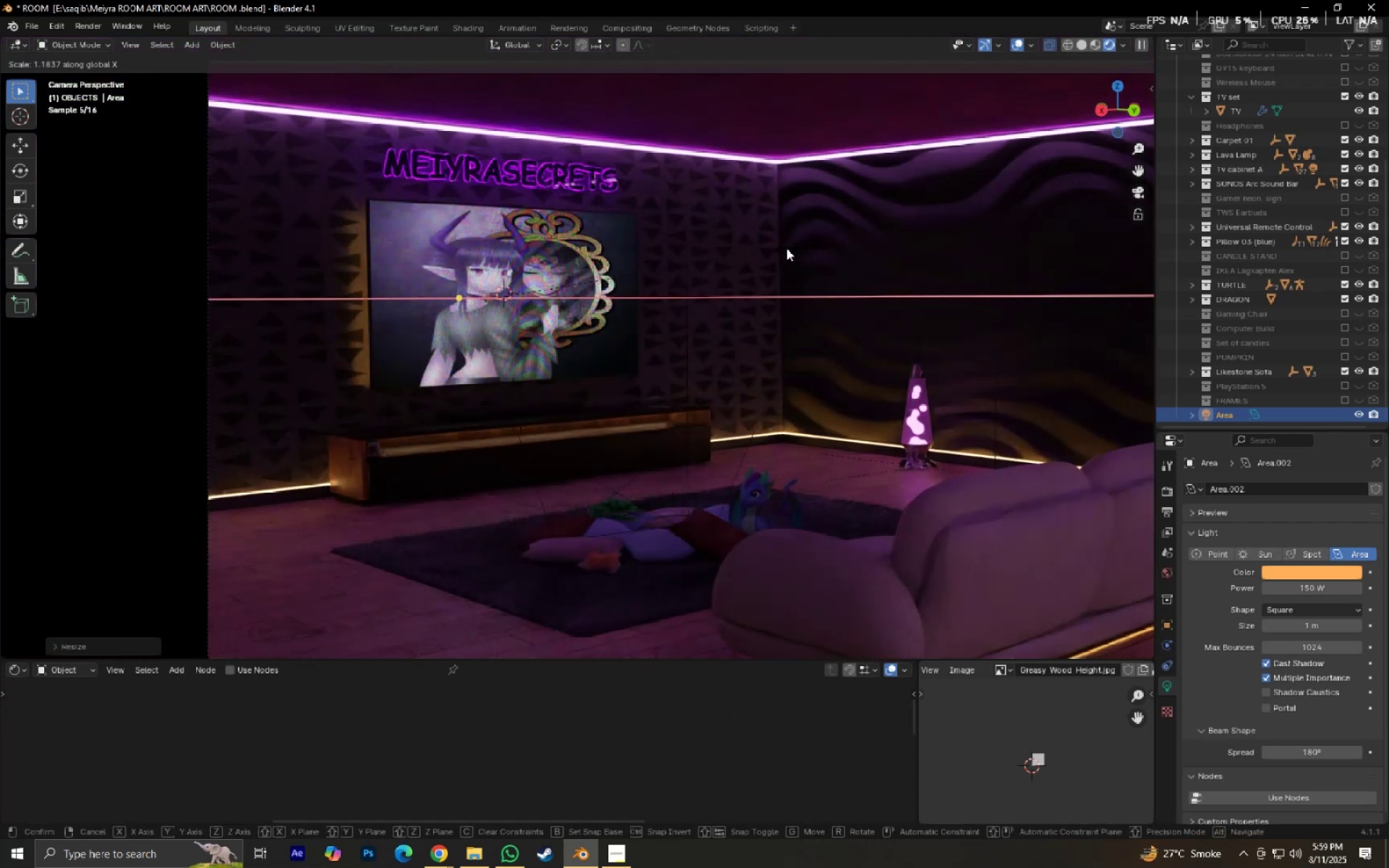 
right_click([786, 248])
 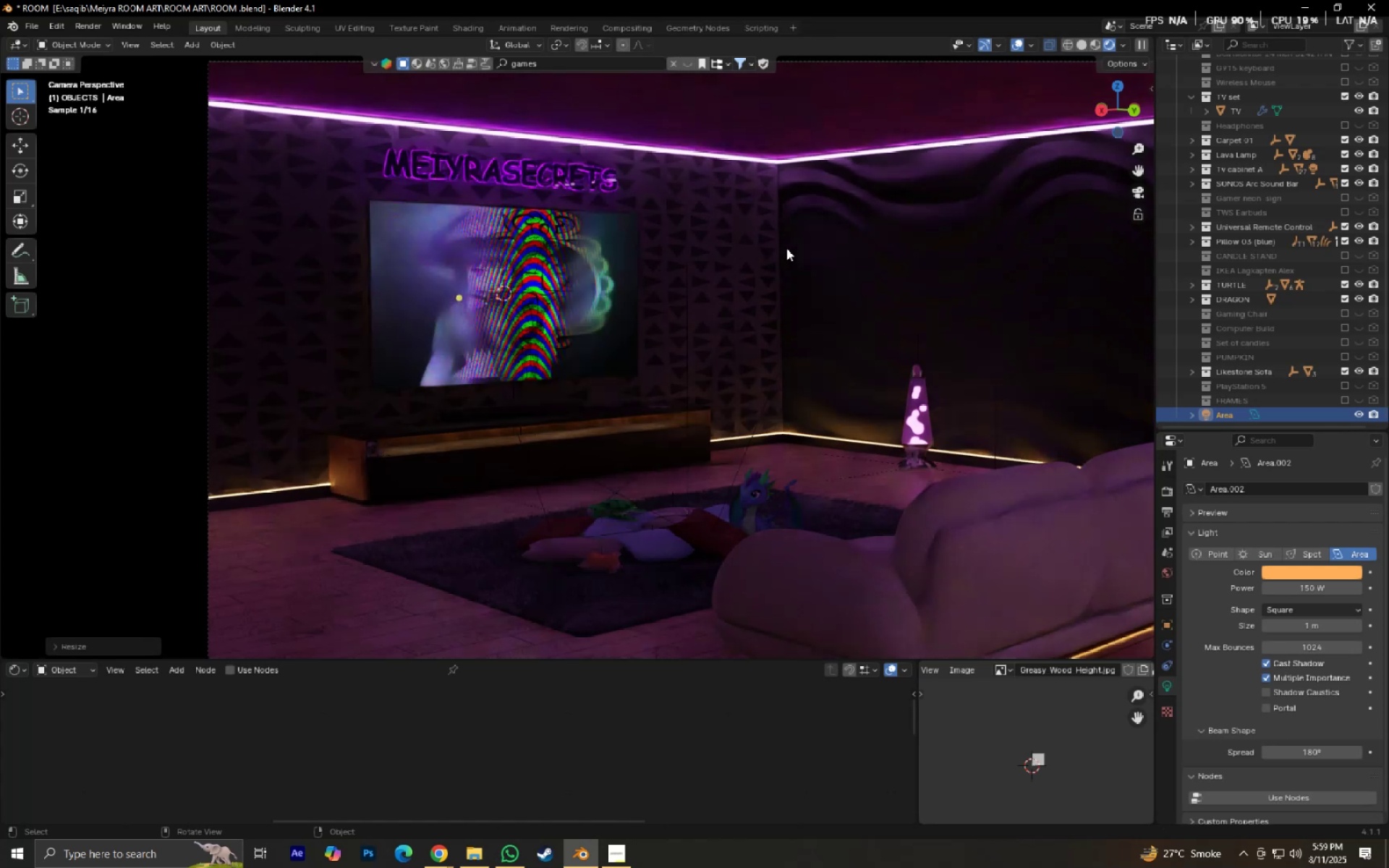 
key(X)
 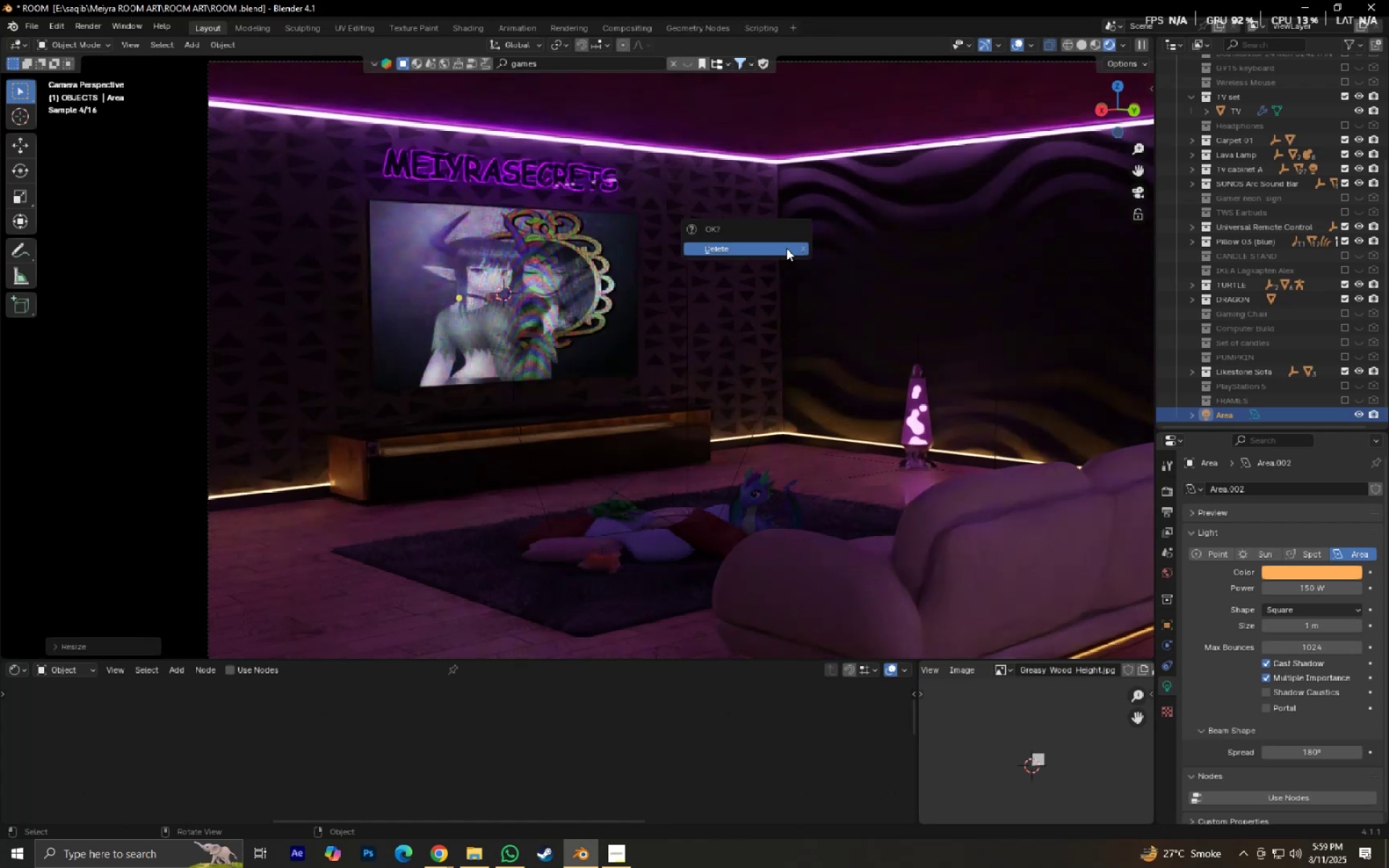 
left_click([786, 248])
 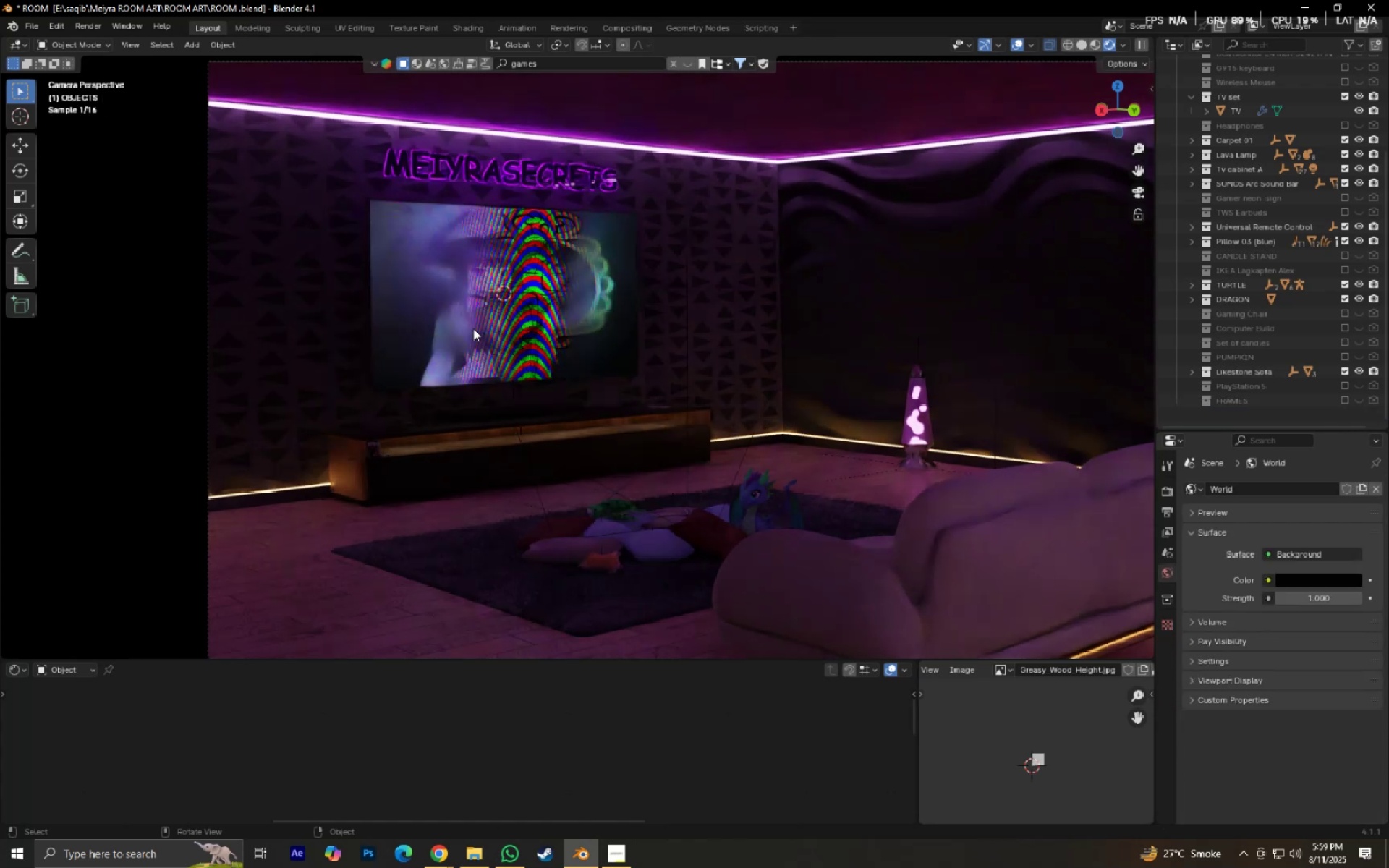 
left_click([456, 324])
 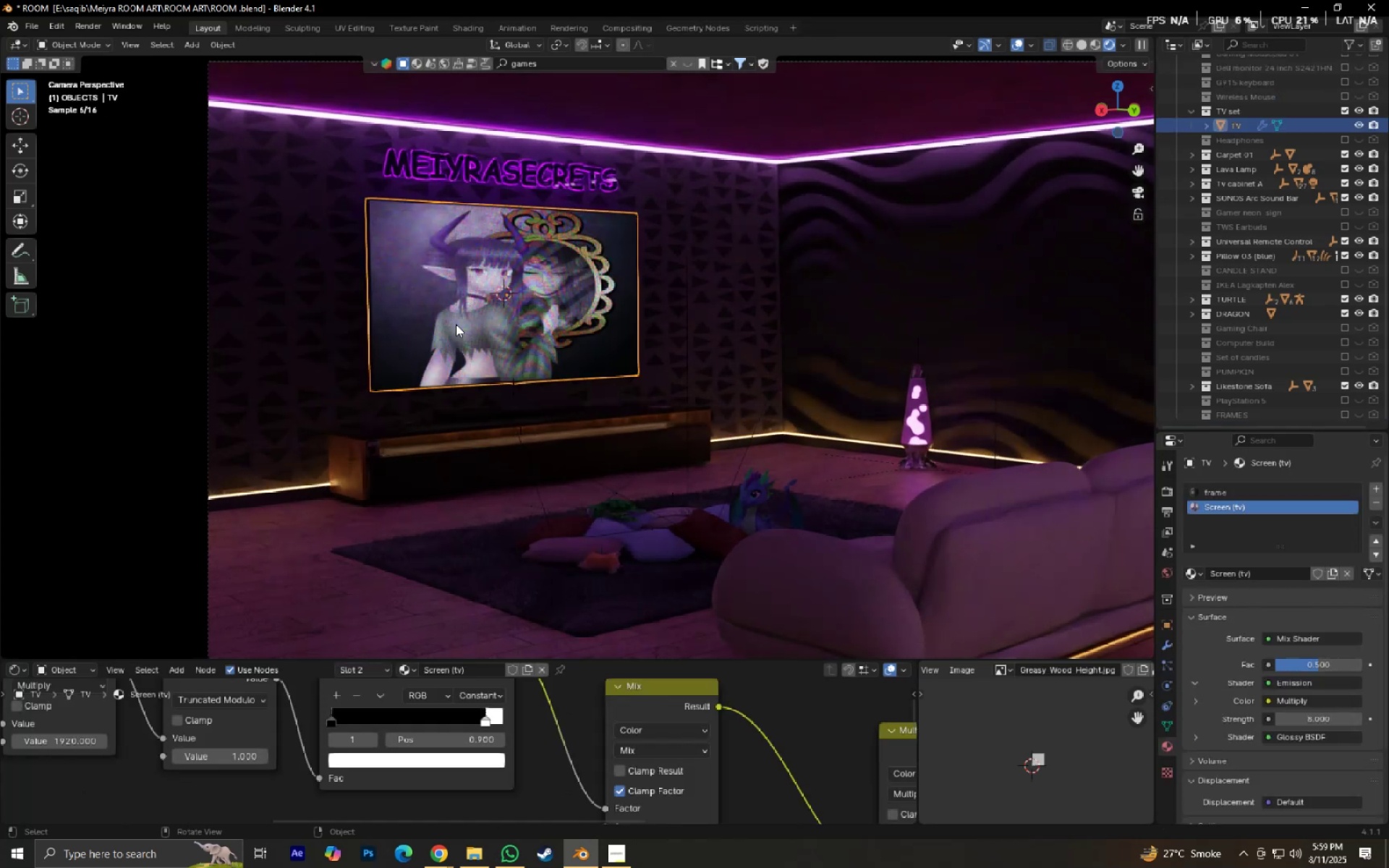 
key(NumpadDecimal)
 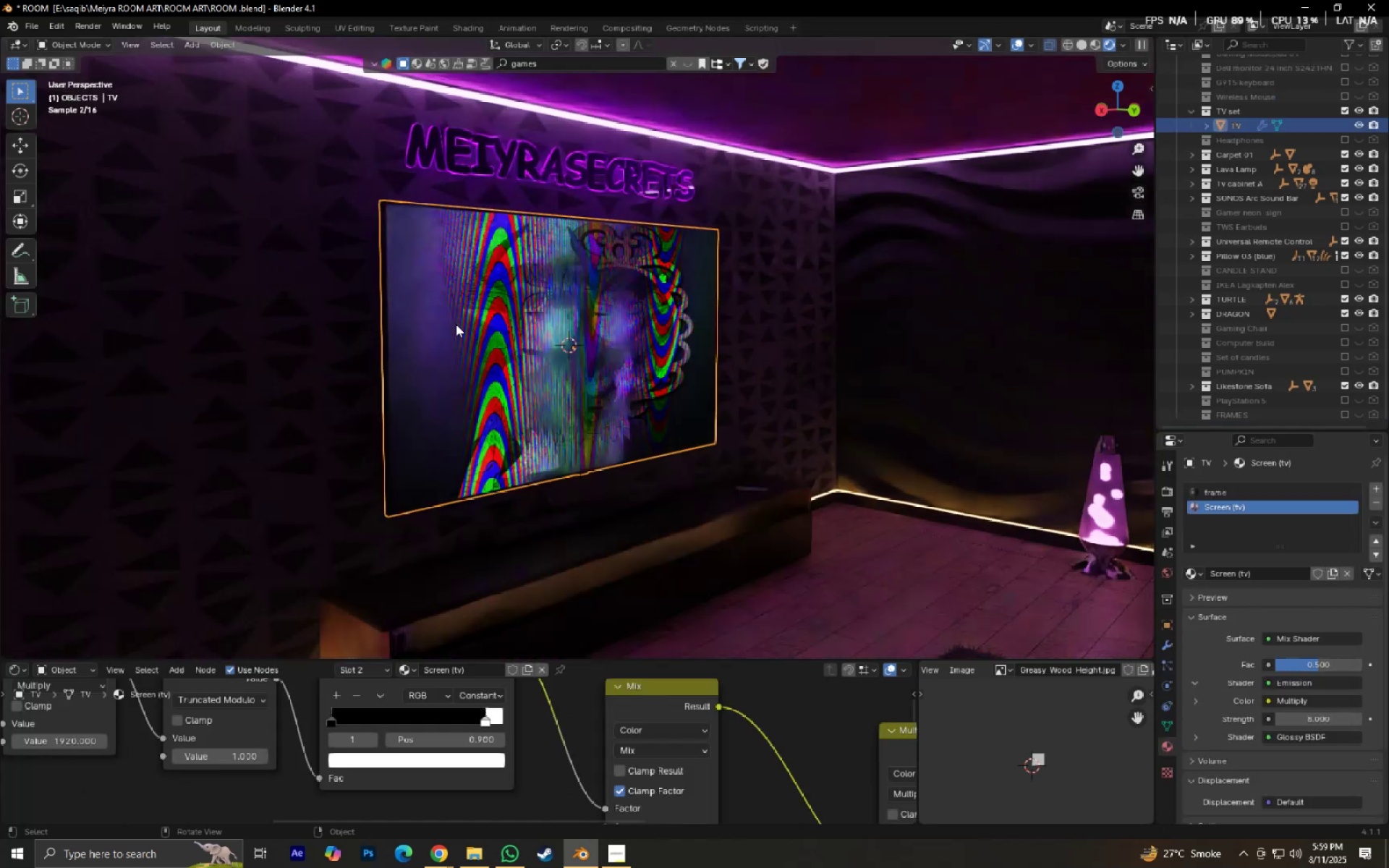 
scroll: coordinate [673, 378], scroll_direction: up, amount: 6.0
 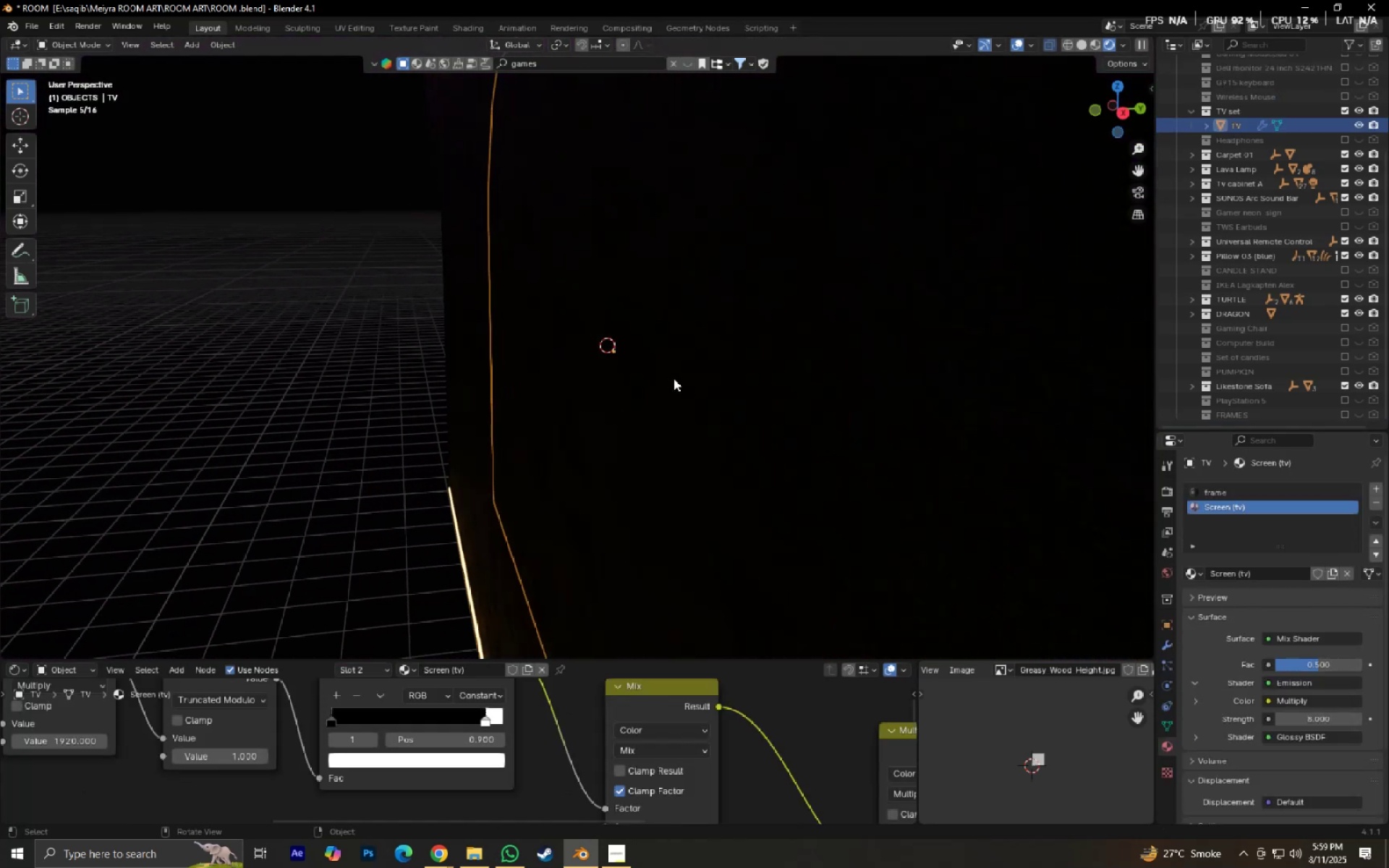 
hold_key(key=ShiftLeft, duration=0.5)
 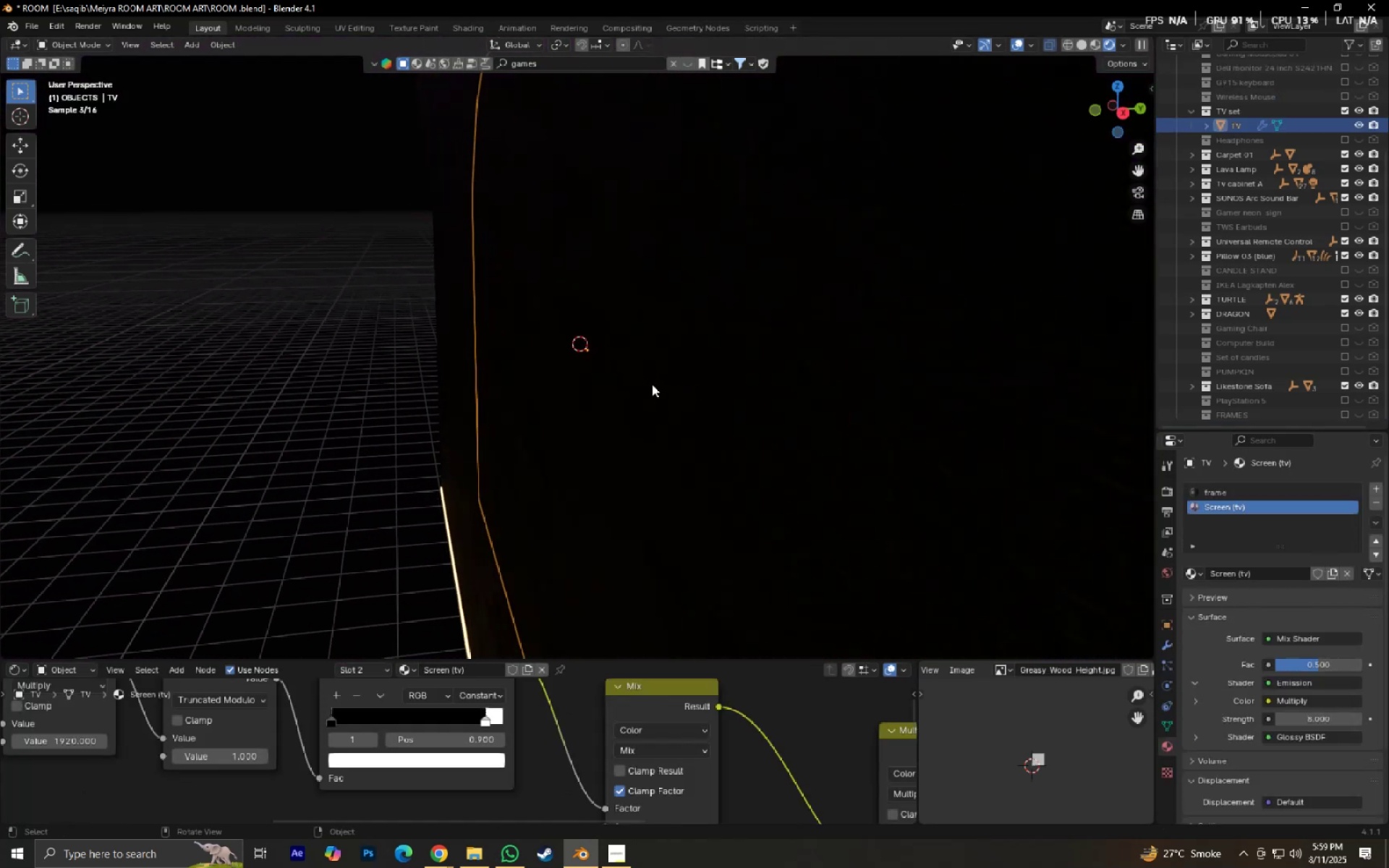 
hold_key(key=ShiftLeft, duration=0.43)
 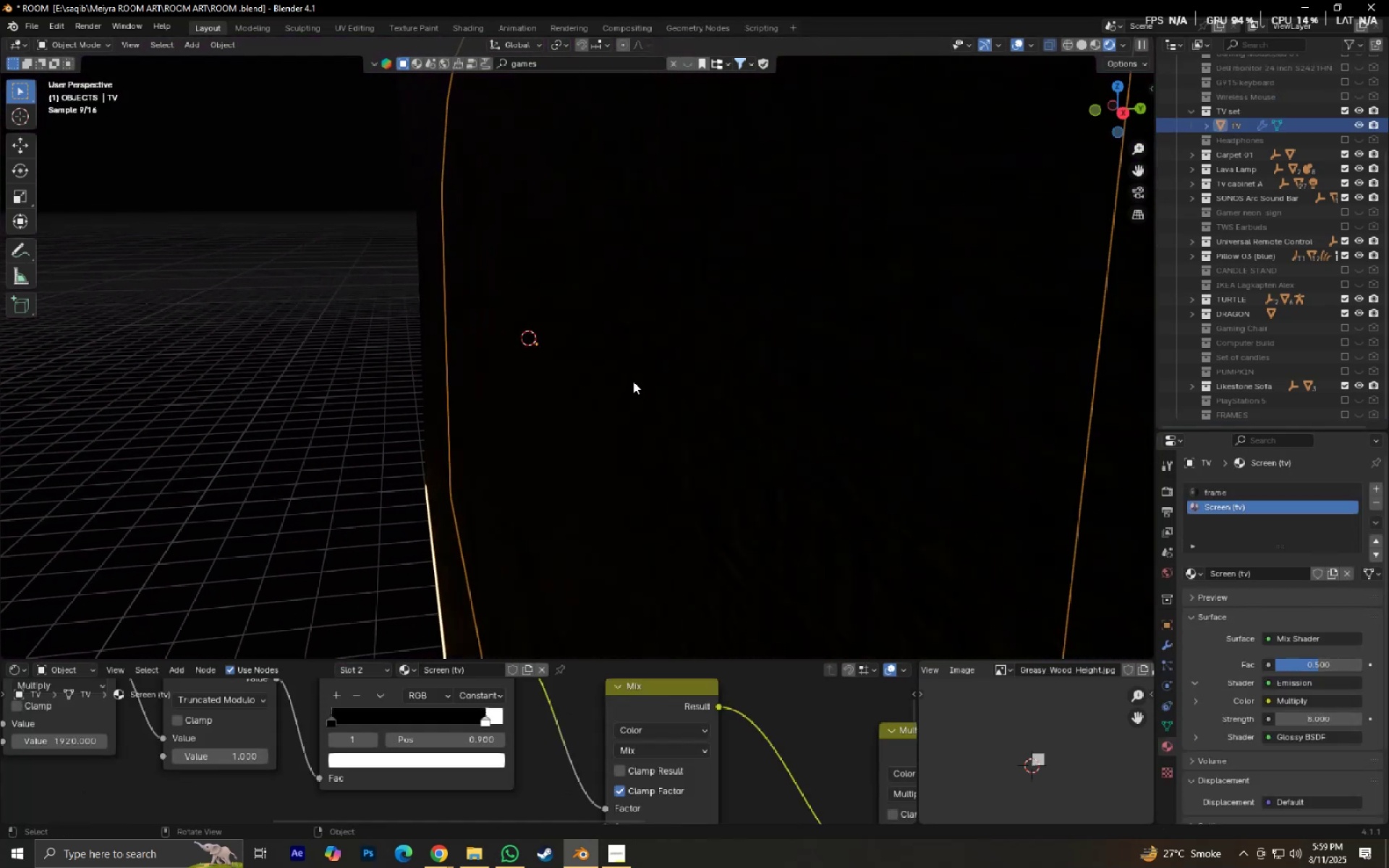 
hold_key(key=ShiftLeft, duration=0.34)
 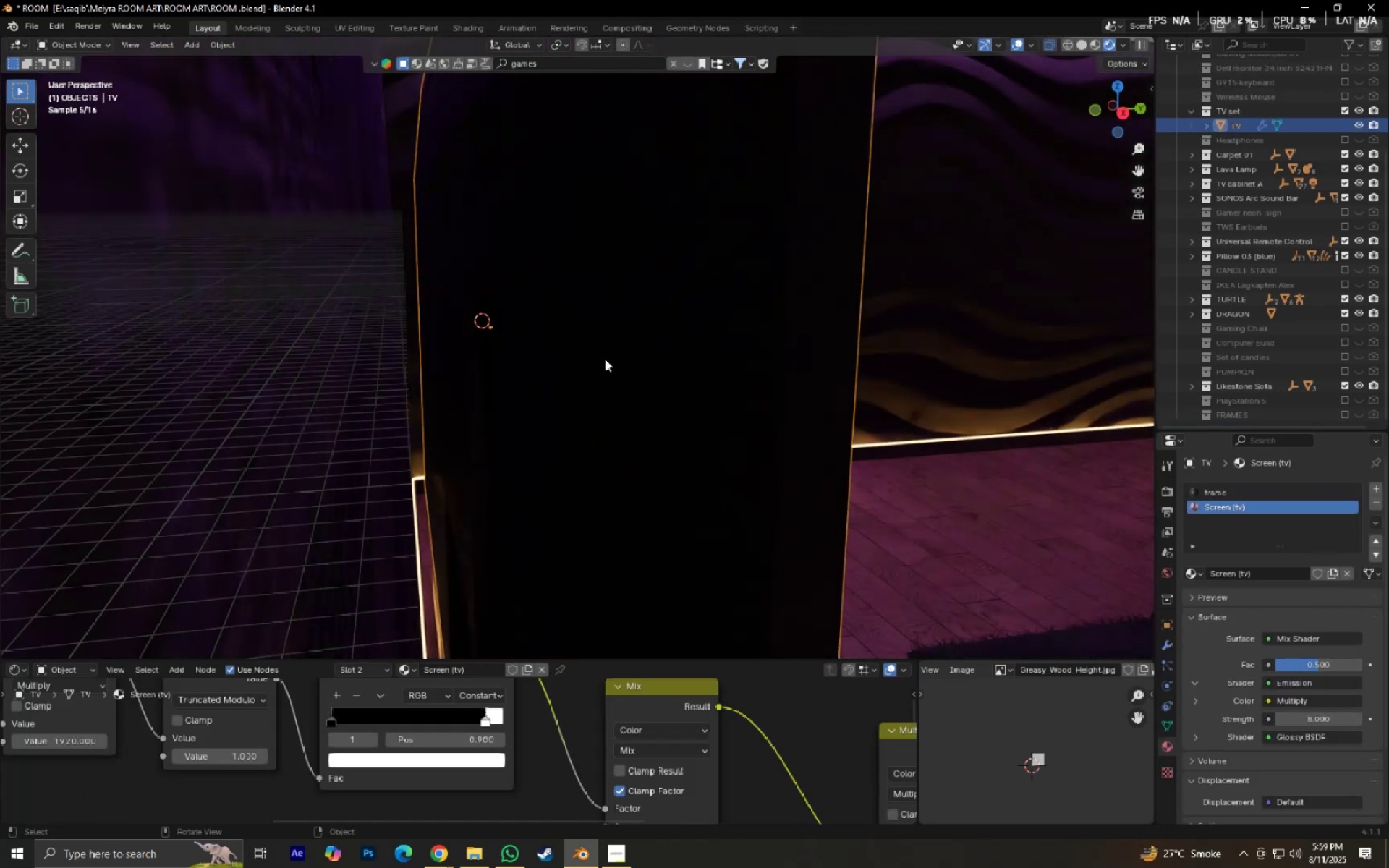 
left_click([526, 324])
 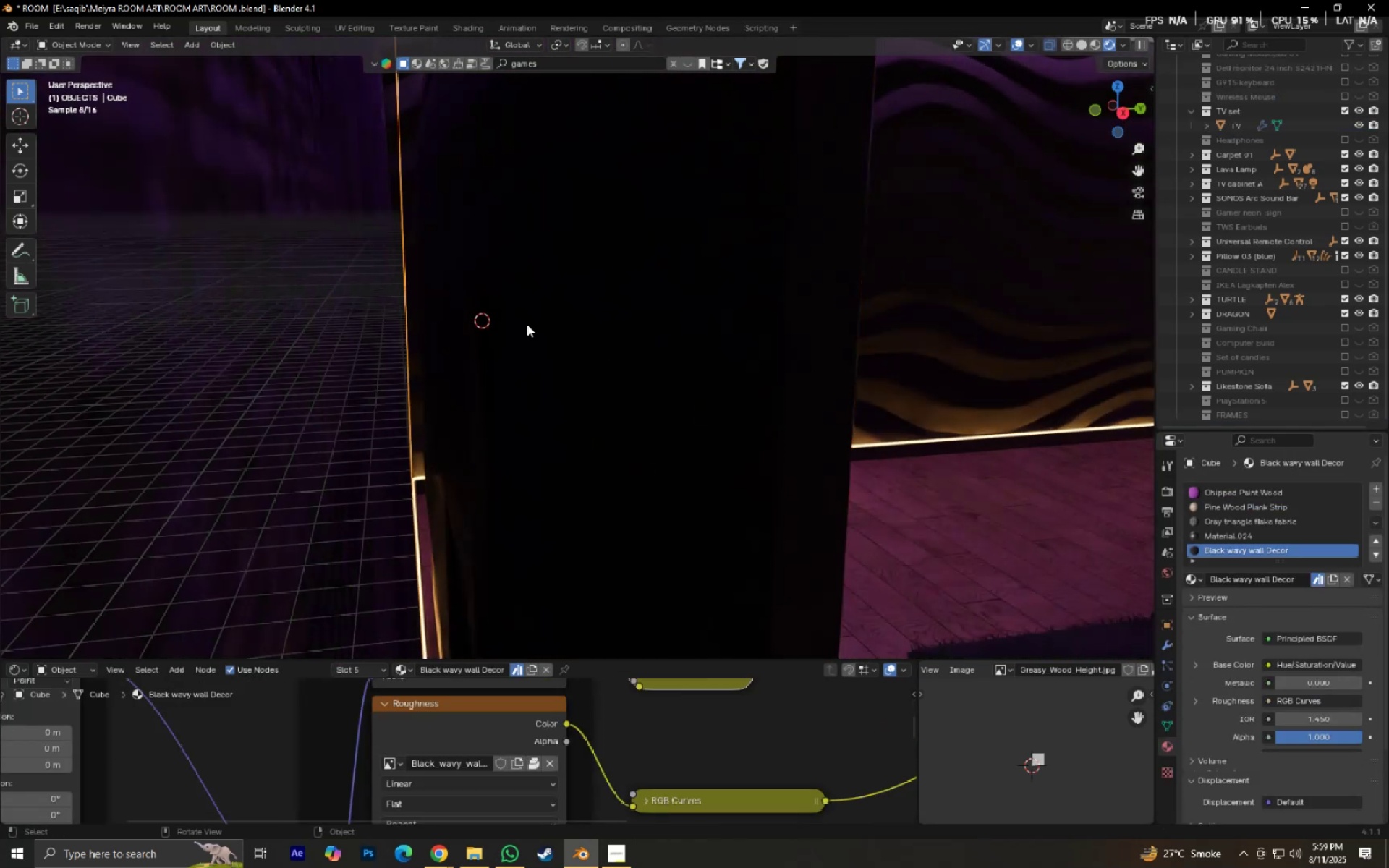 
key(Tab)
 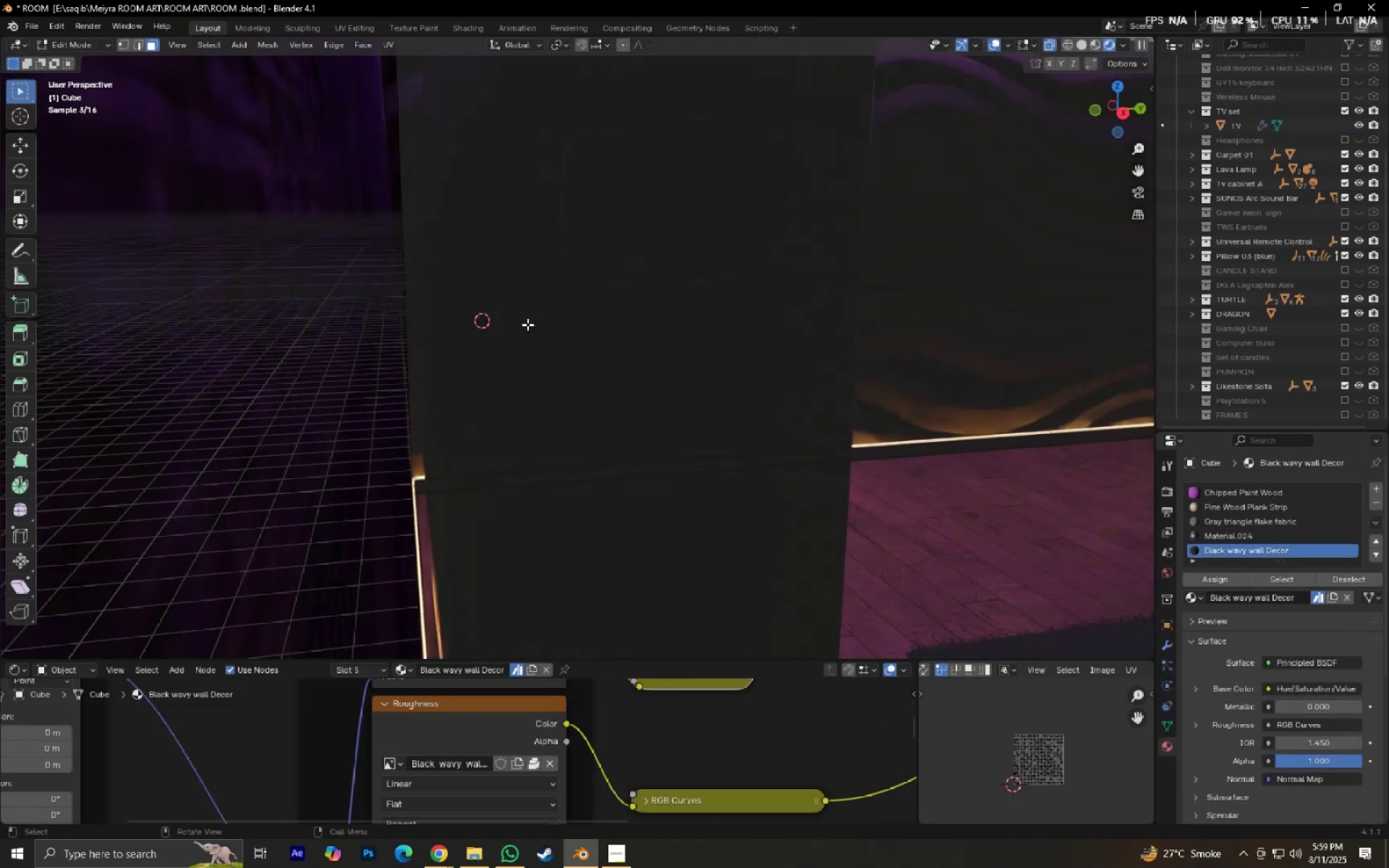 
key(Tab)
 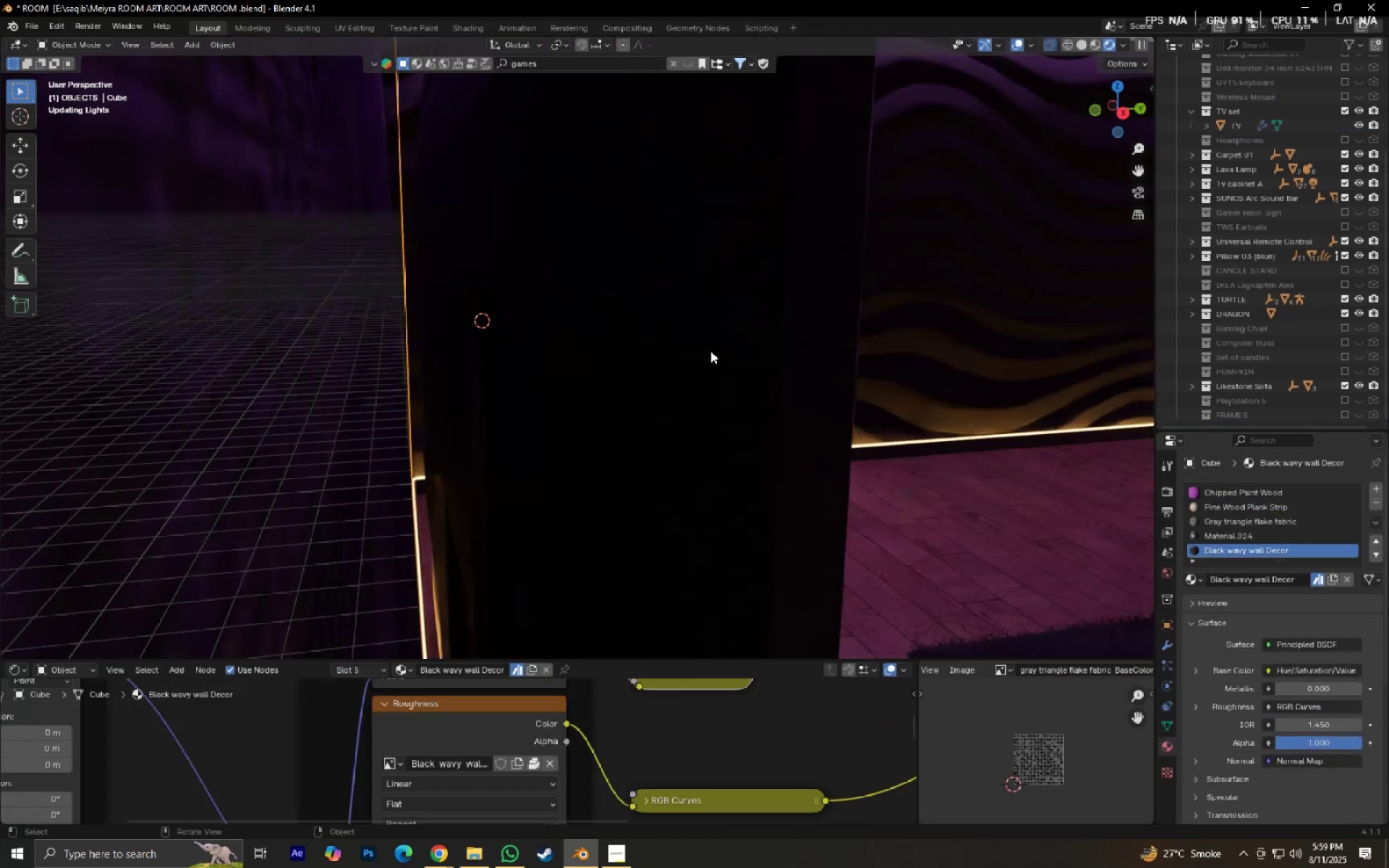 
left_click([710, 351])
 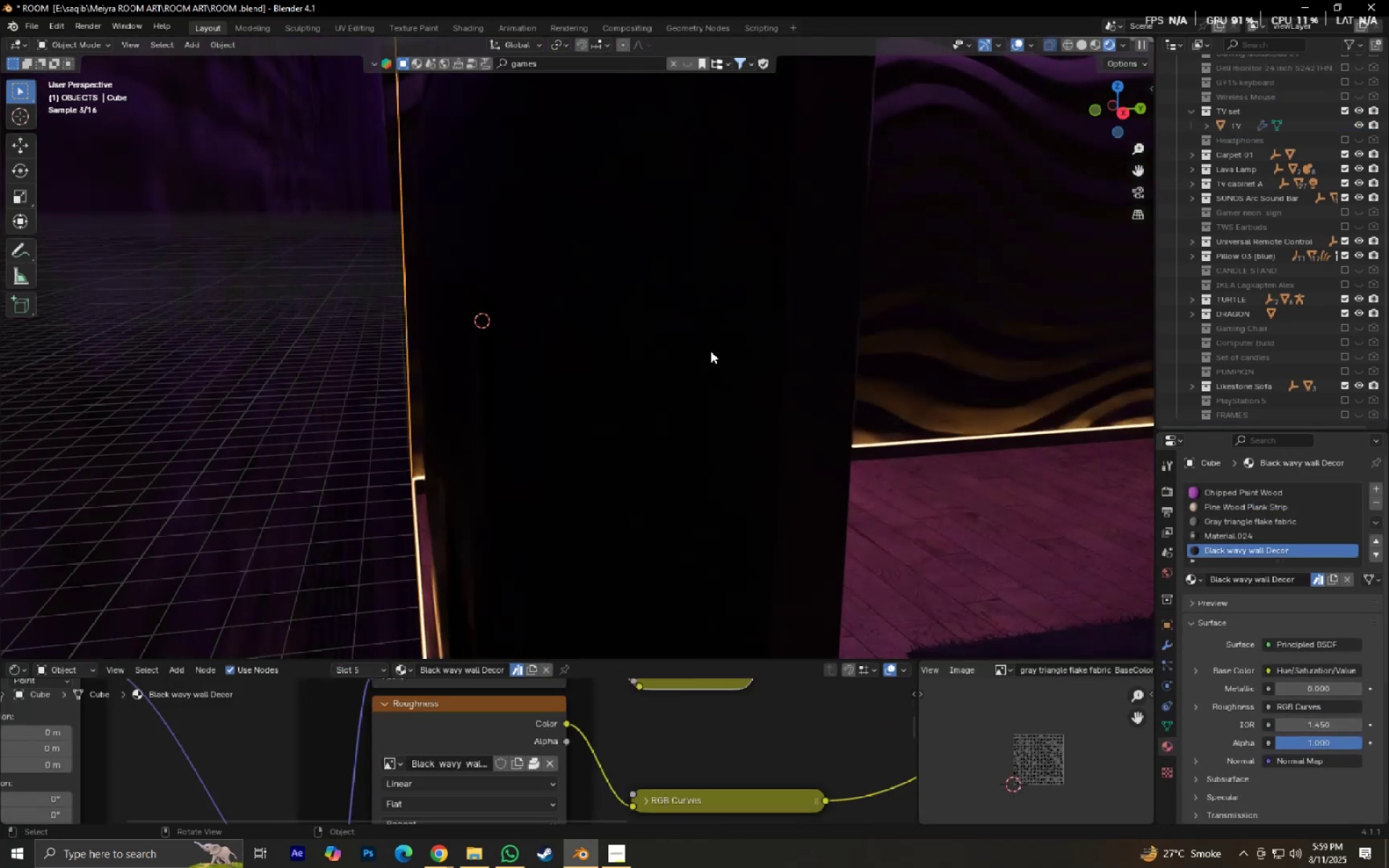 
key(Tab)
 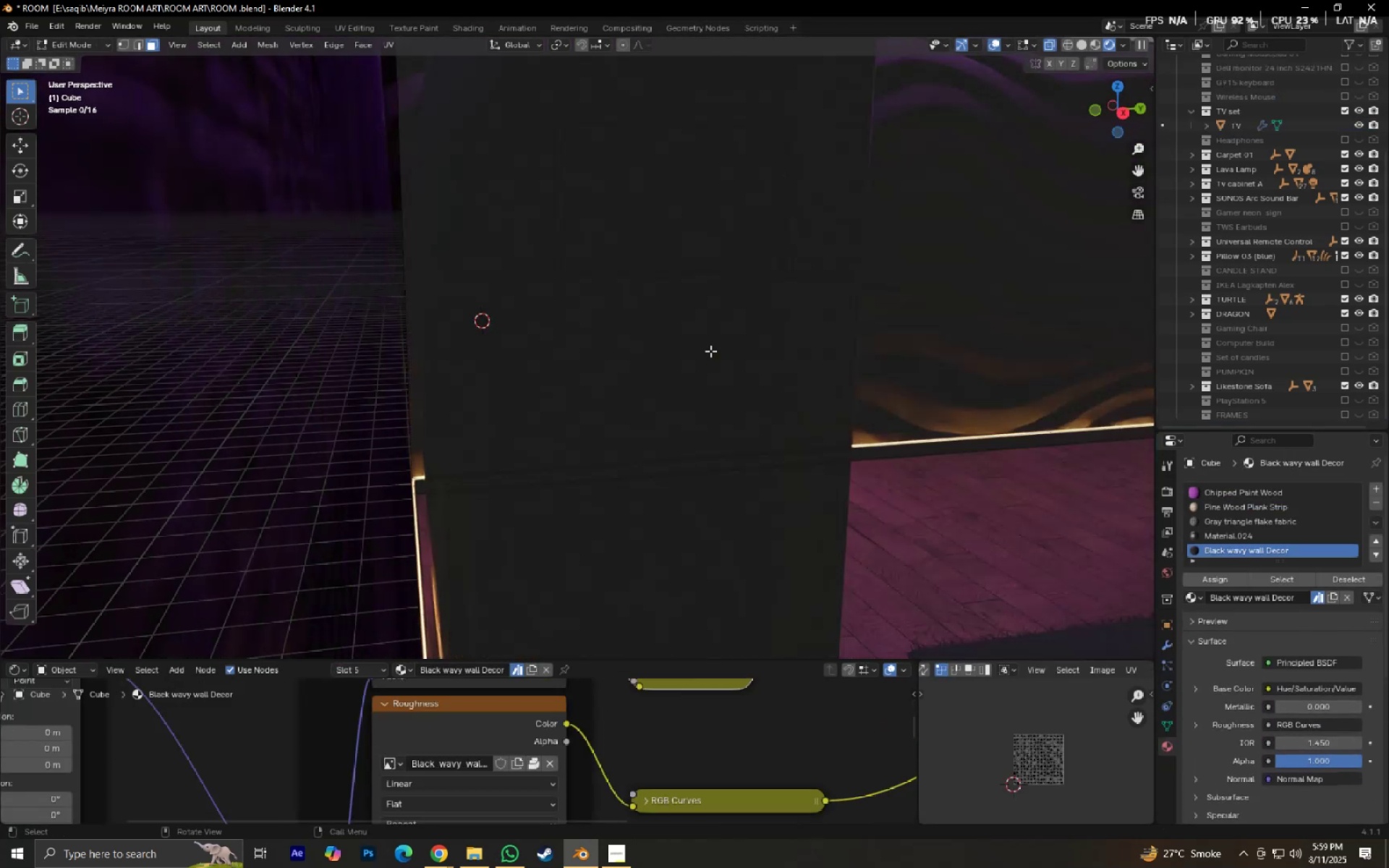 
key(Tab)
 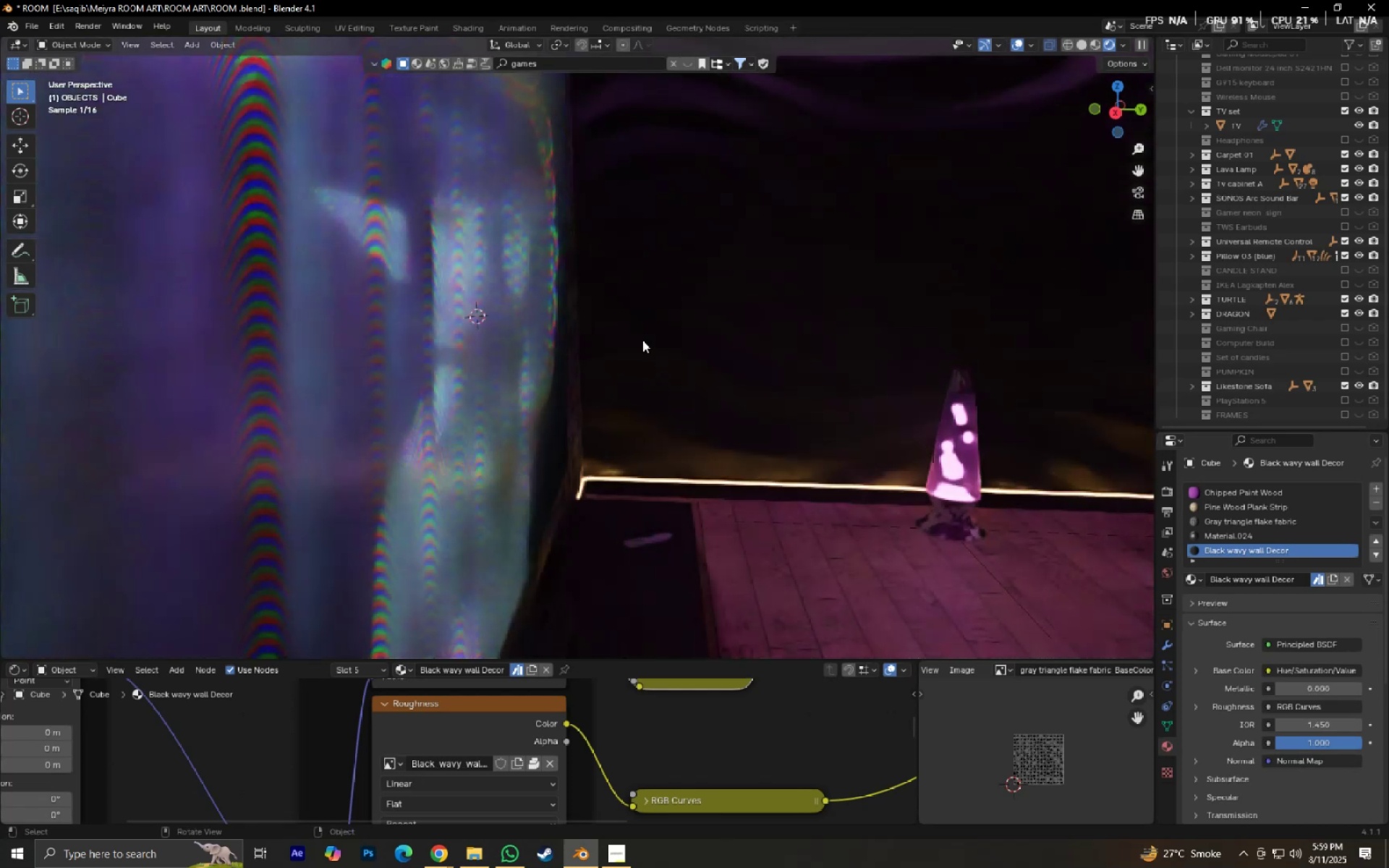 
left_click([507, 292])
 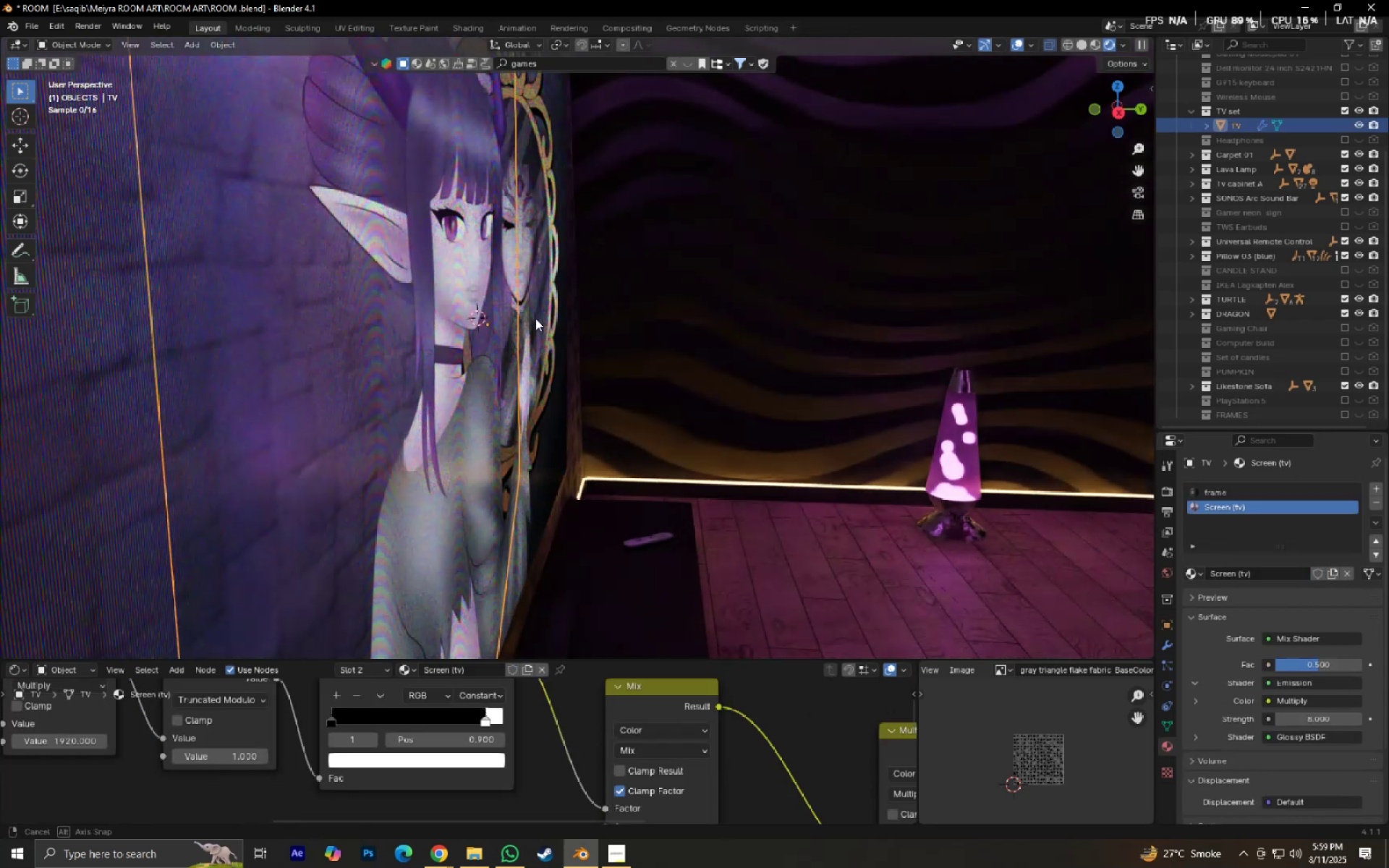 
key(Tab)
 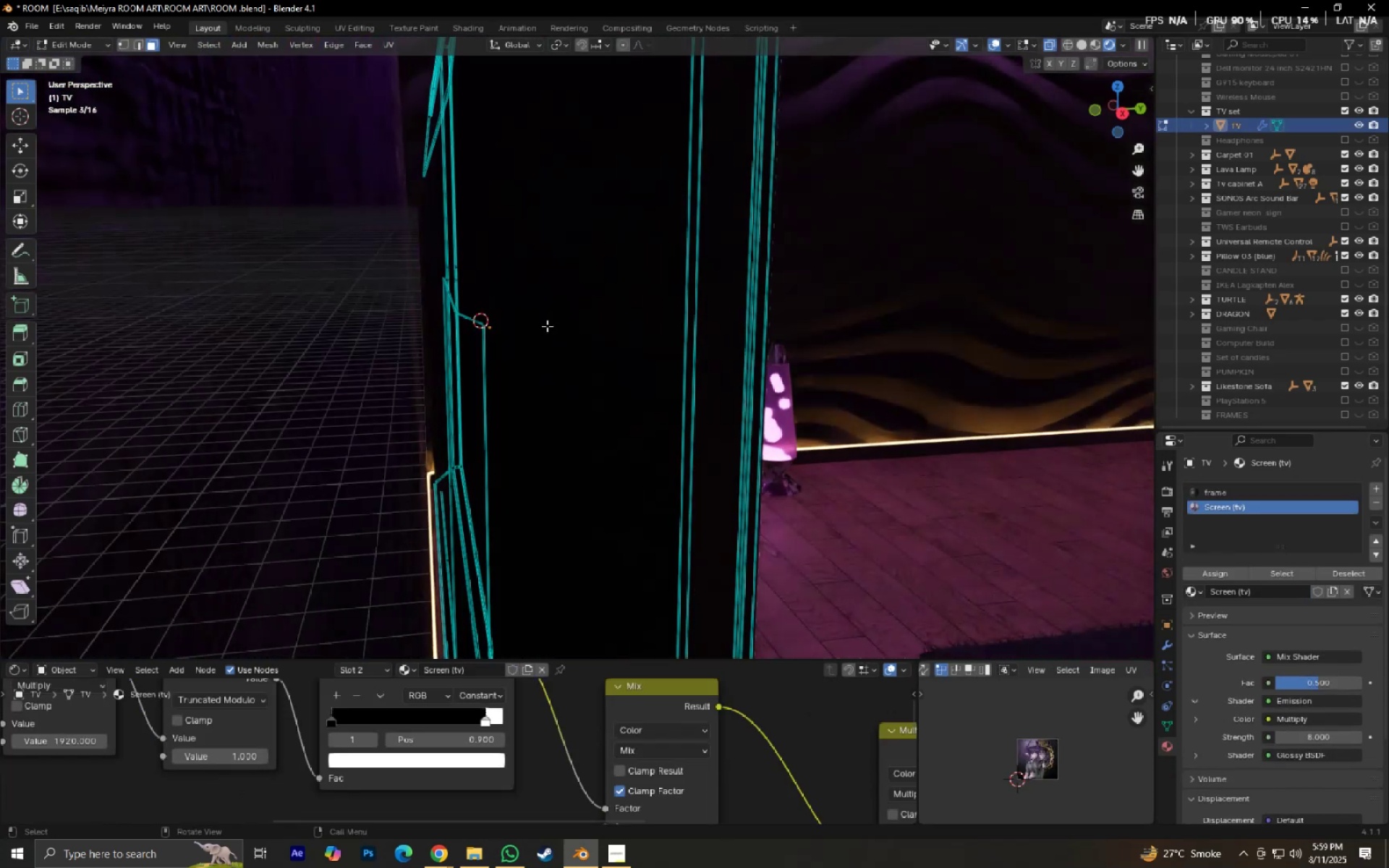 
hold_key(key=AltLeft, duration=0.68)
left_click([504, 264])
 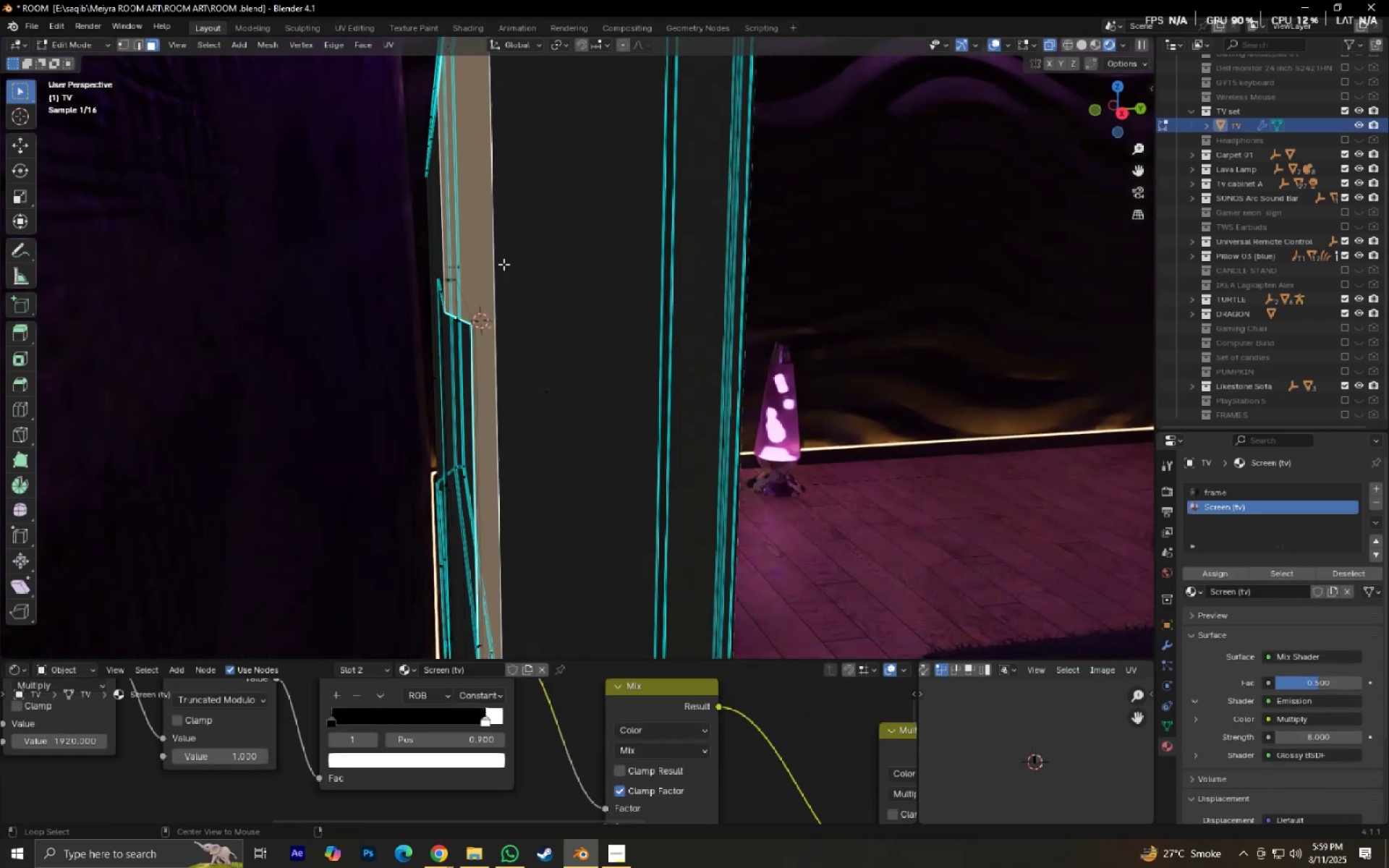 
scroll: coordinate [388, 271], scroll_direction: down, amount: 4.0
 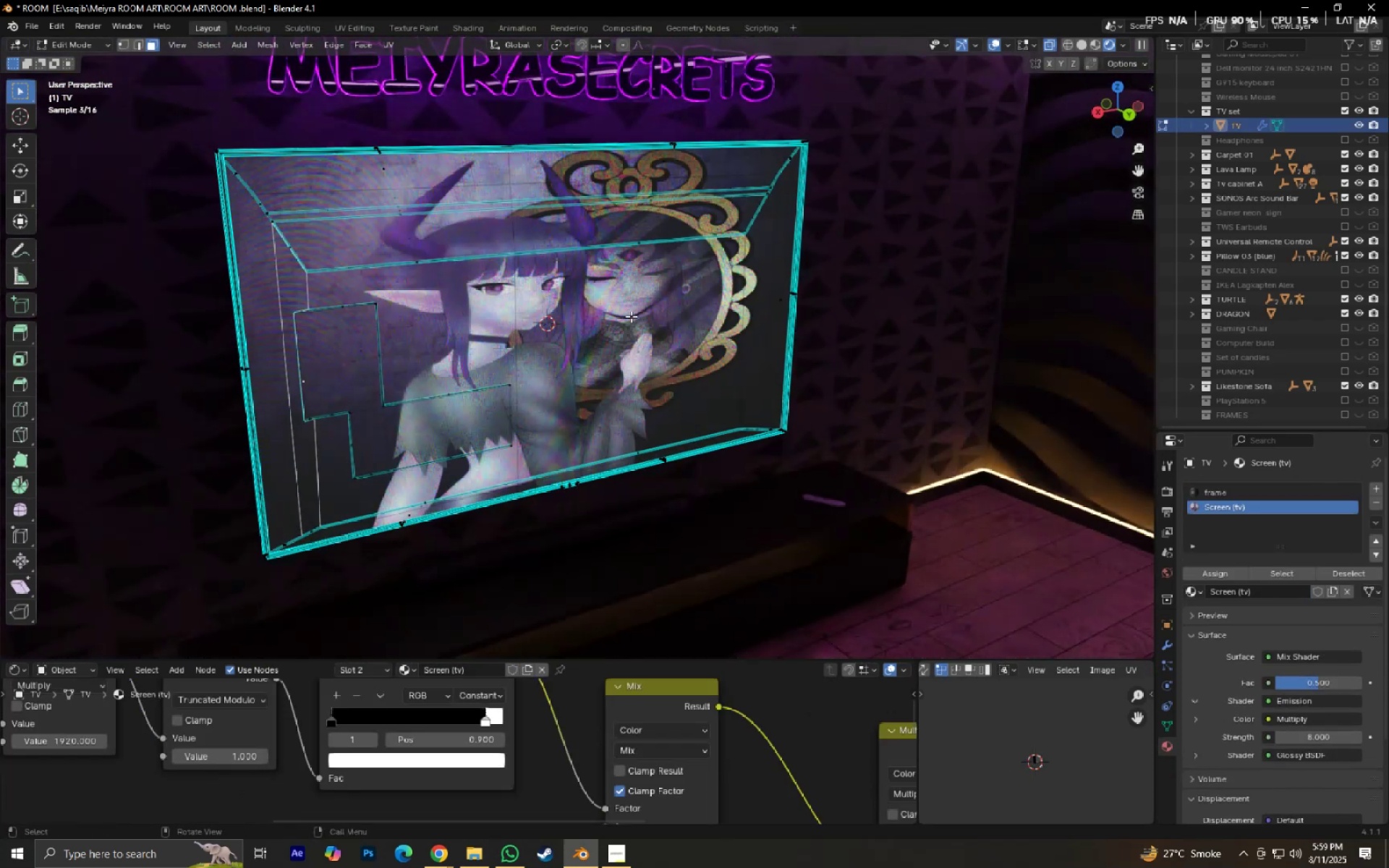 
scroll: coordinate [631, 316], scroll_direction: up, amount: 1.0
 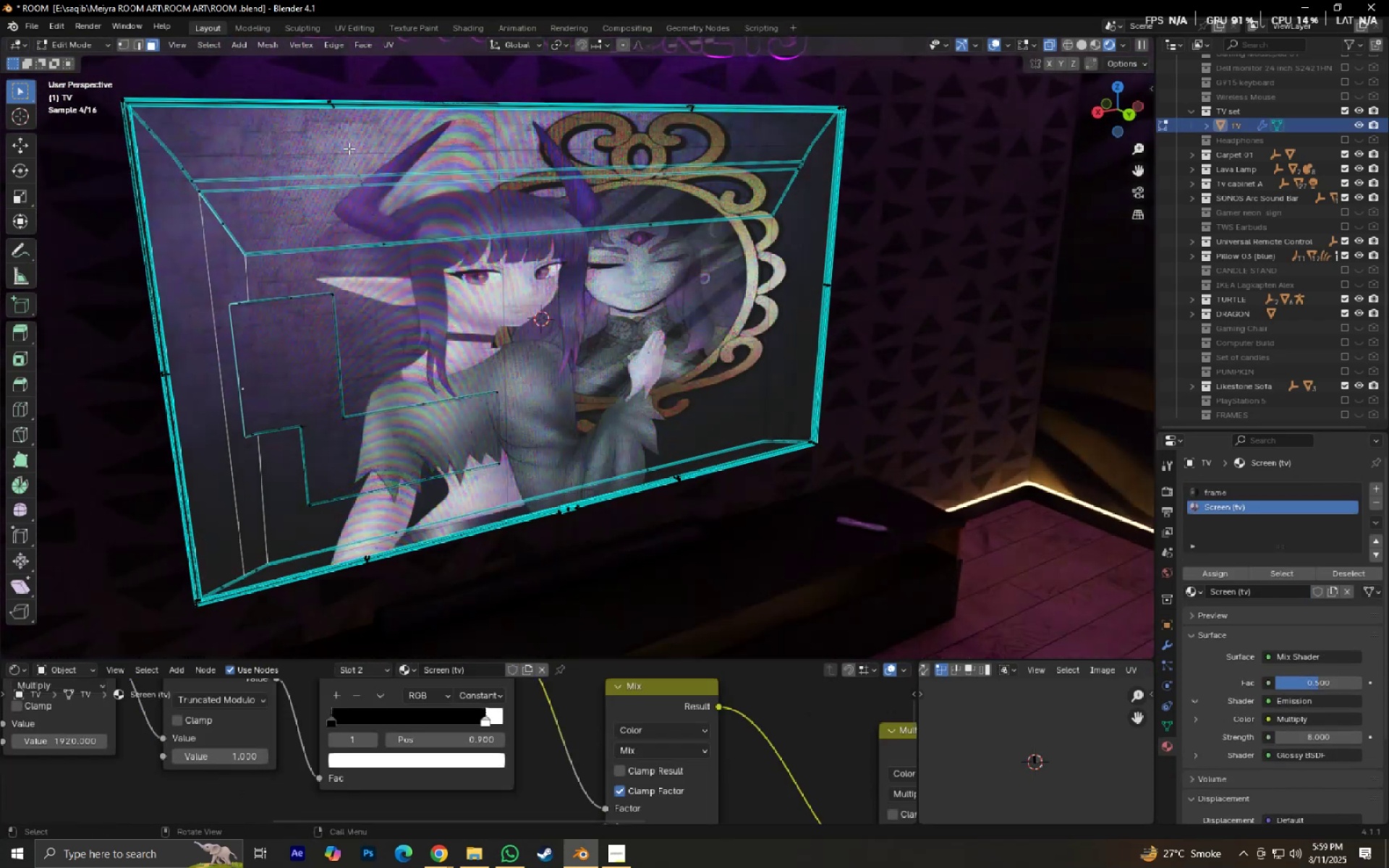 
hold_key(key=ShiftLeft, duration=0.57)
 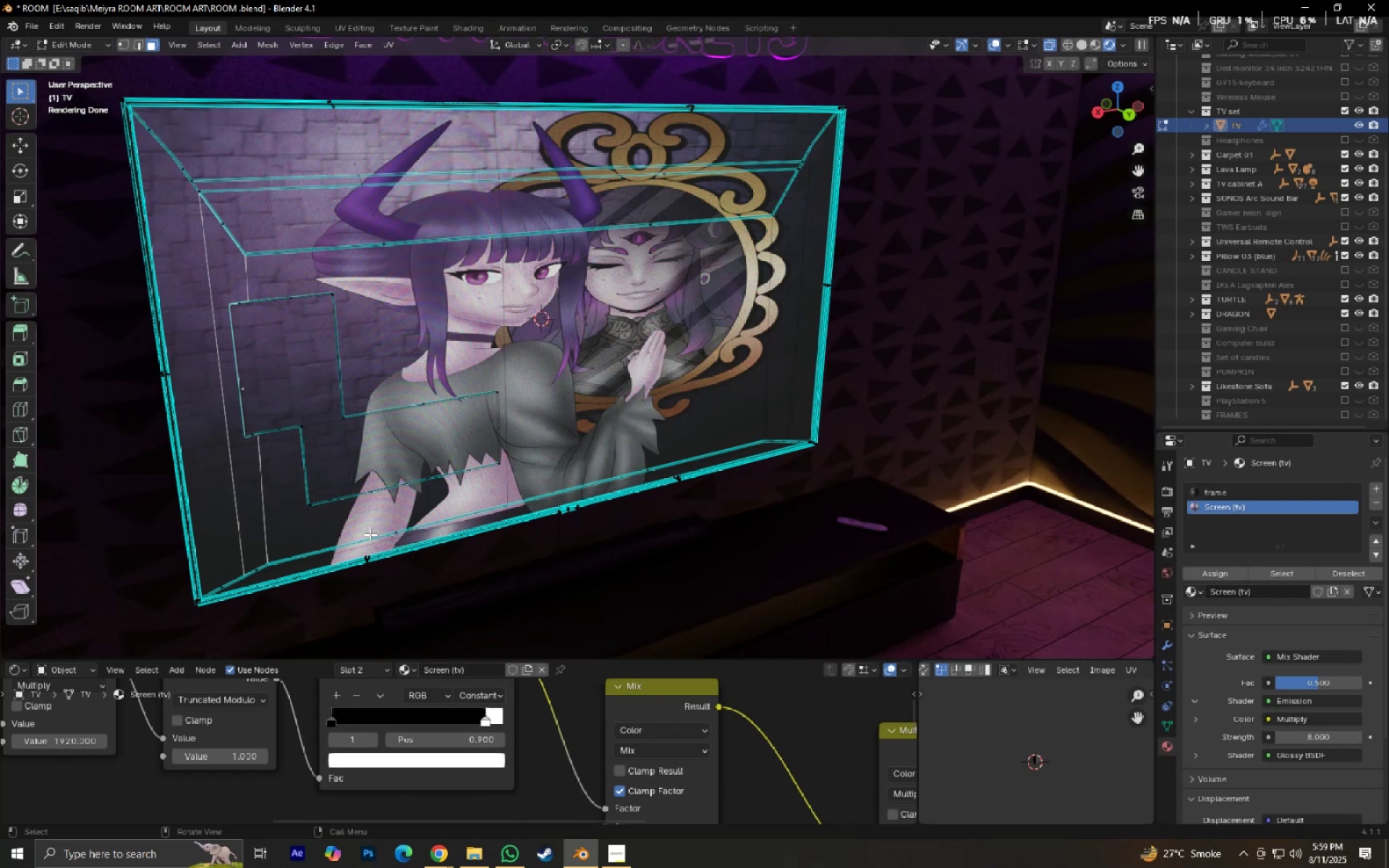 
left_click([195, 224])
 